 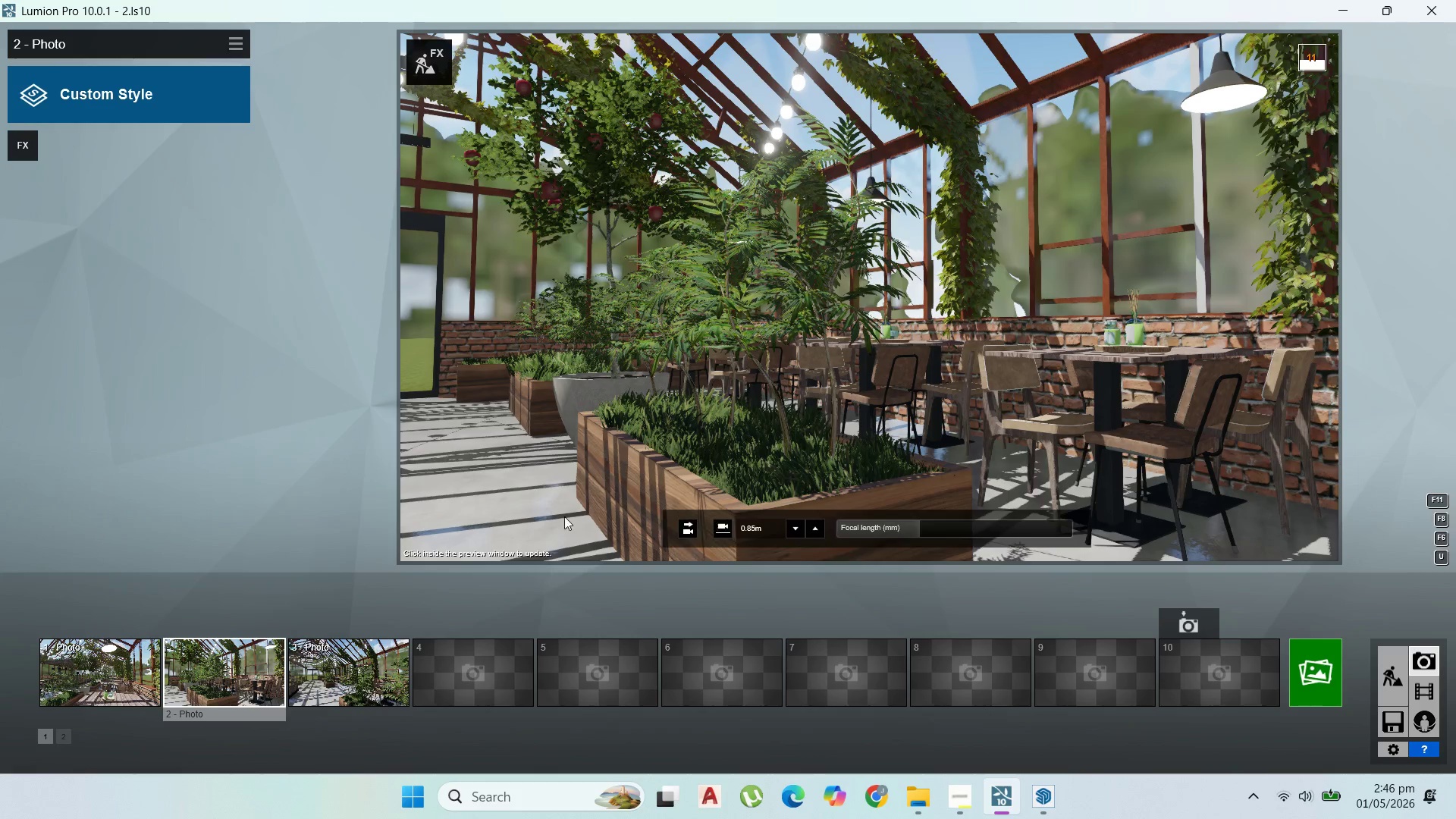 
mouse_move([1006, 392])
 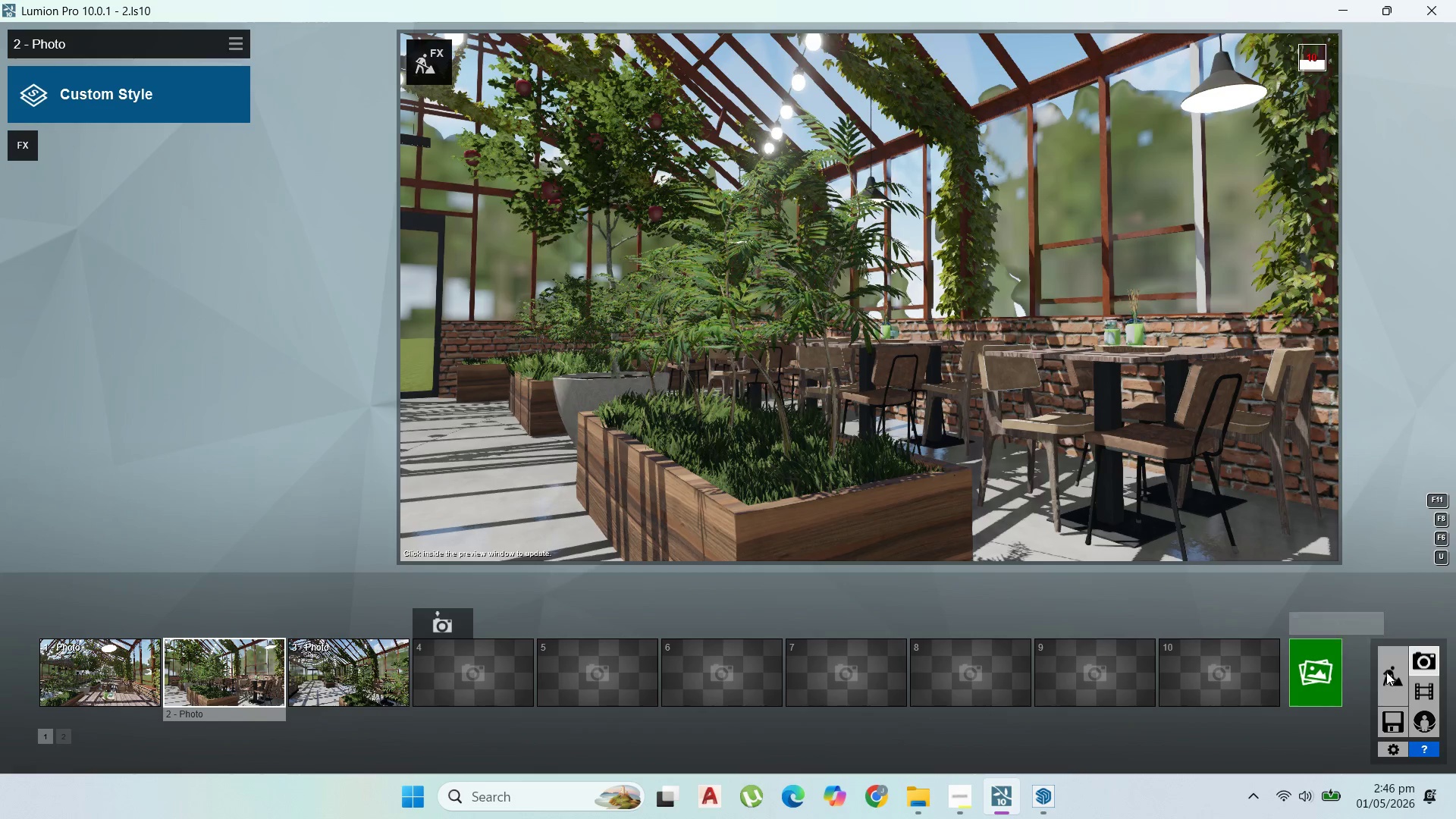 
double_click([1386, 672])
 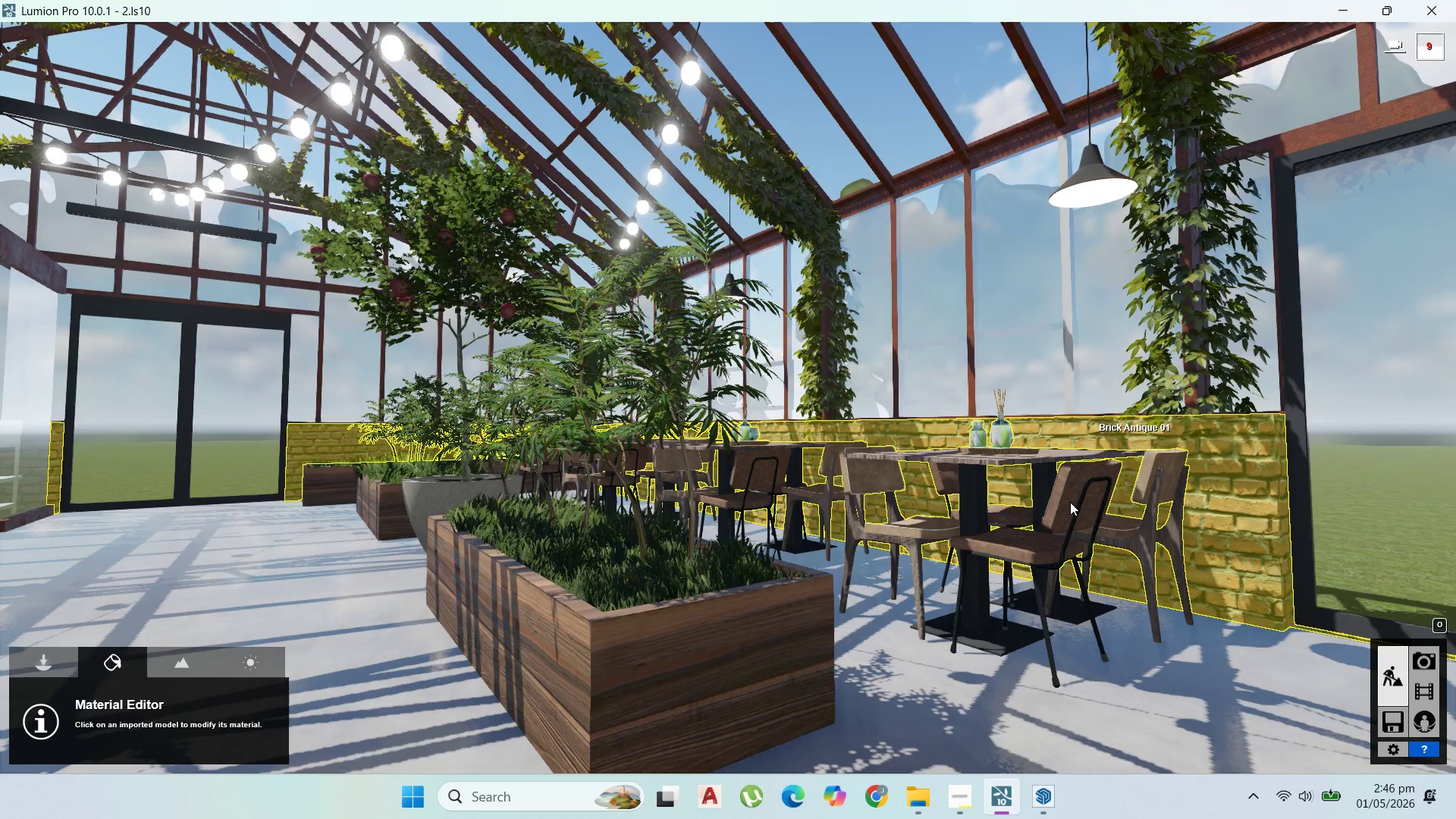 
scroll: coordinate [1084, 462], scroll_direction: up, amount: 3.0
 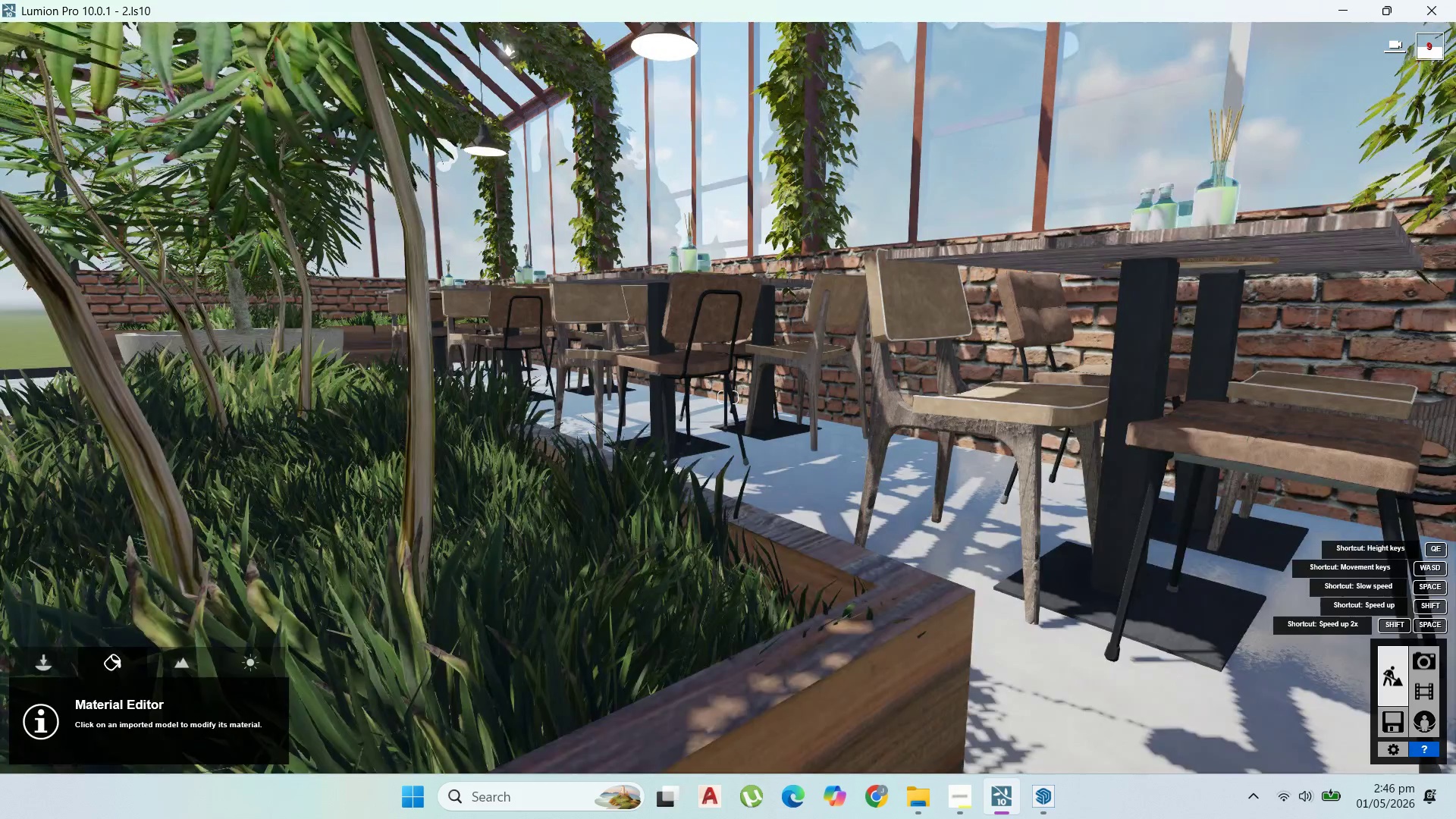 
hold_key(key=D, duration=0.42)
 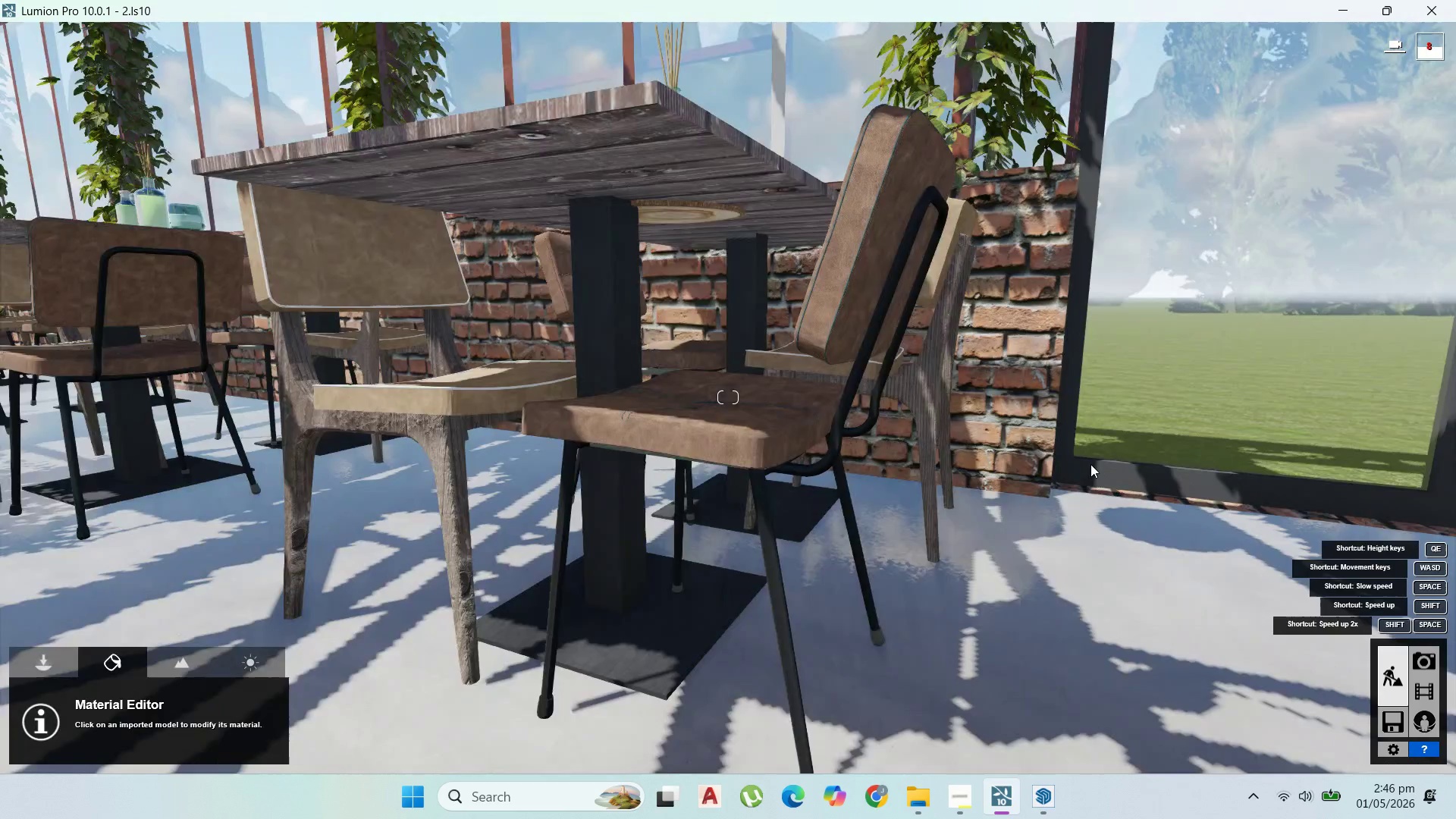 
type(ad)
 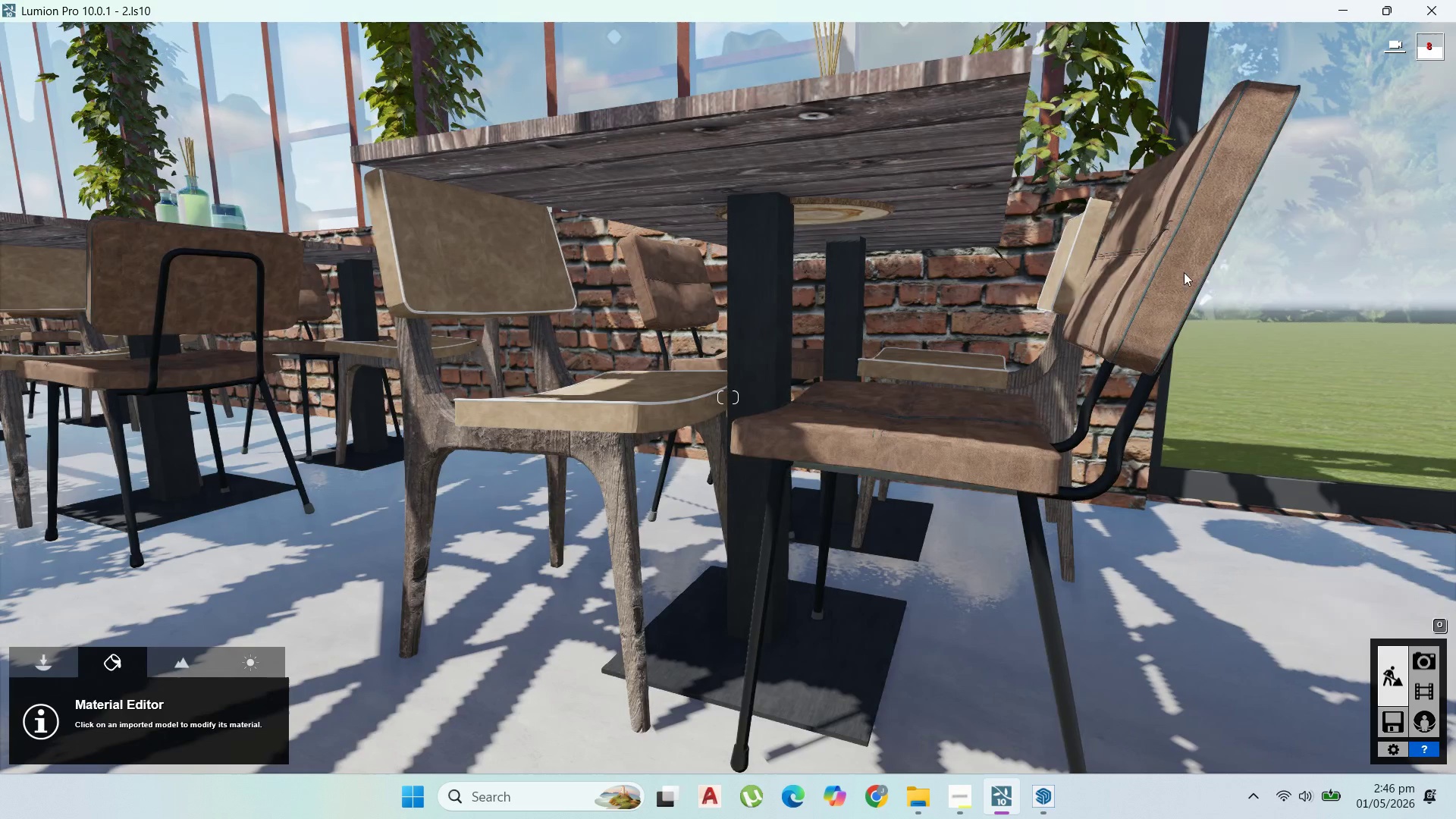 
left_click([1156, 256])
 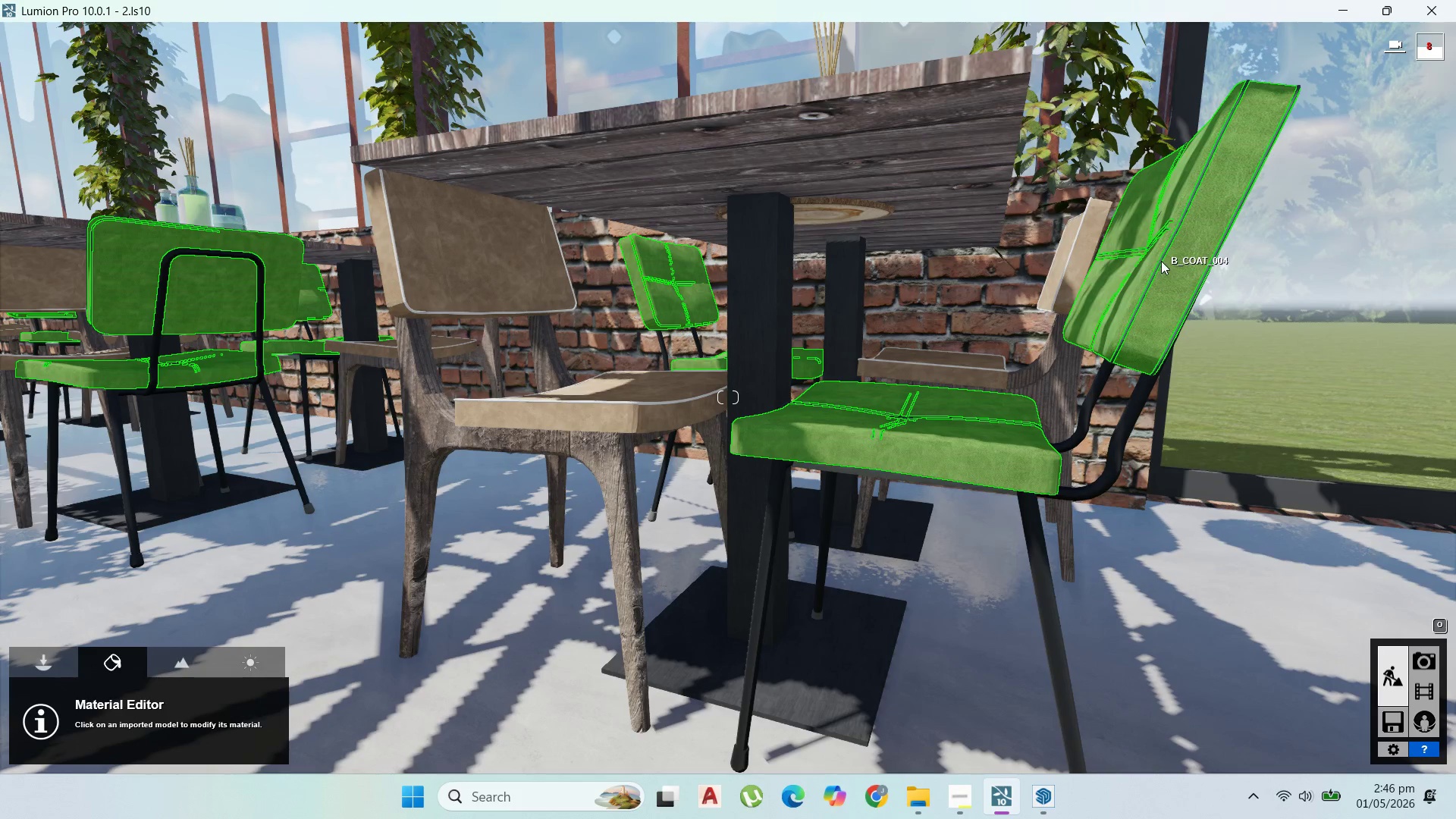 
wait(8.2)
 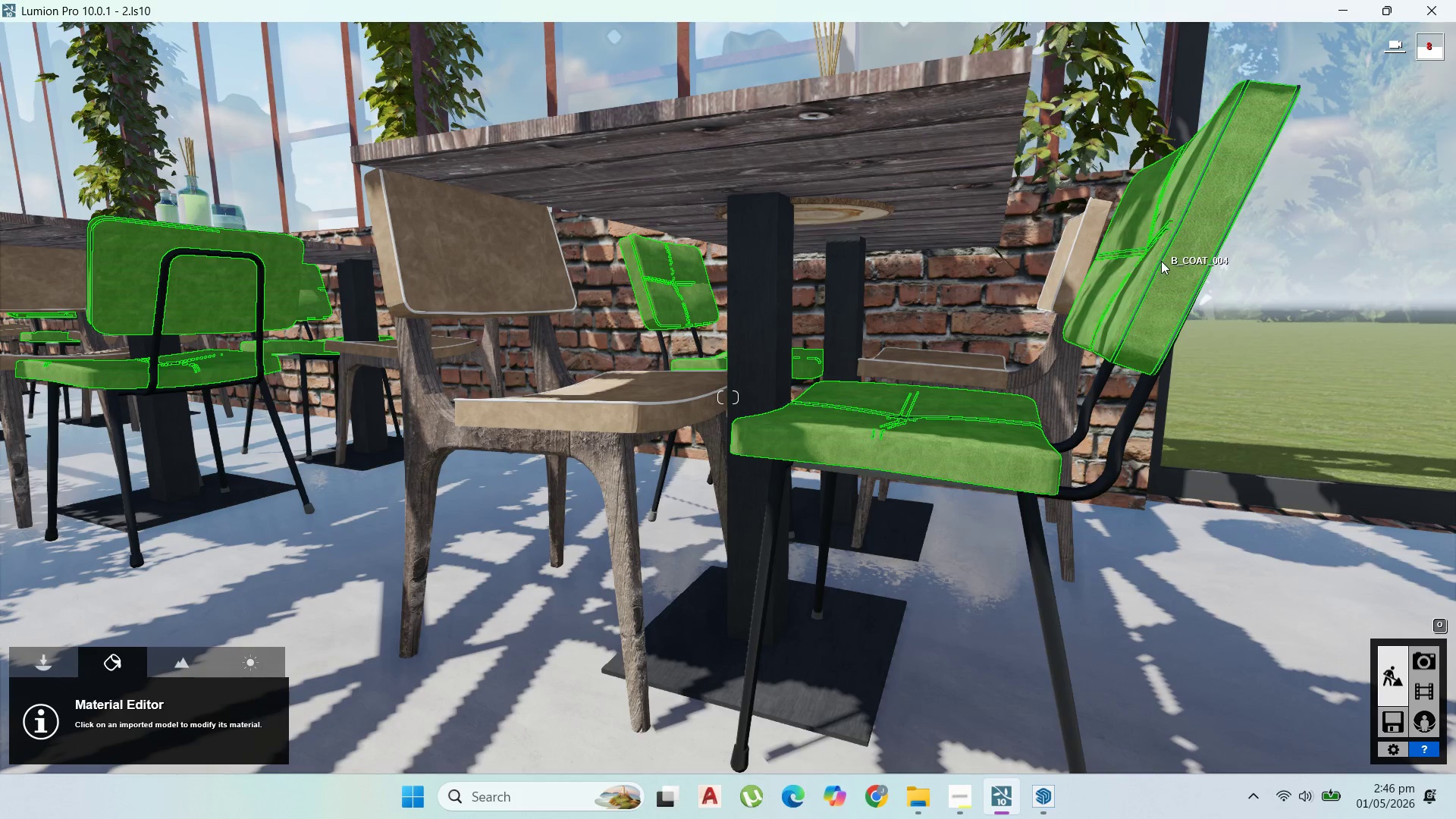 
left_click_drag(start_coordinate=[1203, 247], to_coordinate=[1165, 336])
 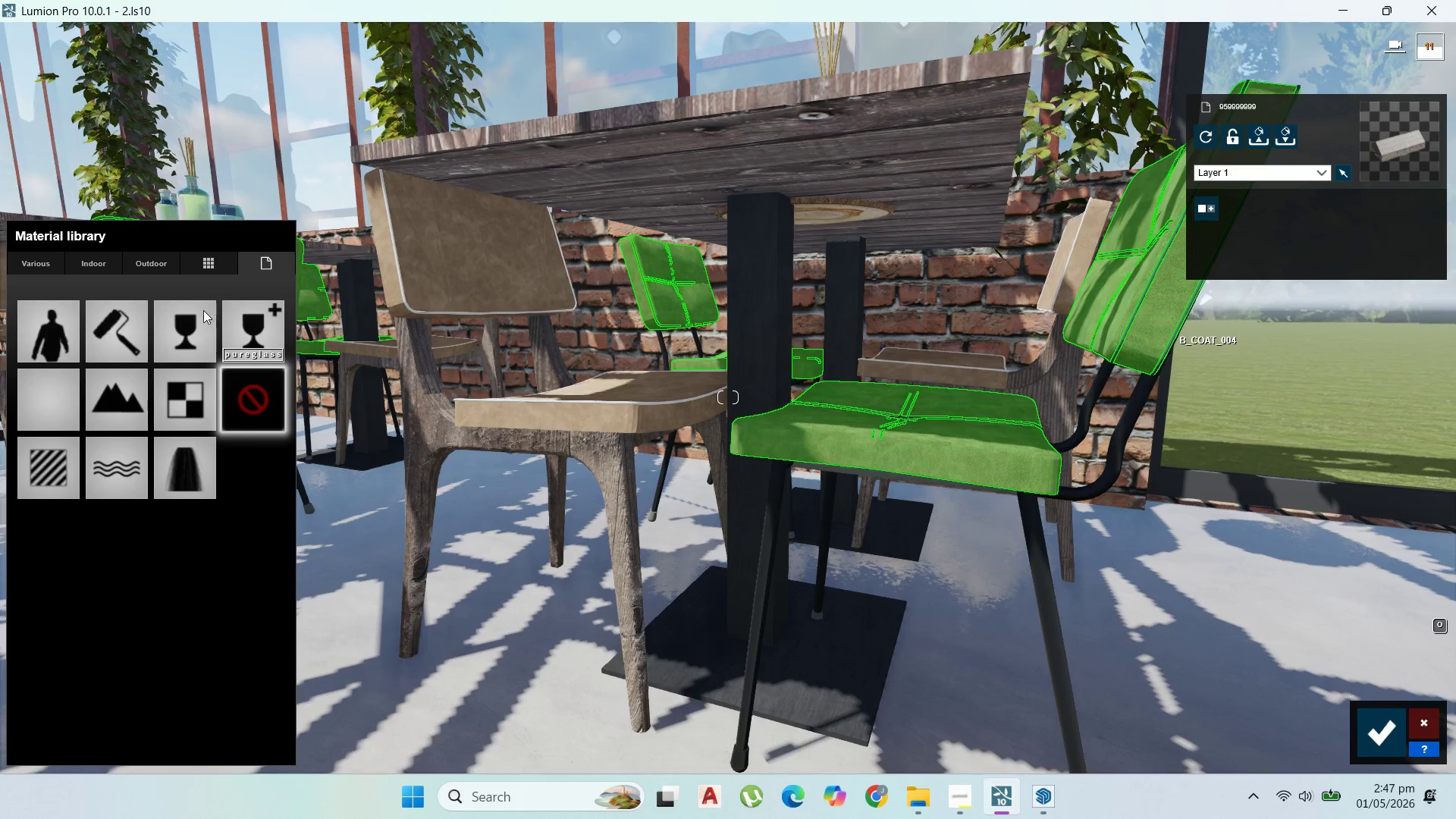 
left_click([1165, 336])
 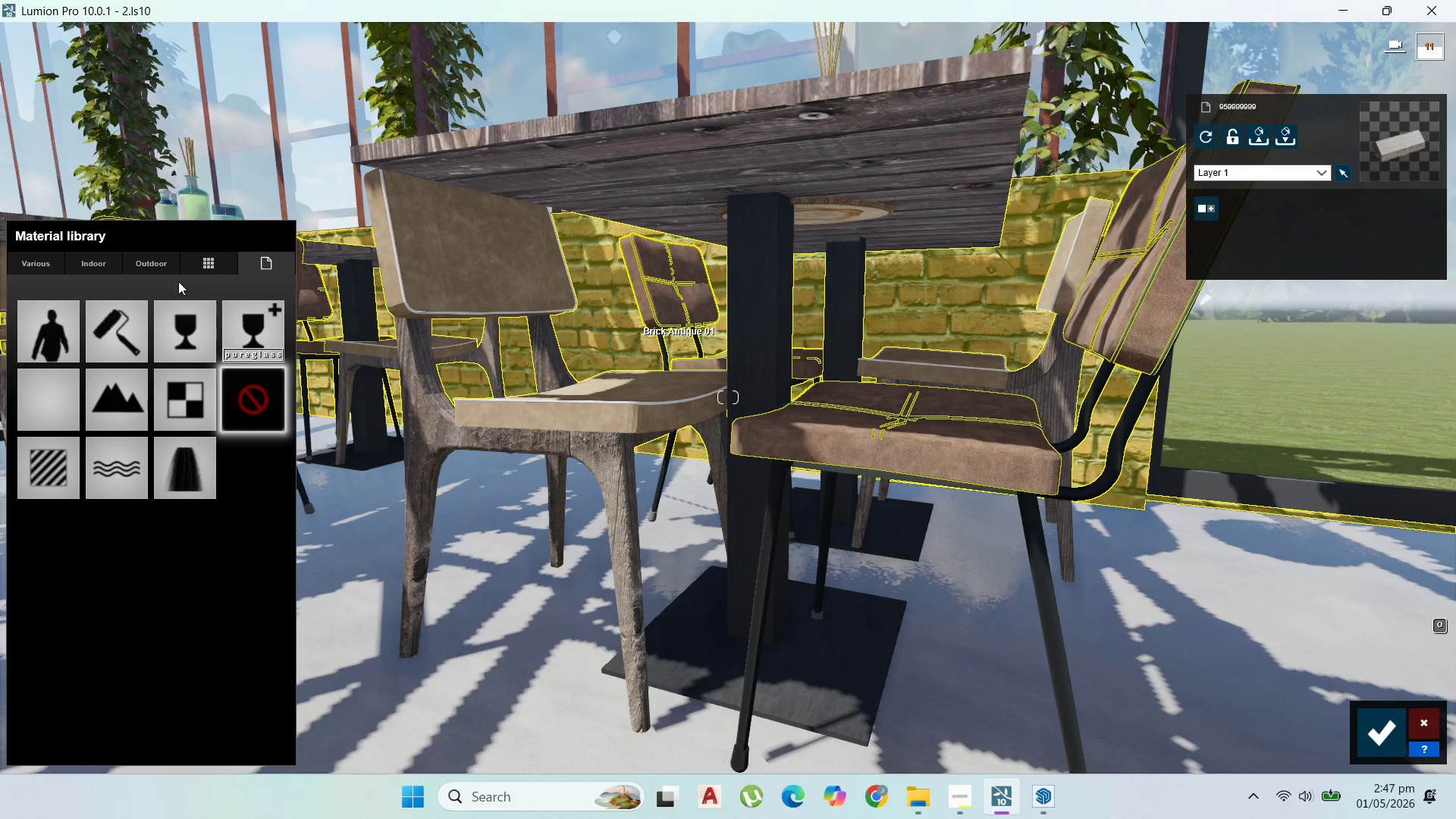 
left_click([146, 262])
 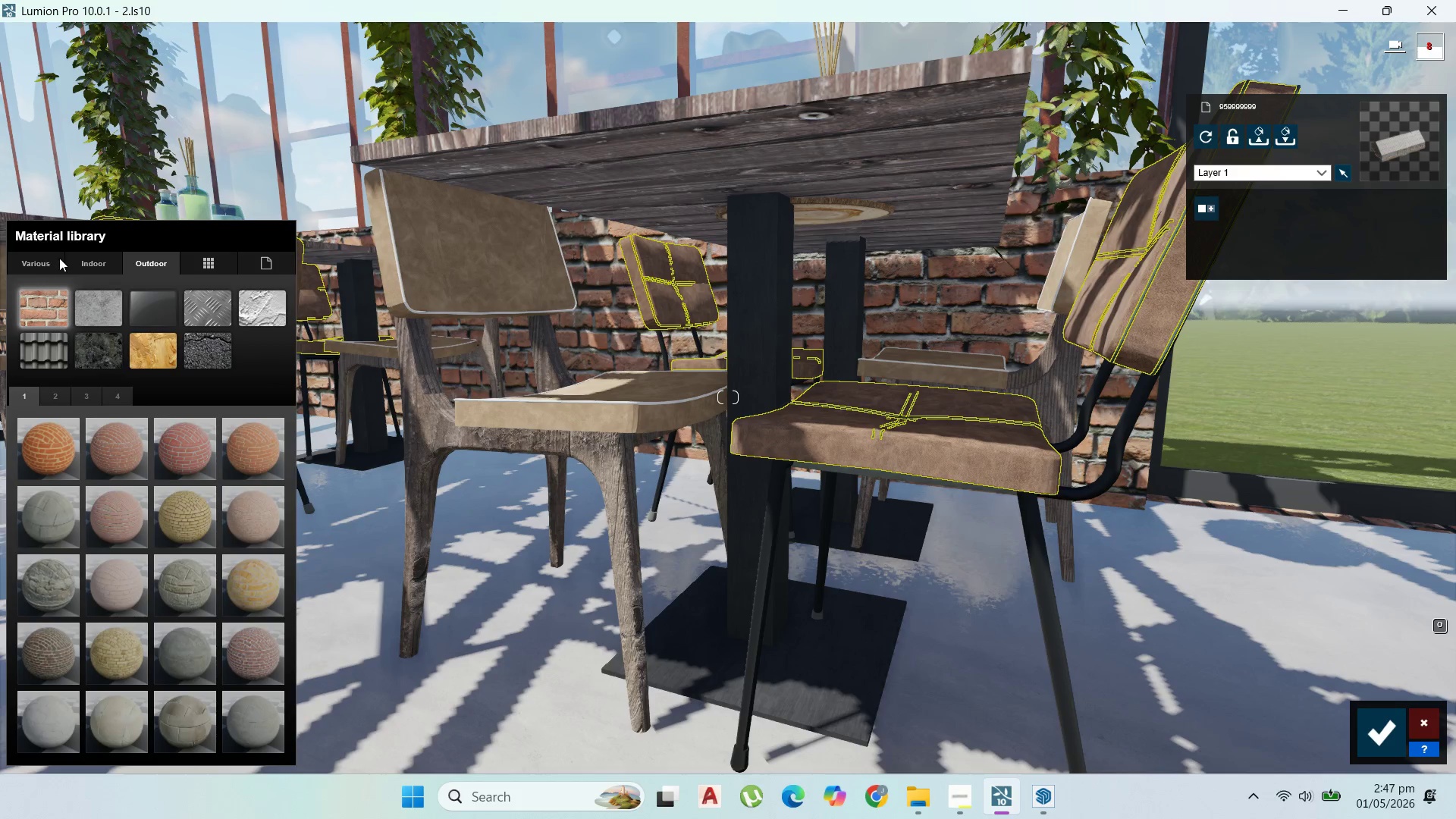 
left_click([81, 258])
 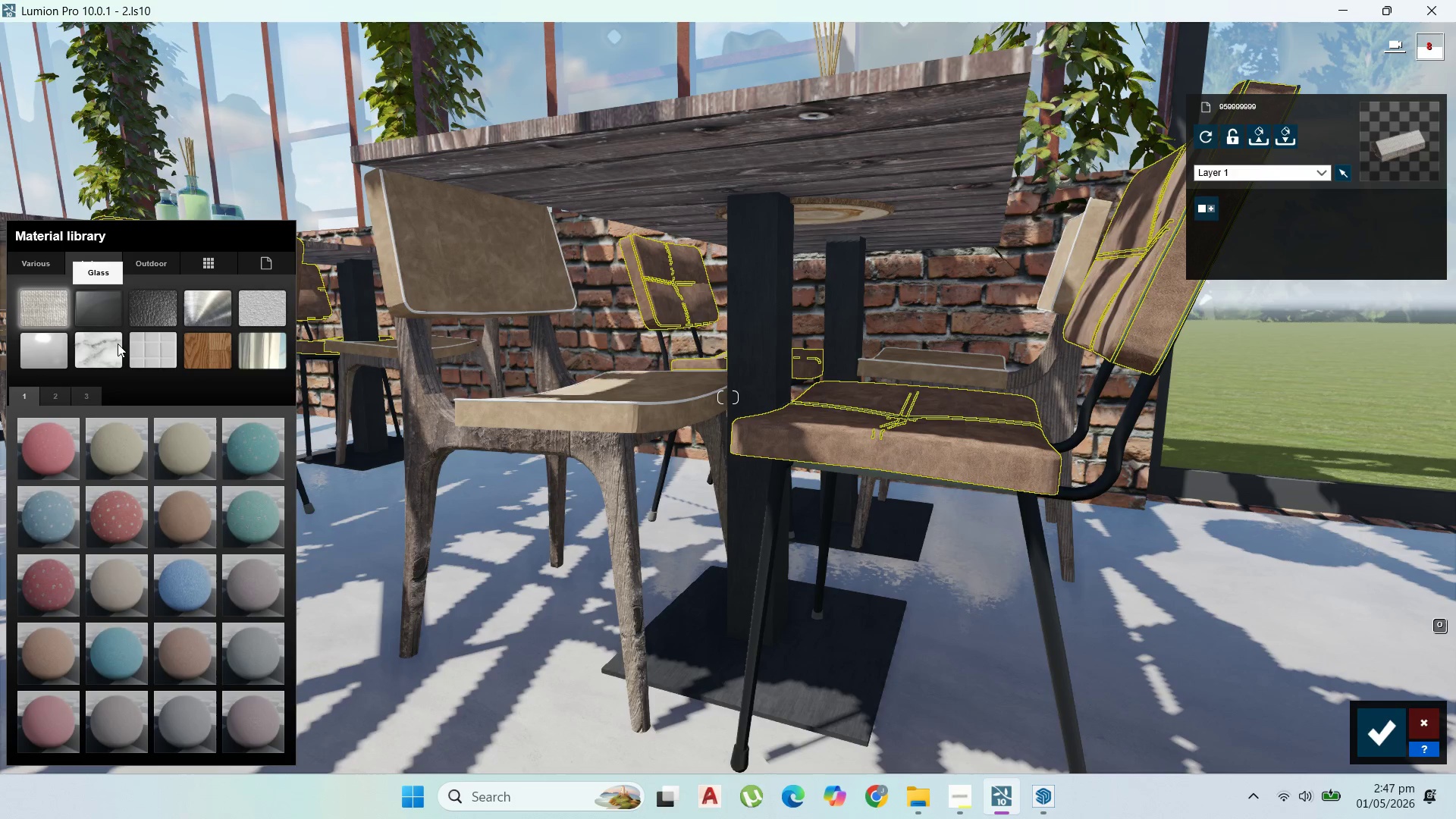 
left_click([155, 298])
 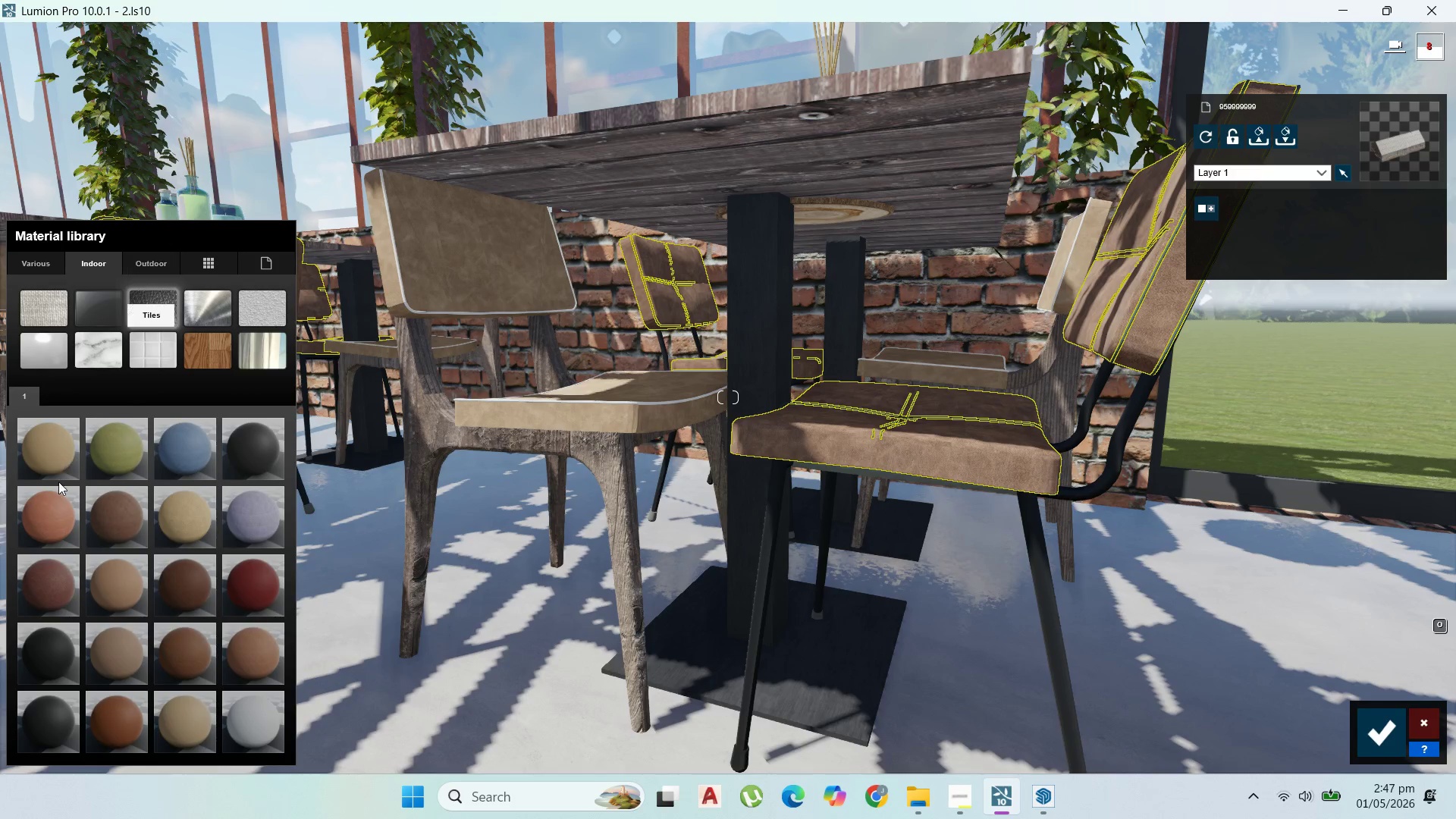 
left_click([109, 570])
 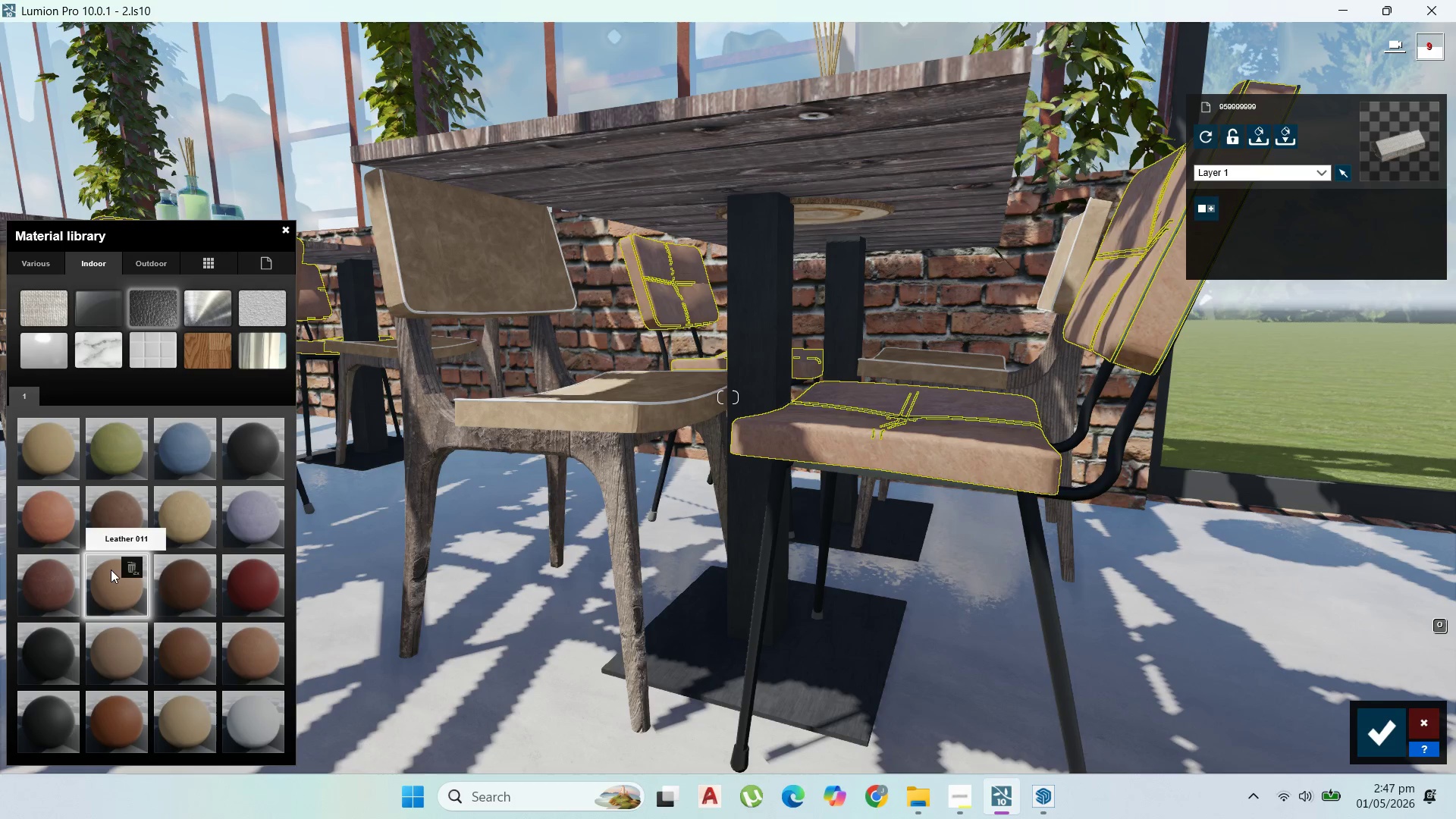 
wait(5.5)
 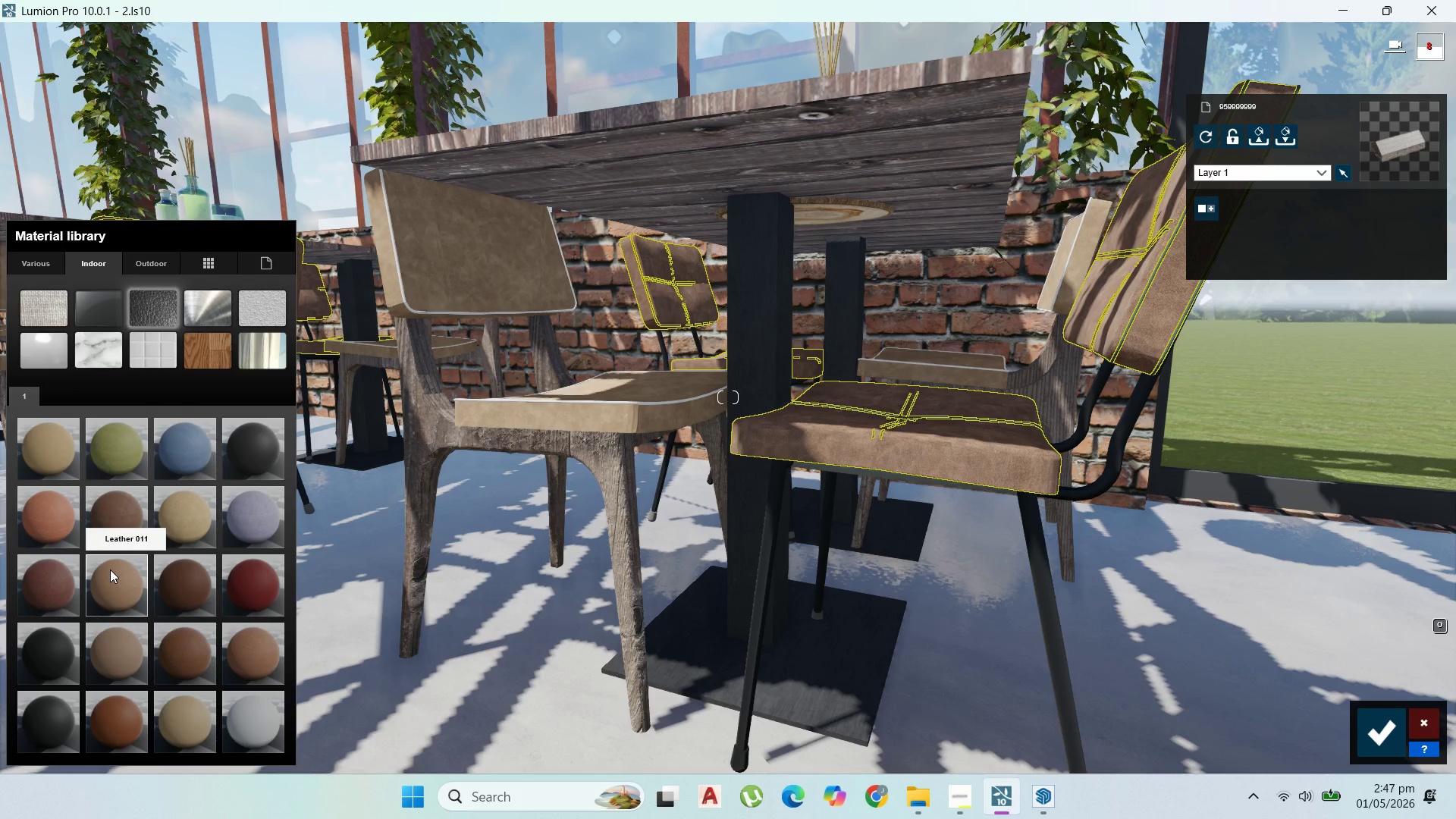 
left_click([224, 651])
 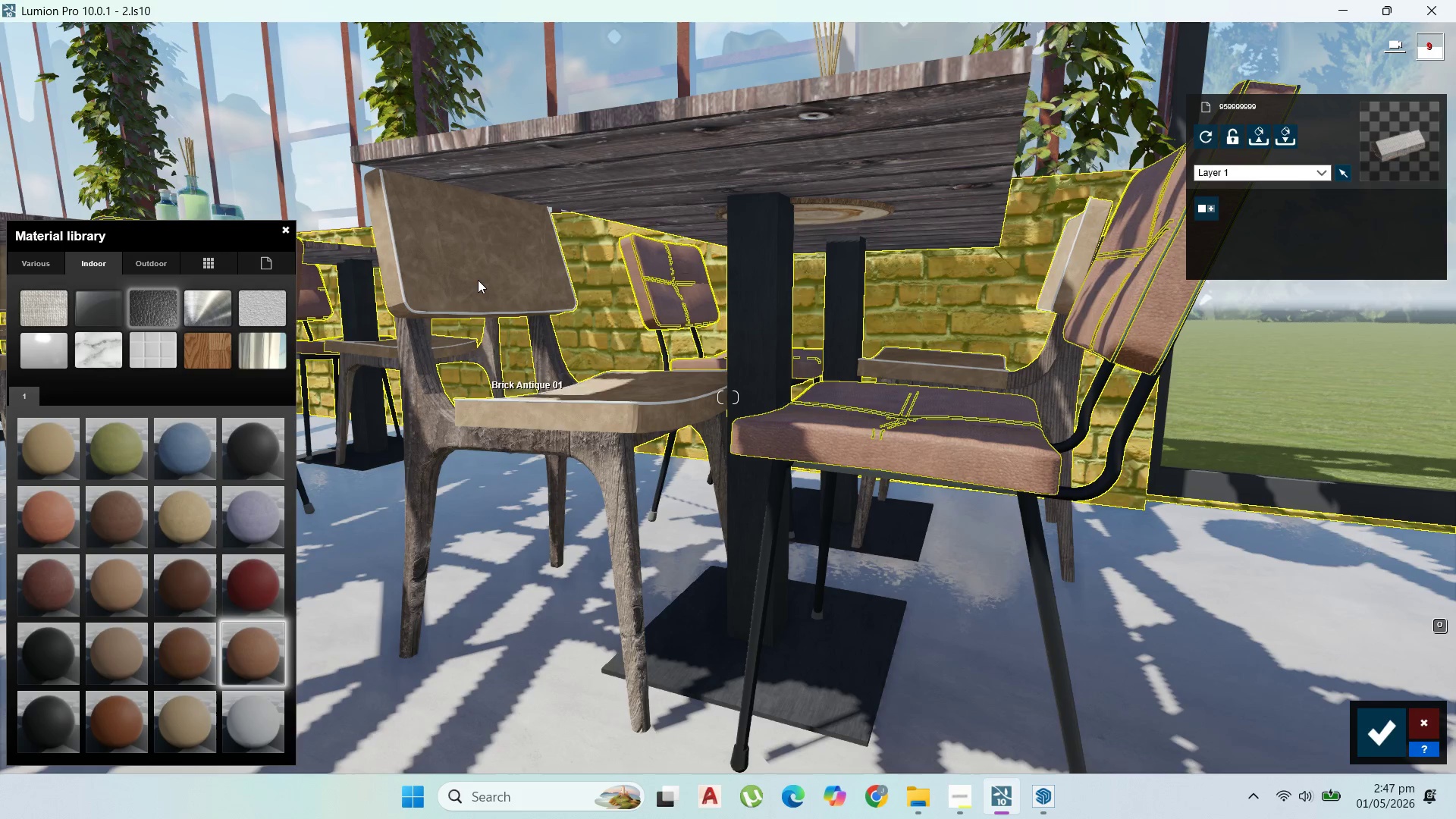 
left_click([478, 276])
 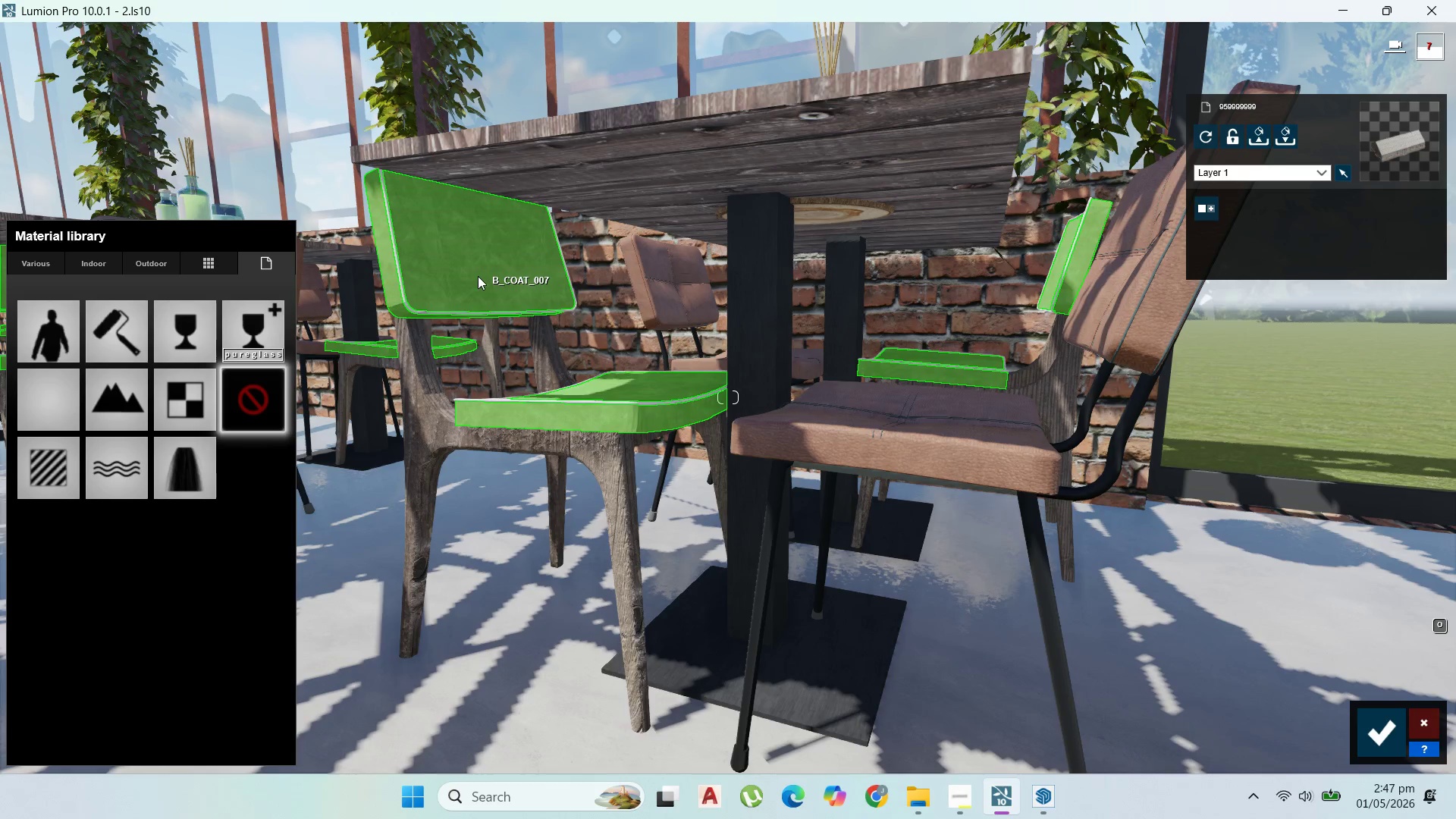 
wait(8.45)
 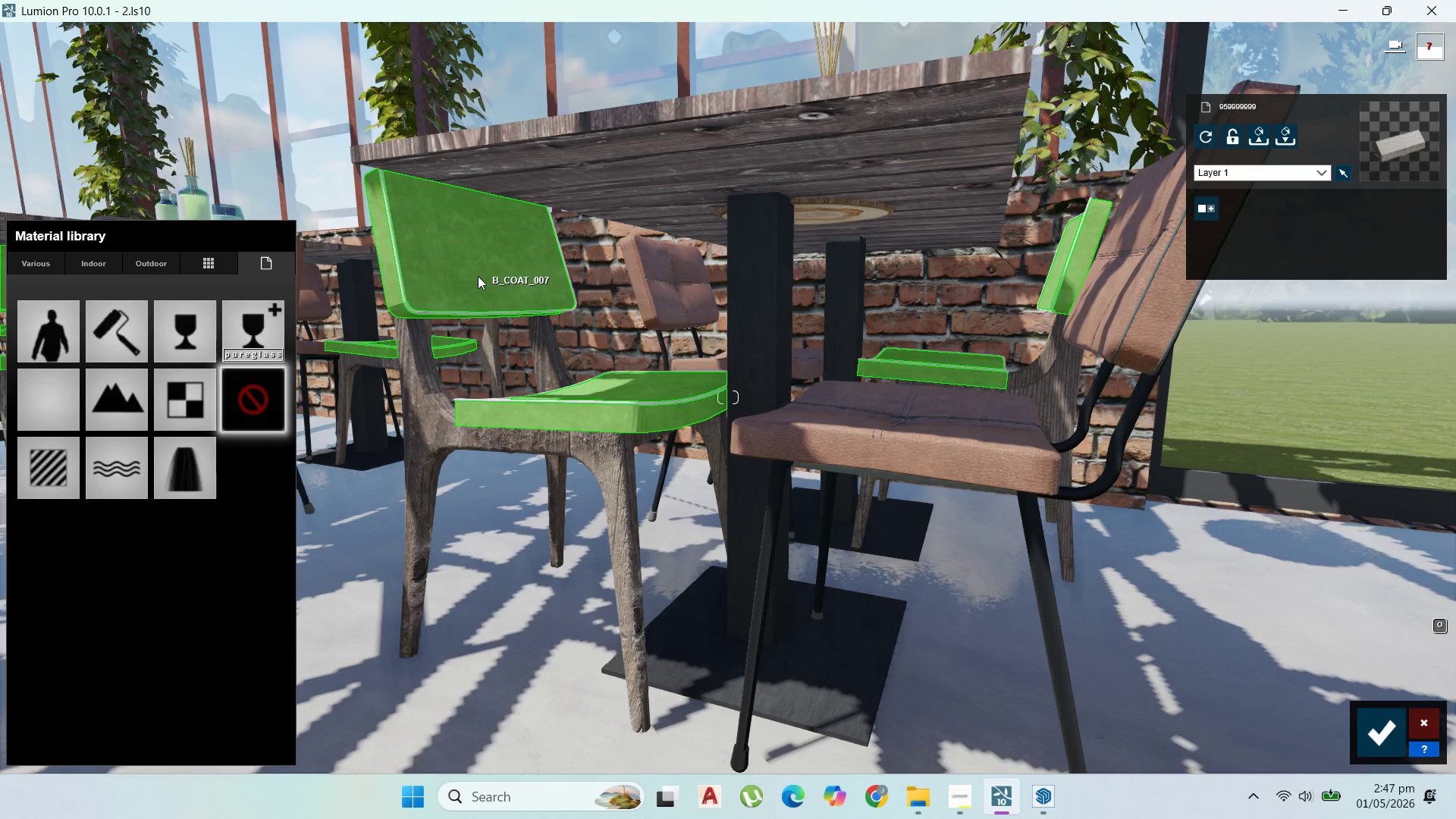 
left_click([73, 264])
 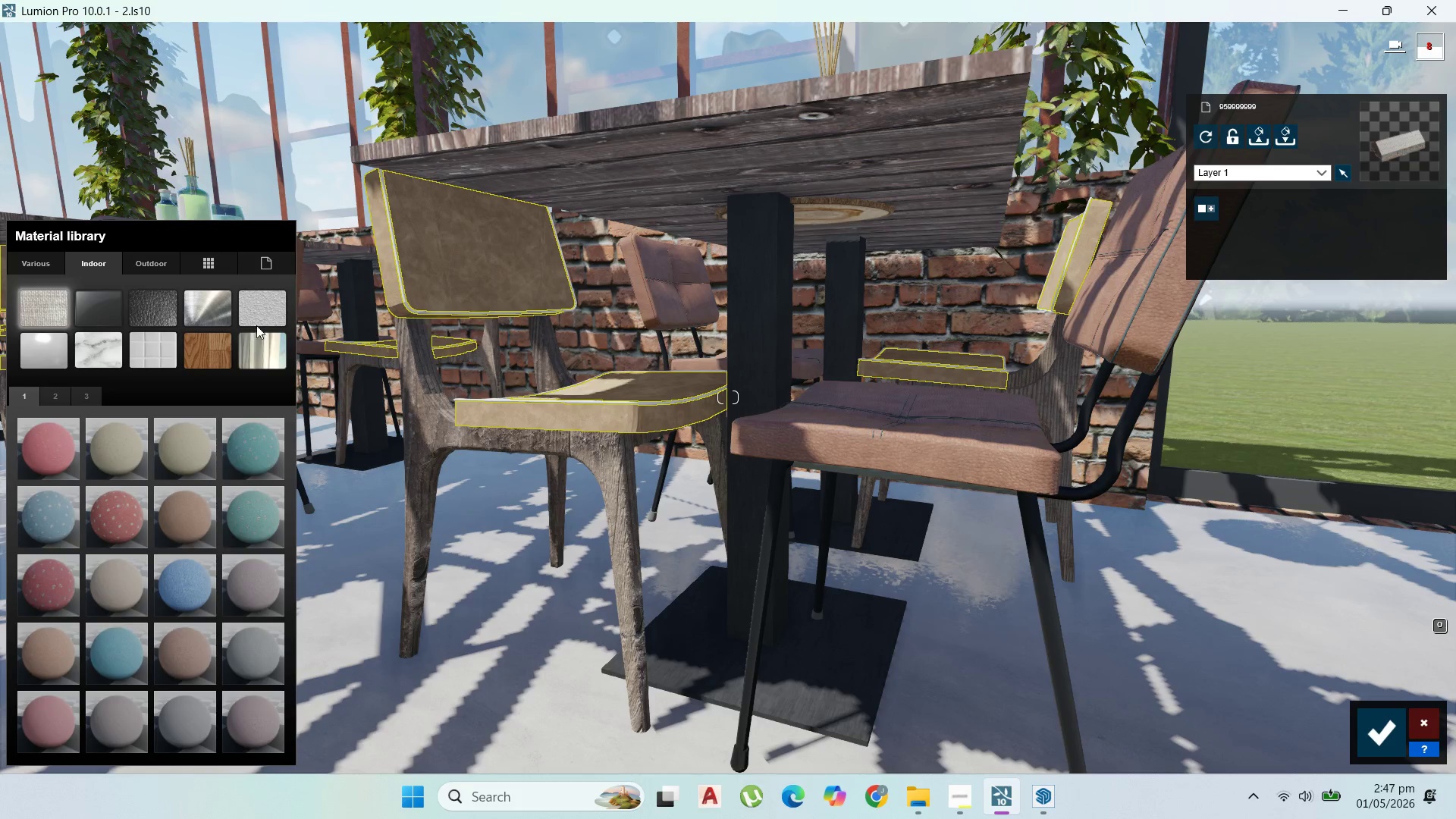 
left_click([147, 311])
 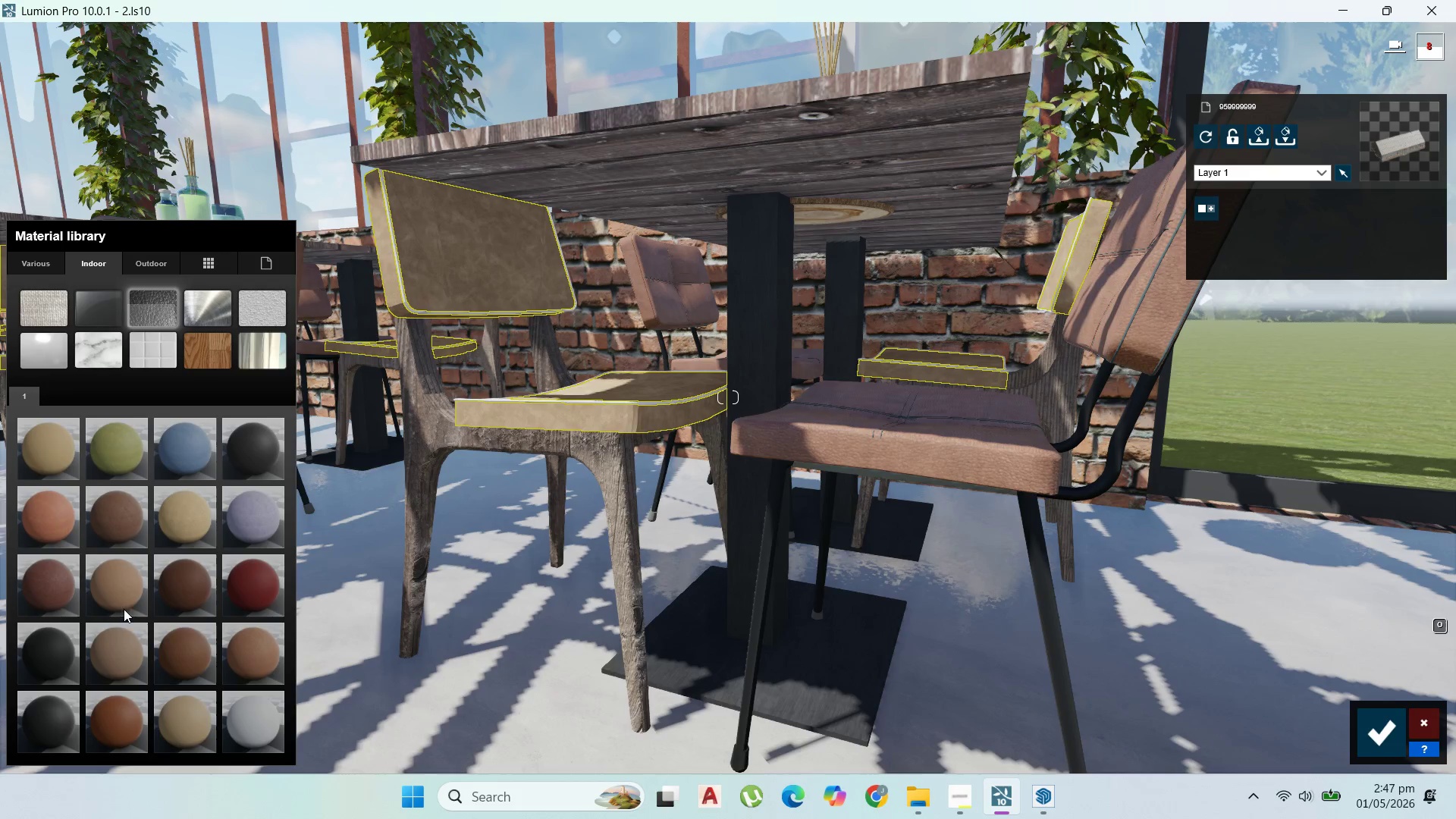 
left_click([170, 526])
 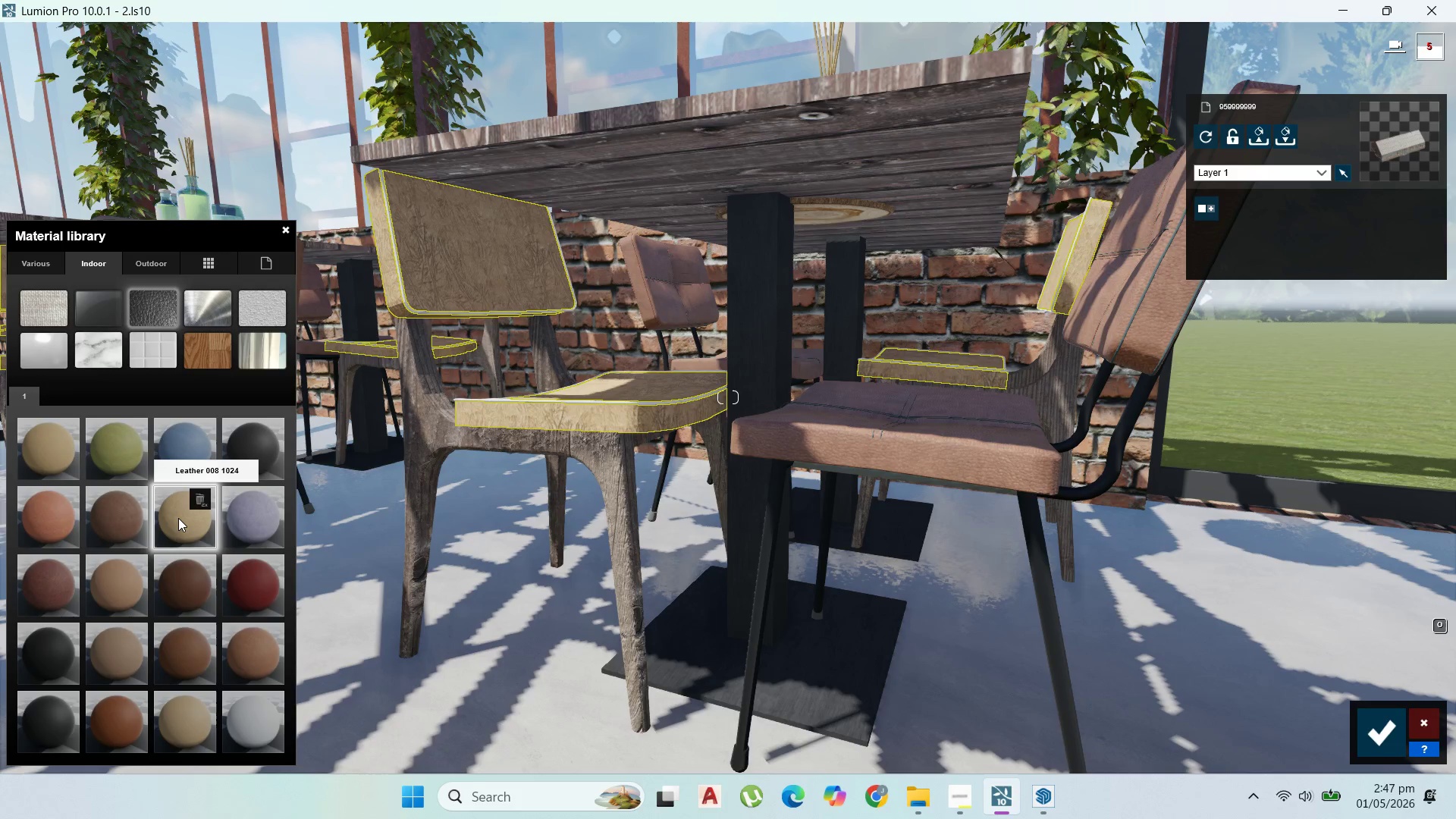 
mouse_move([62, 425])
 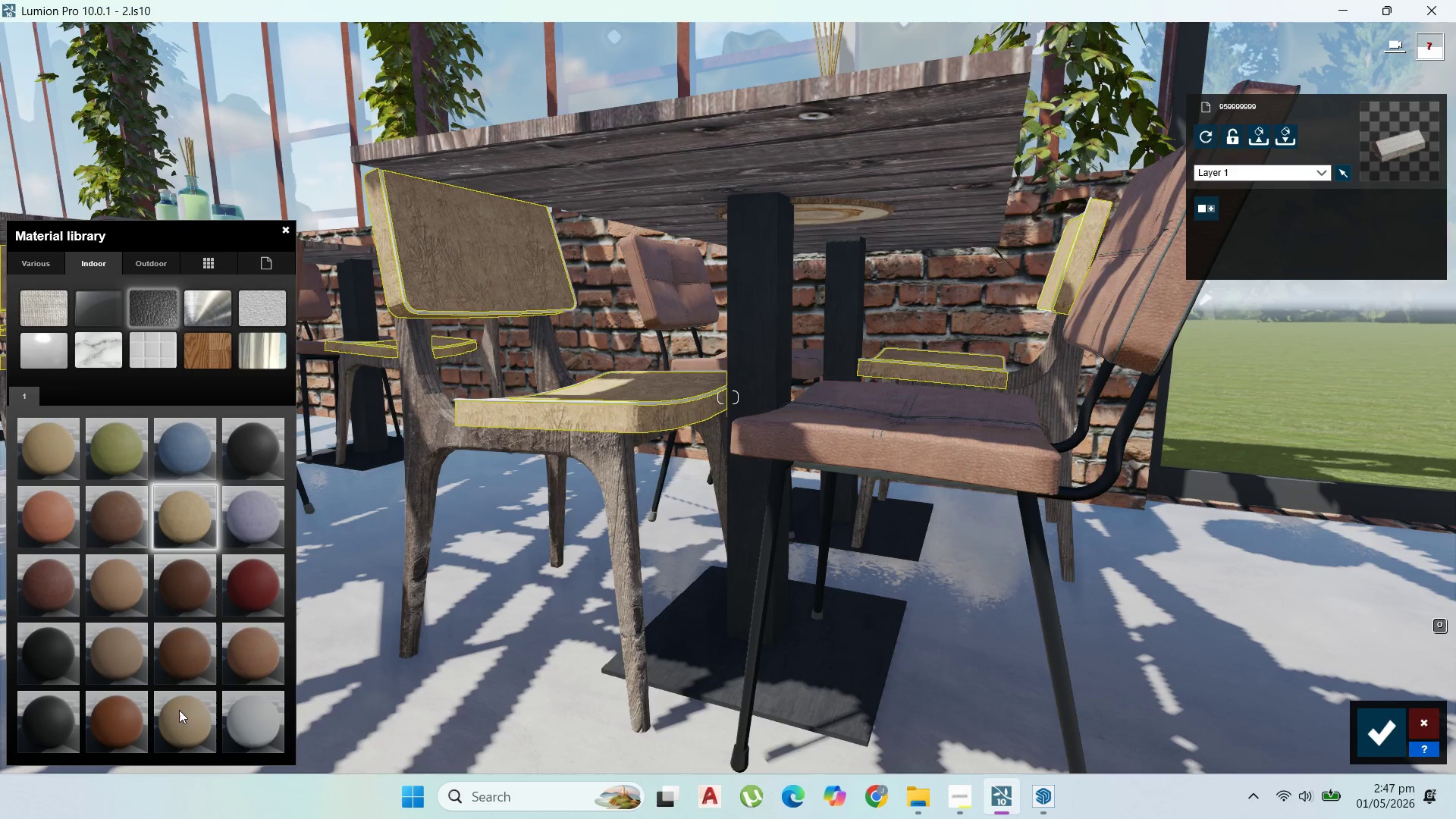 
left_click([180, 731])
 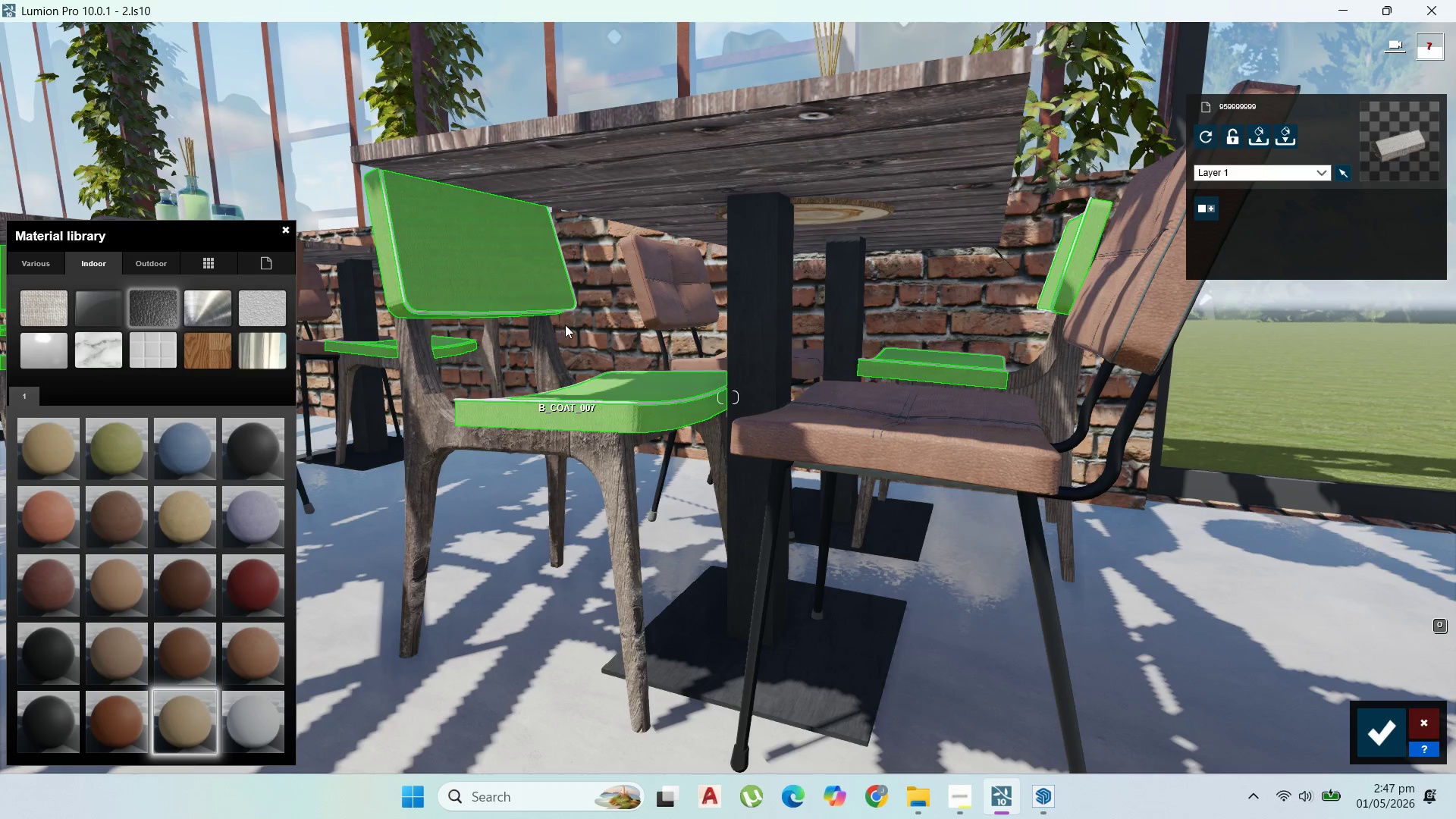 
right_click([546, 340])
 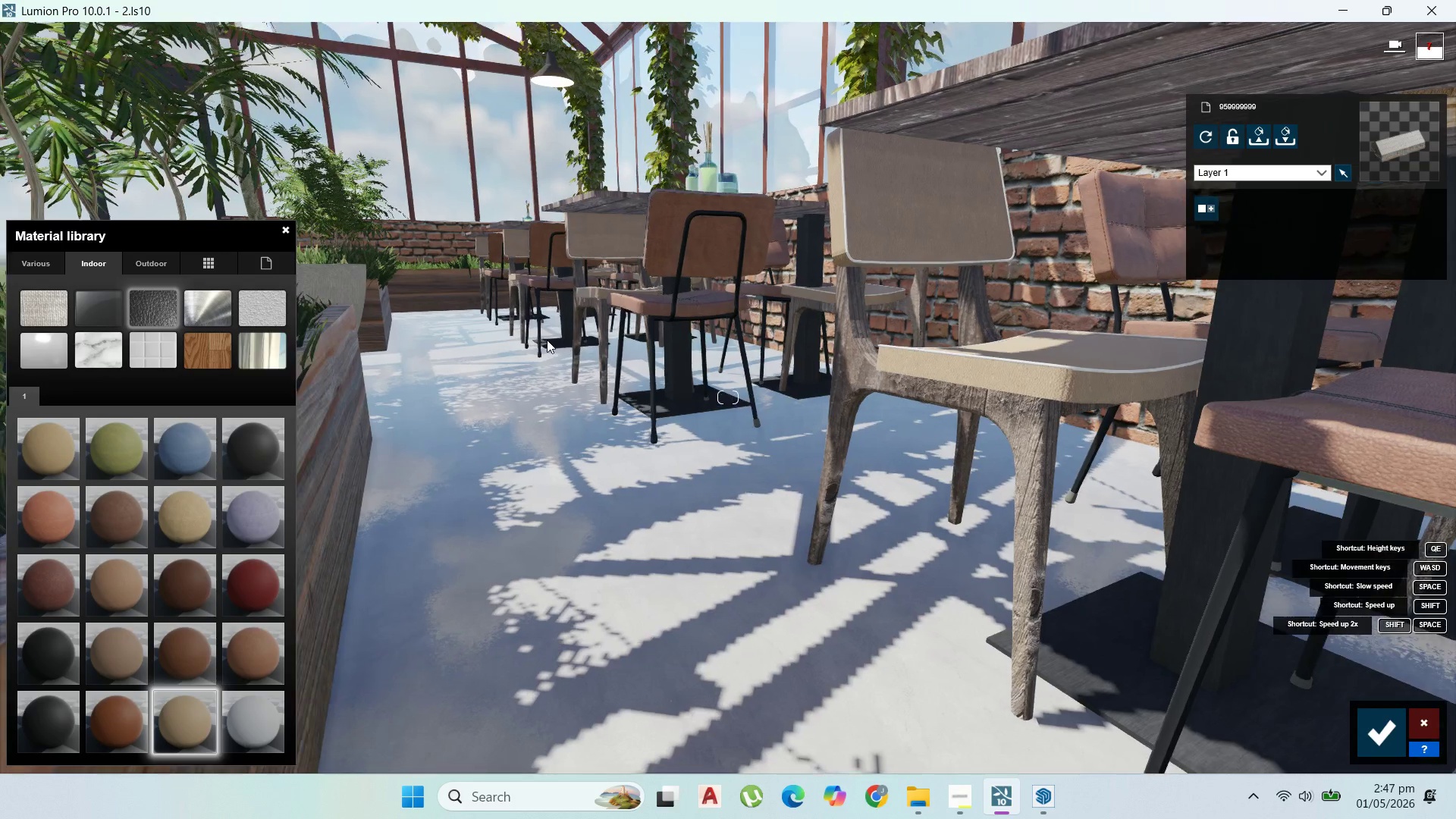 
scroll: coordinate [570, 350], scroll_direction: down, amount: 5.0
 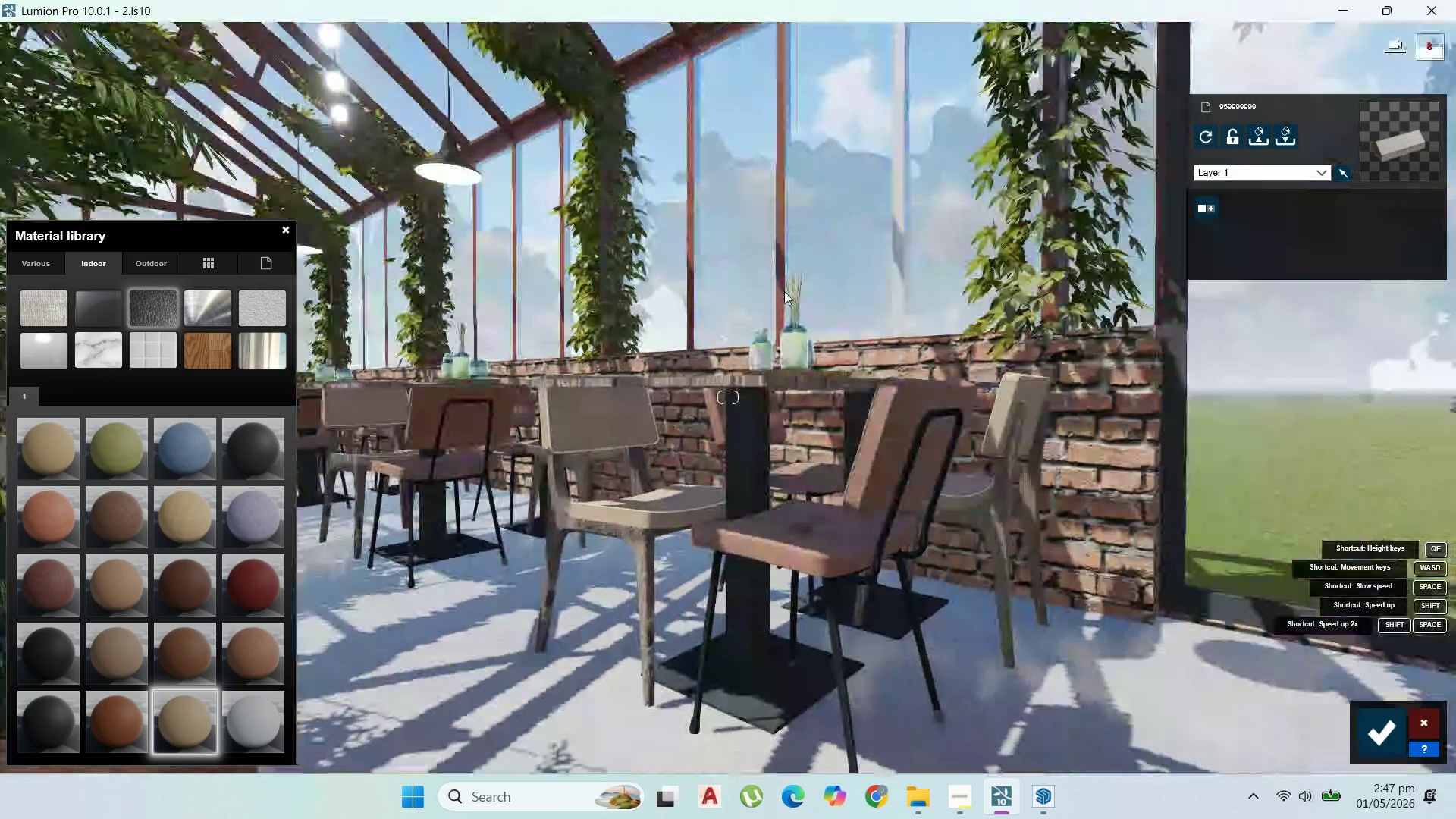 
scroll: coordinate [777, 301], scroll_direction: up, amount: 7.0
 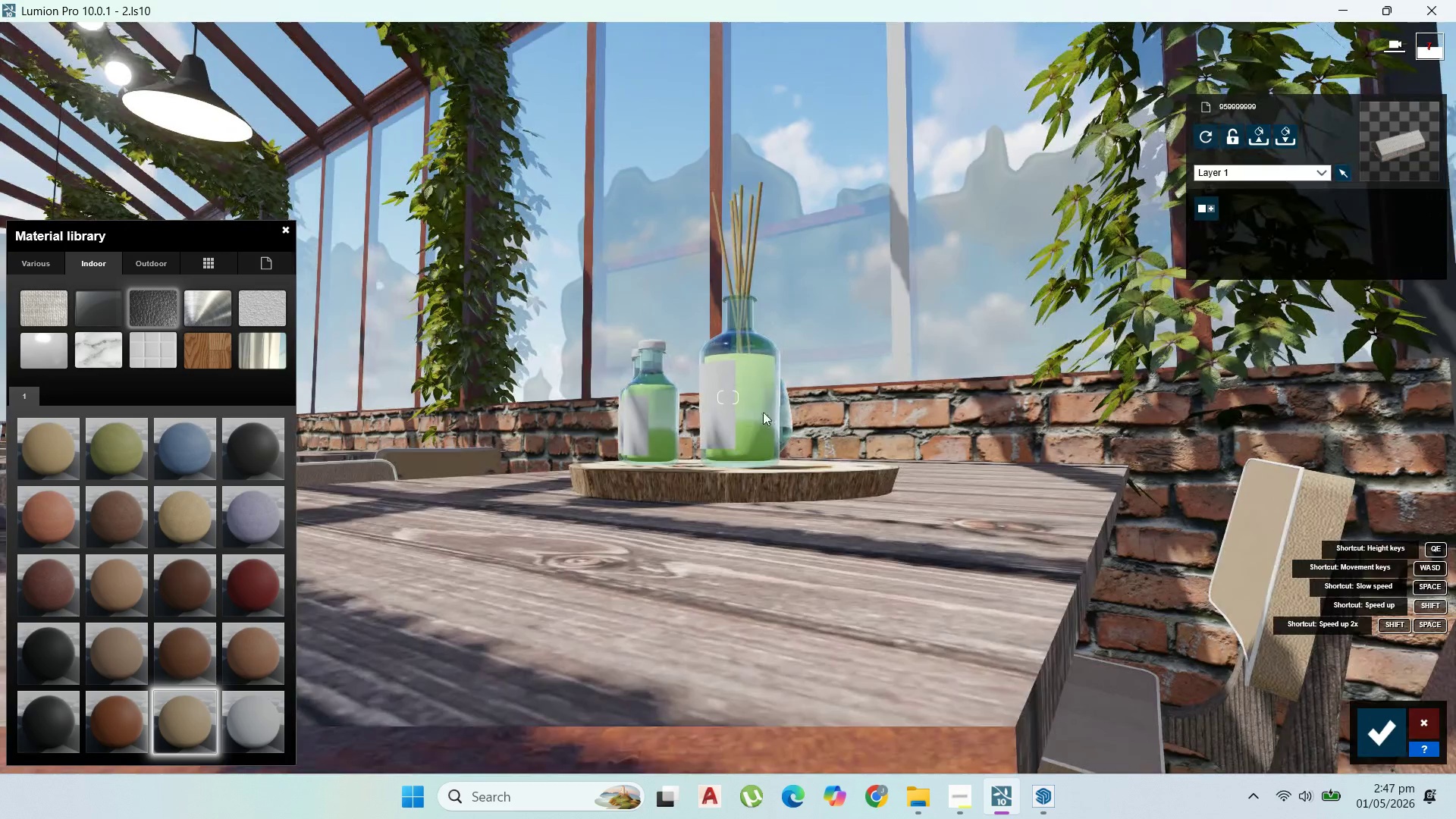 
scroll: coordinate [777, 307], scroll_direction: down, amount: 4.0
 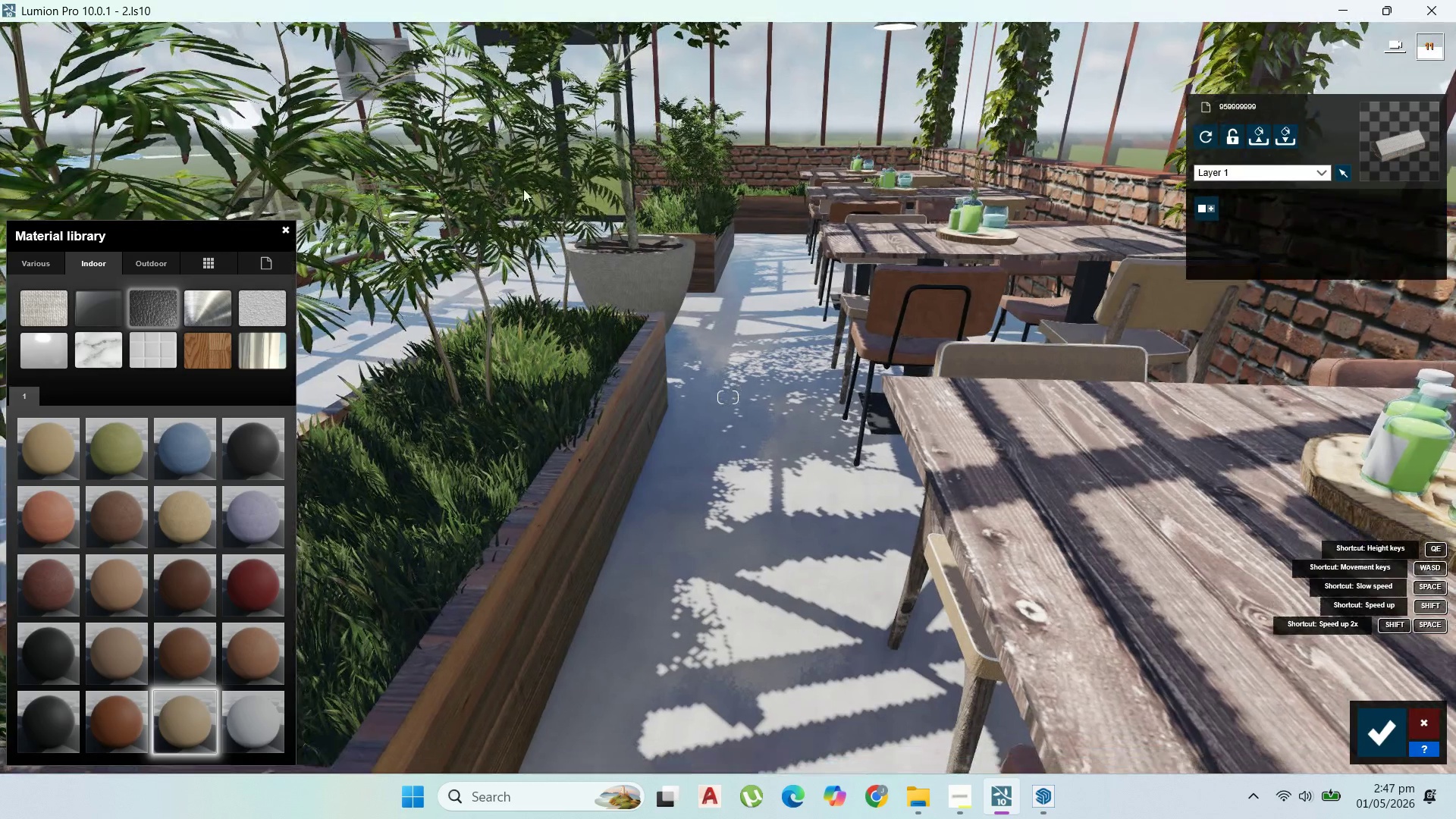 
wait(5.58)
 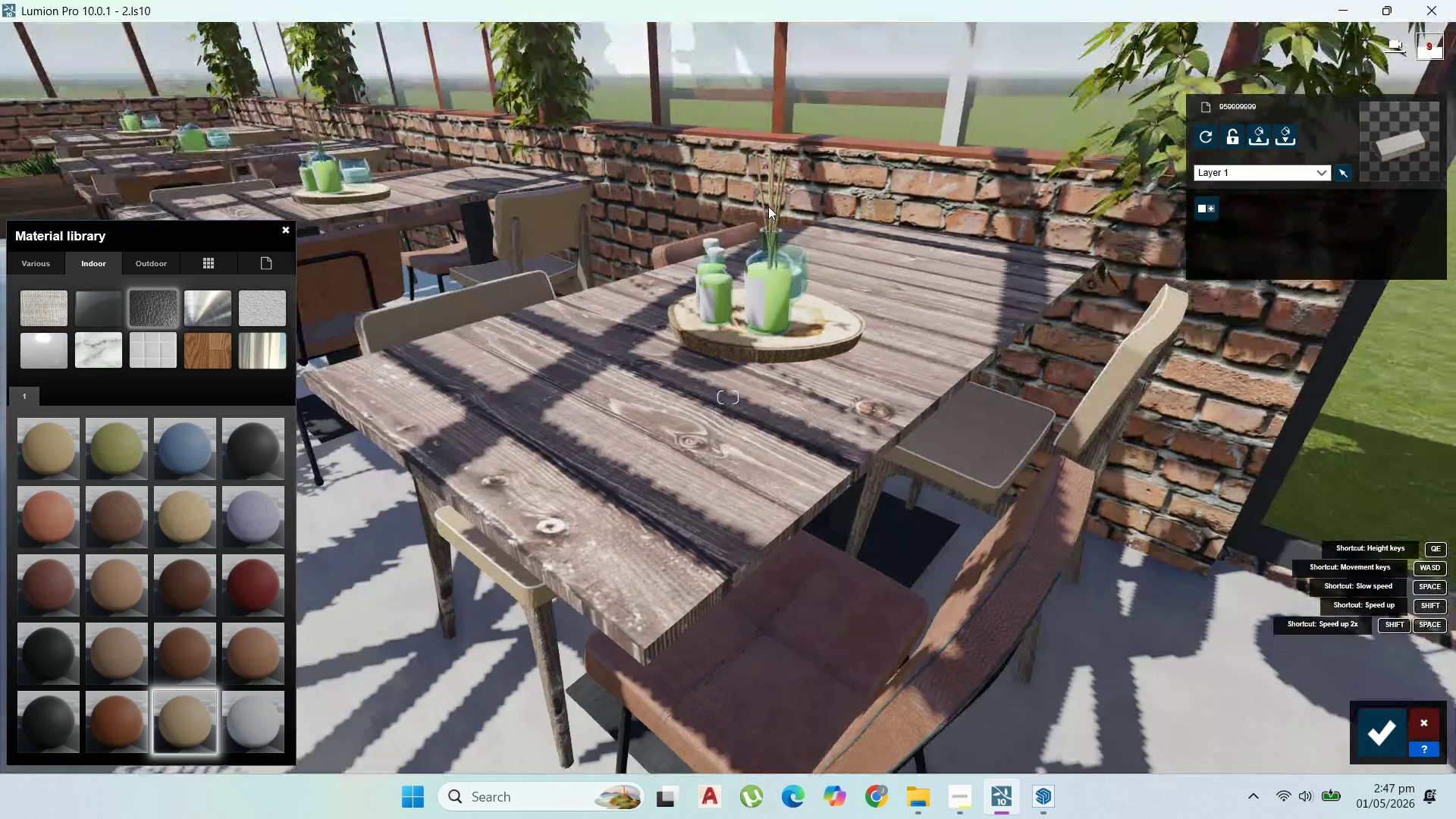 
scroll: coordinate [798, 456], scroll_direction: up, amount: 6.0
 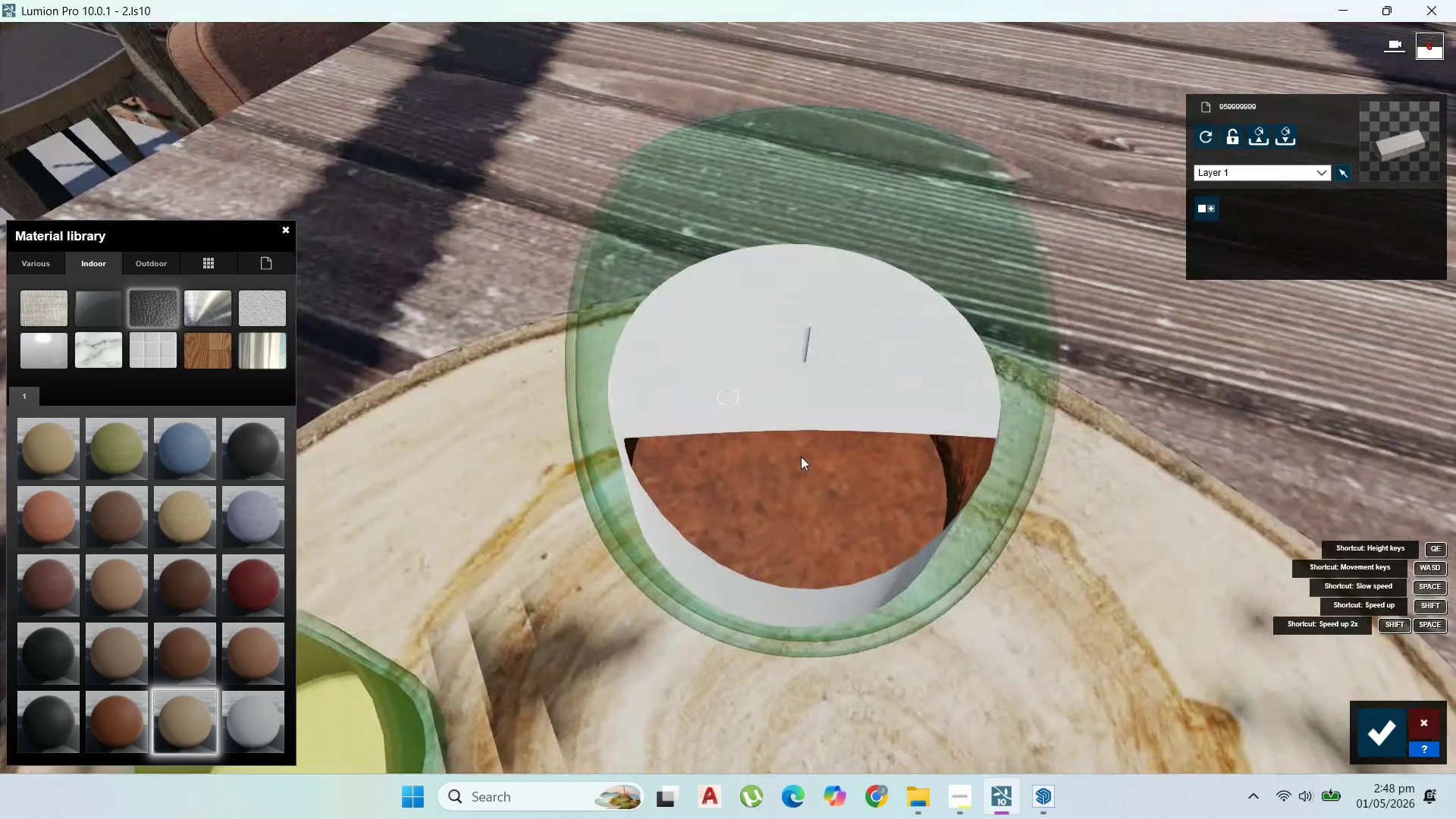 
scroll: coordinate [800, 456], scroll_direction: down, amount: 1.0
 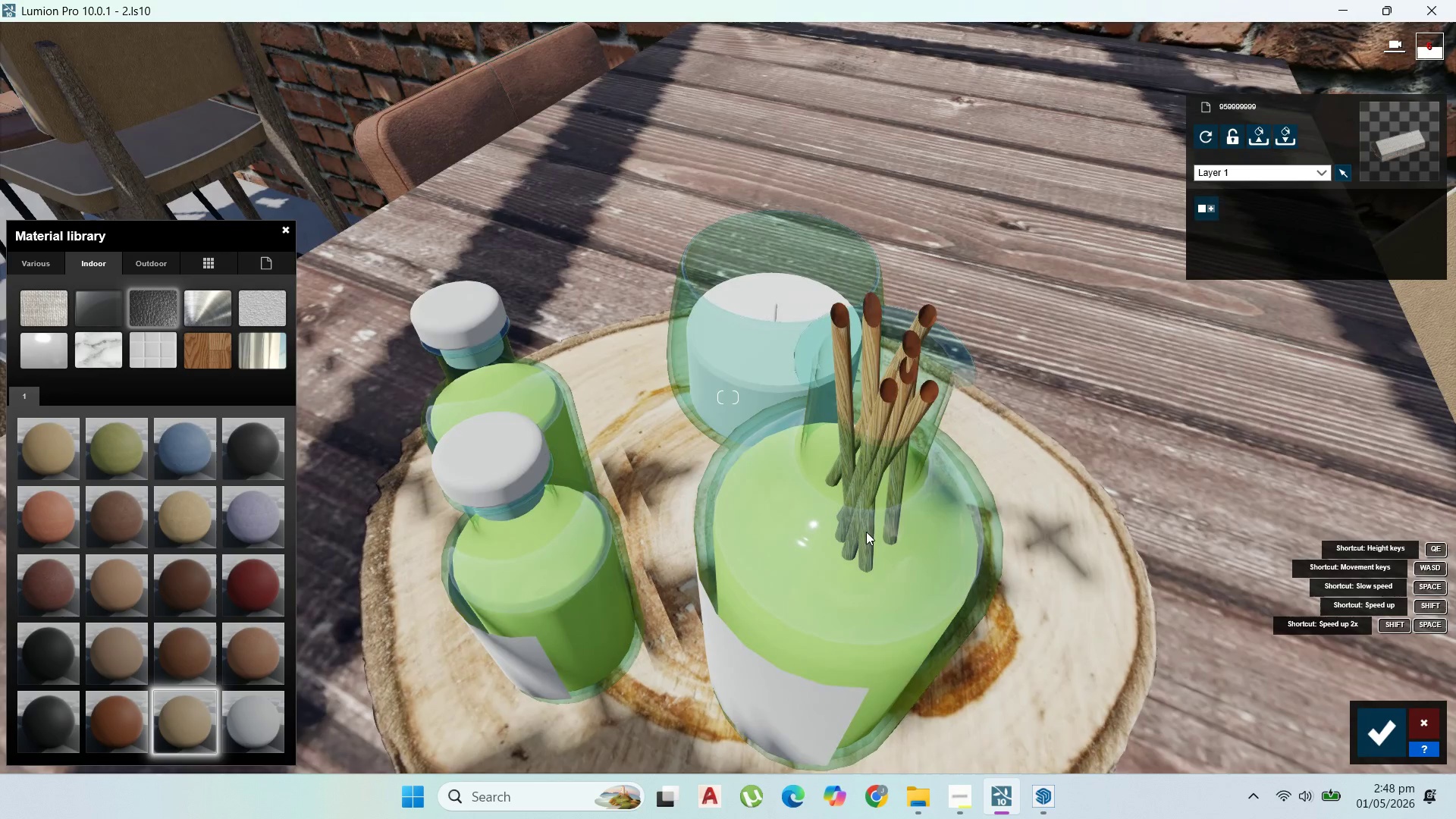 
scroll: coordinate [874, 535], scroll_direction: up, amount: 2.0
 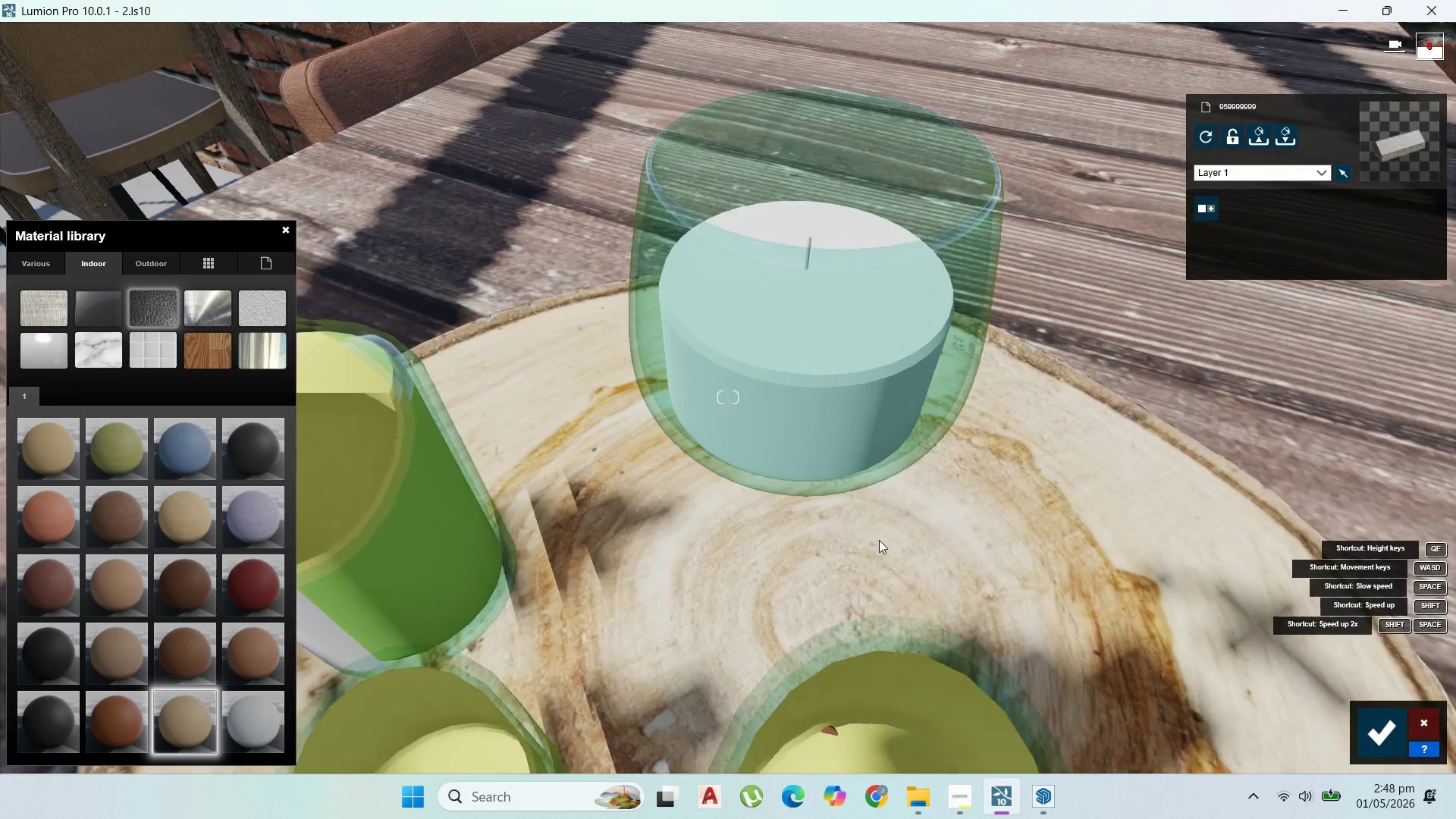 
scroll: coordinate [891, 551], scroll_direction: down, amount: 1.0
 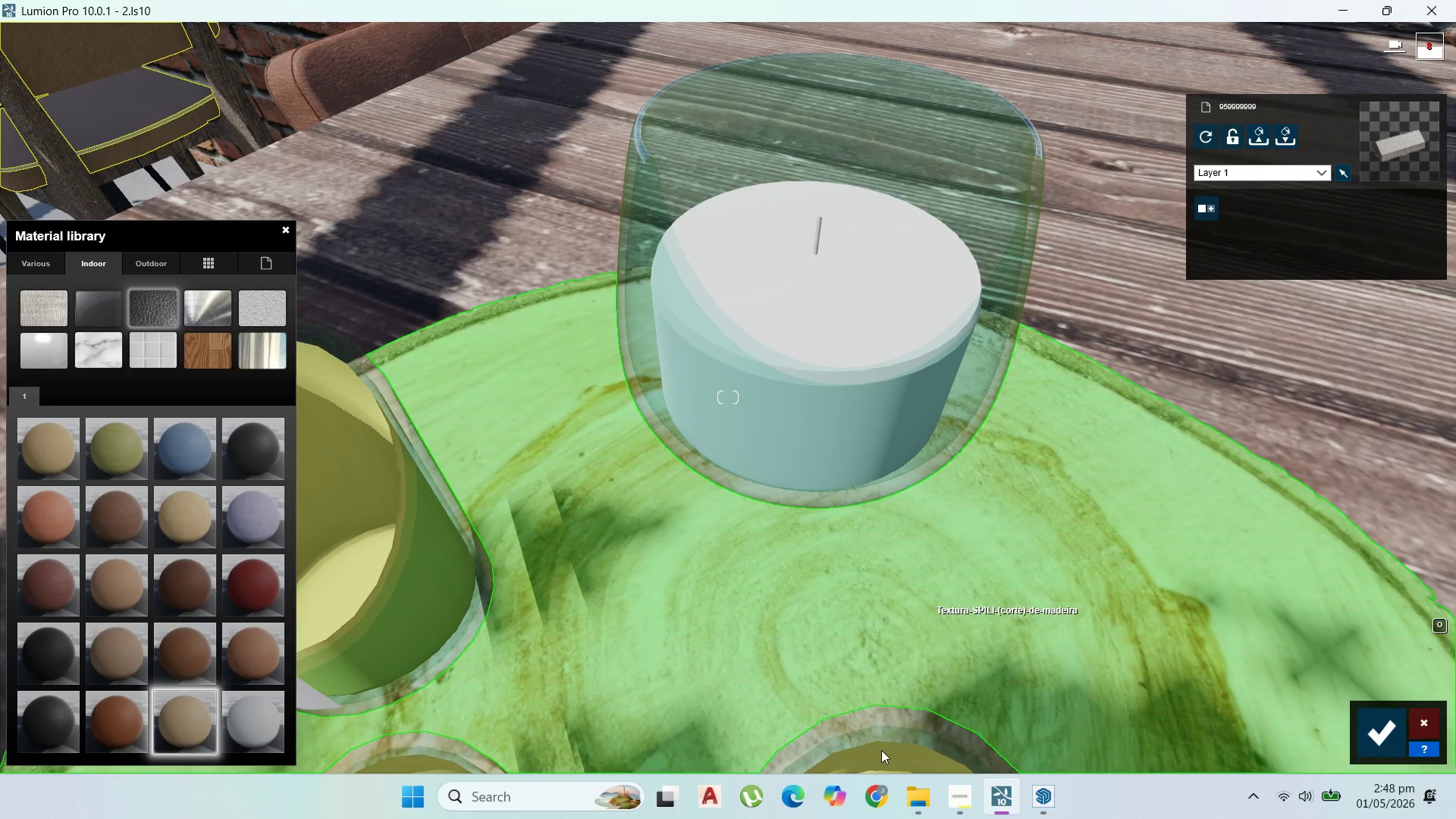 
left_click([881, 752])
 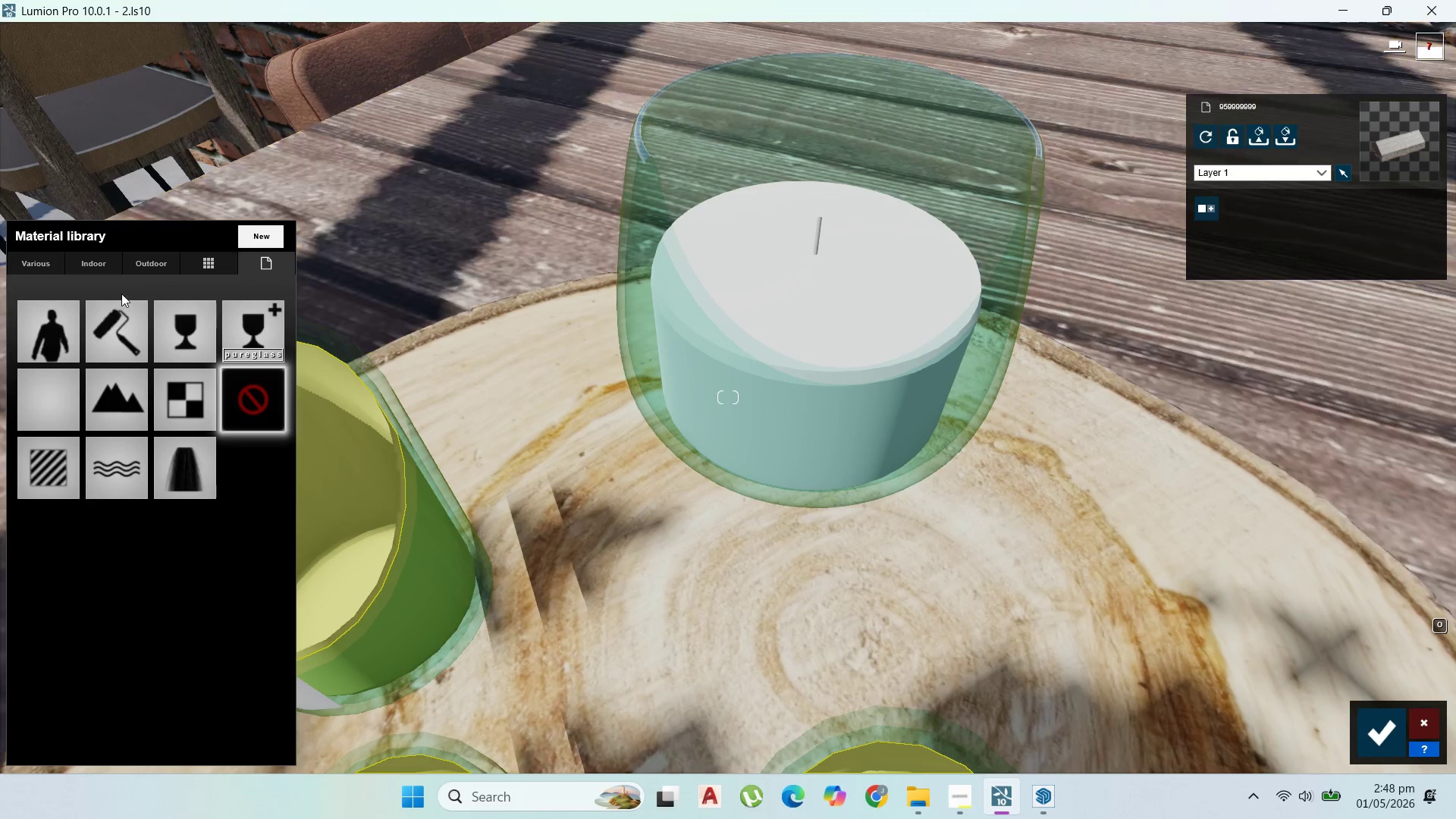 
left_click_drag(start_coordinate=[167, 265], to_coordinate=[168, 268])
 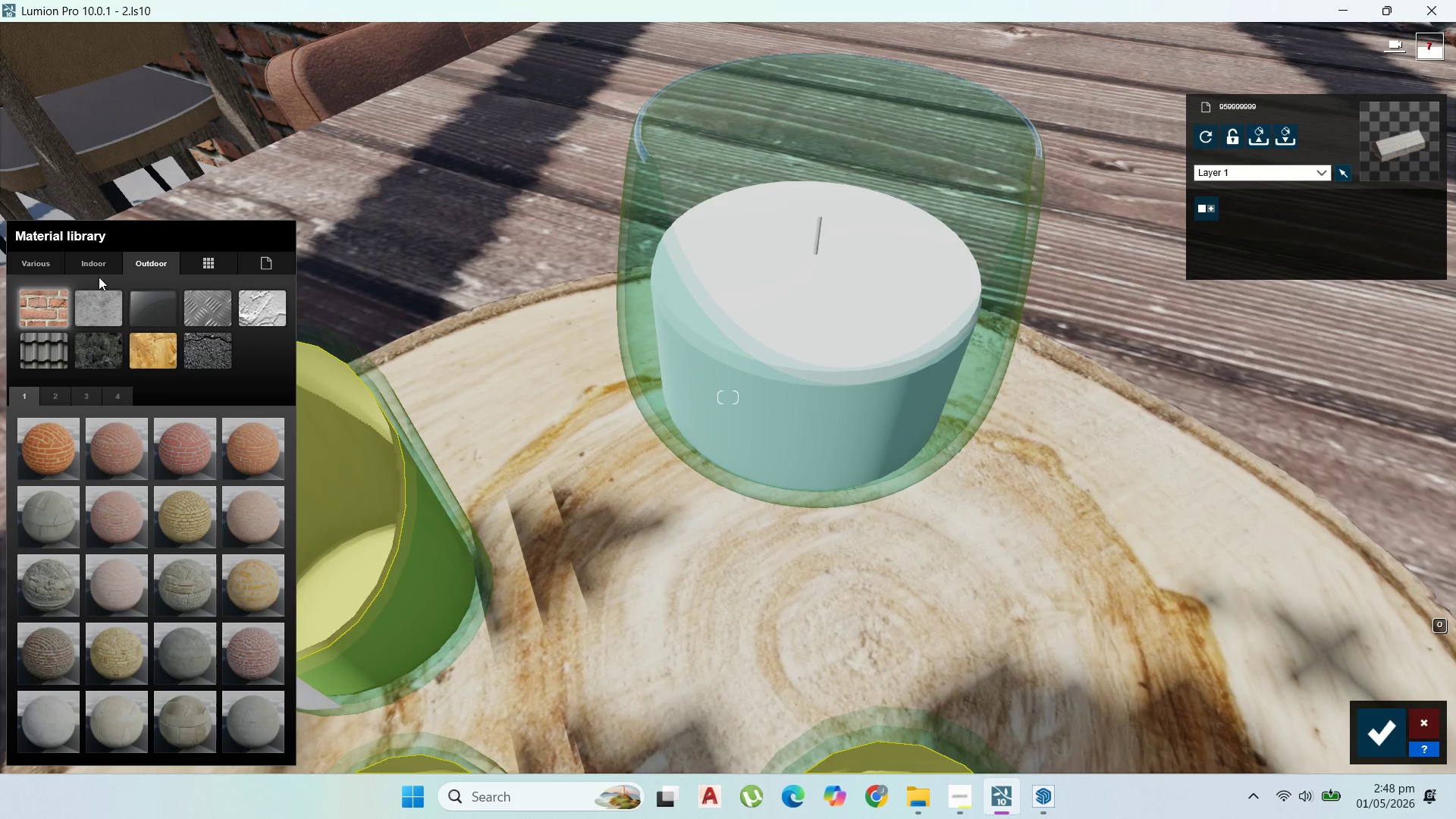 
left_click([49, 263])
 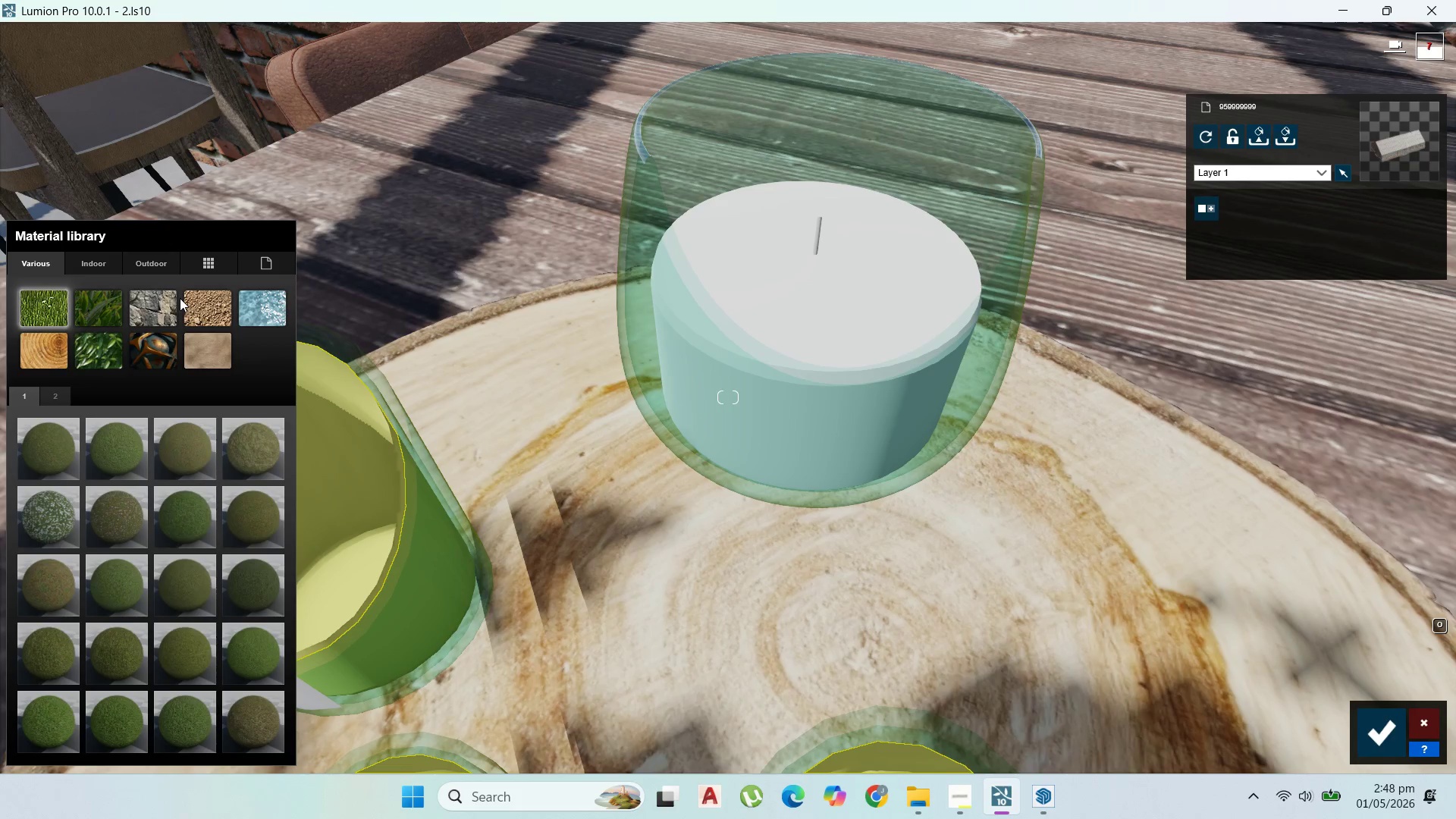 
left_click([261, 300])
 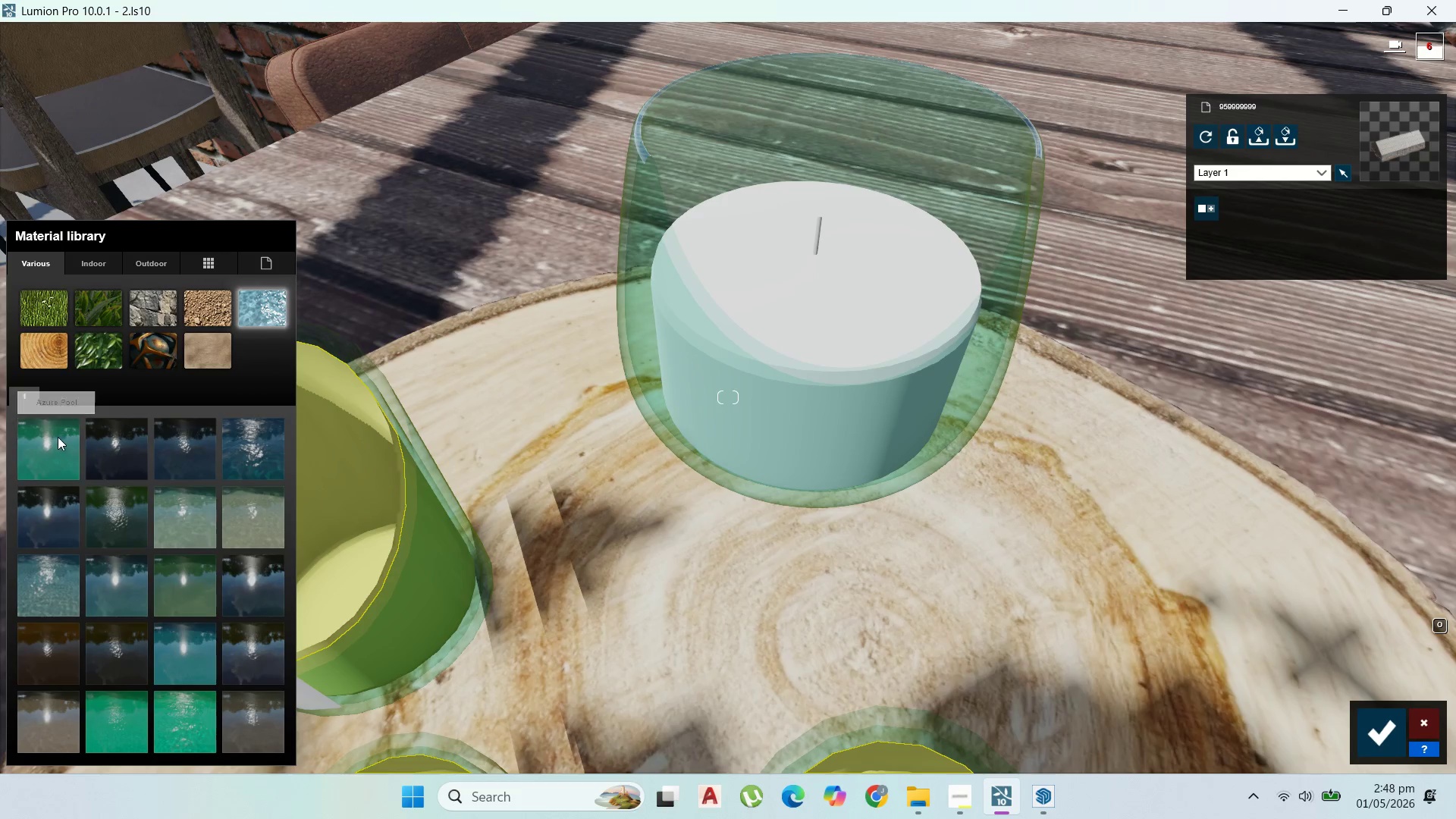 
mouse_move([206, 607])
 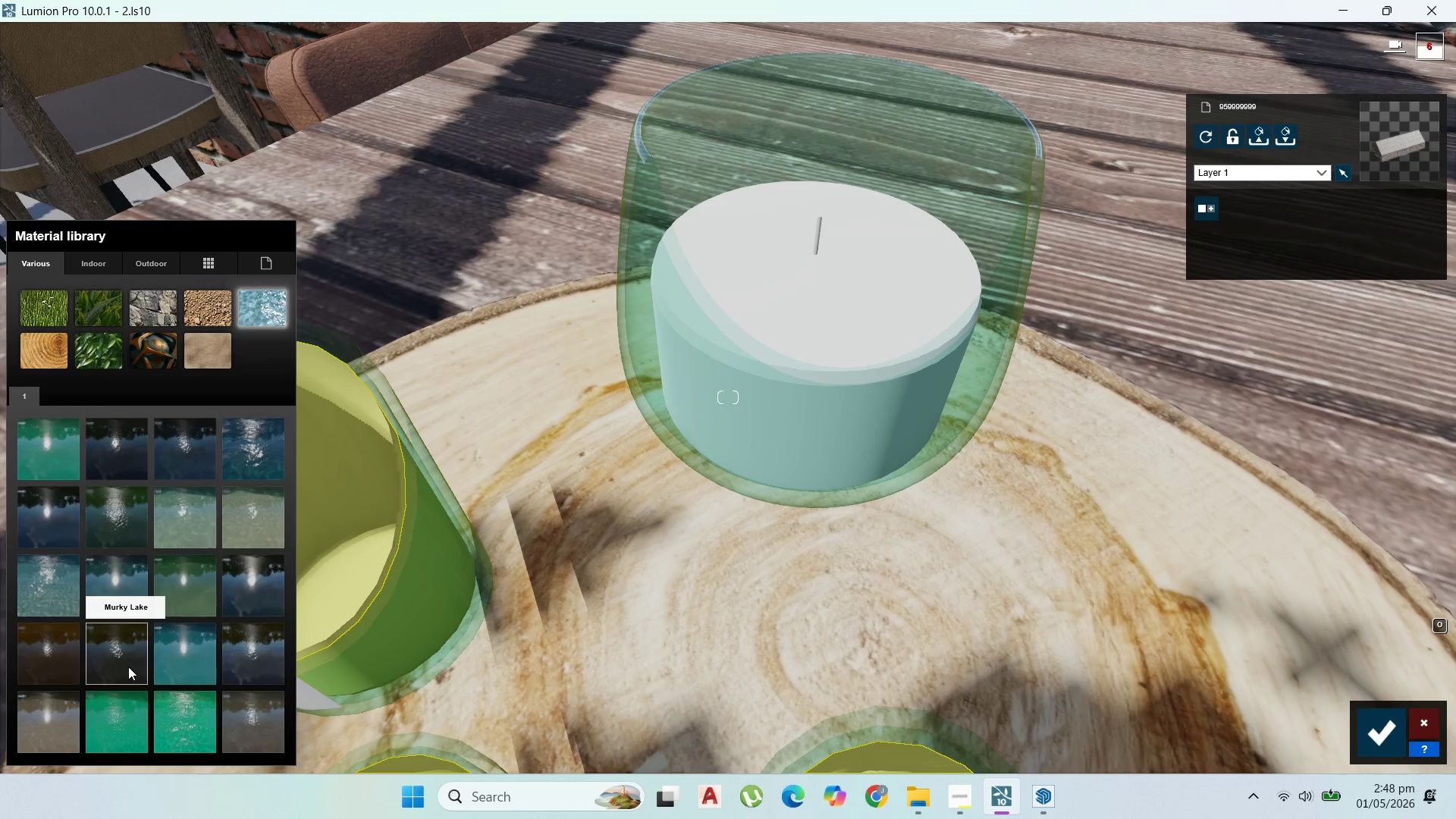 
left_click([127, 669])
 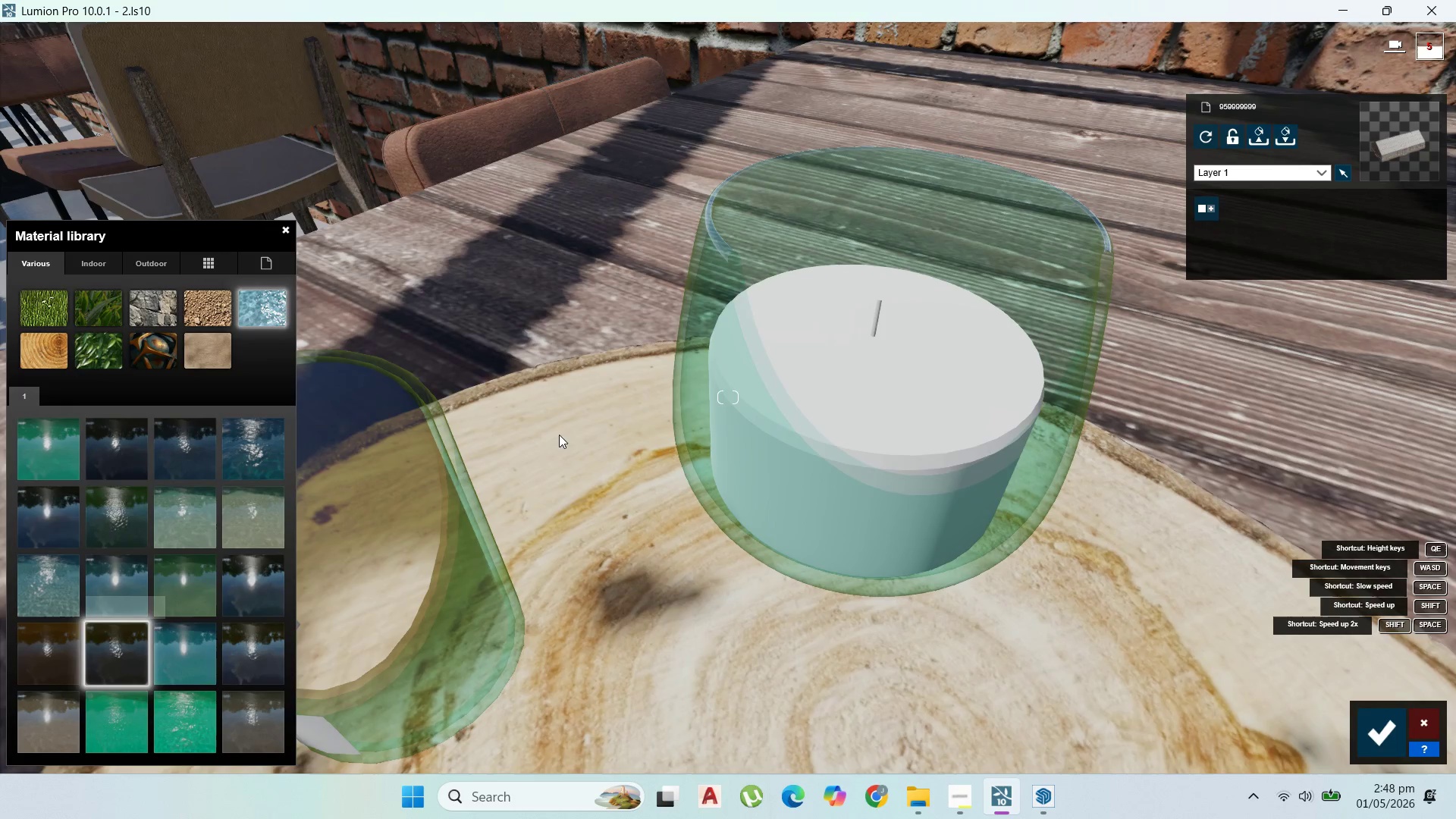 
scroll: coordinate [560, 437], scroll_direction: down, amount: 5.0
 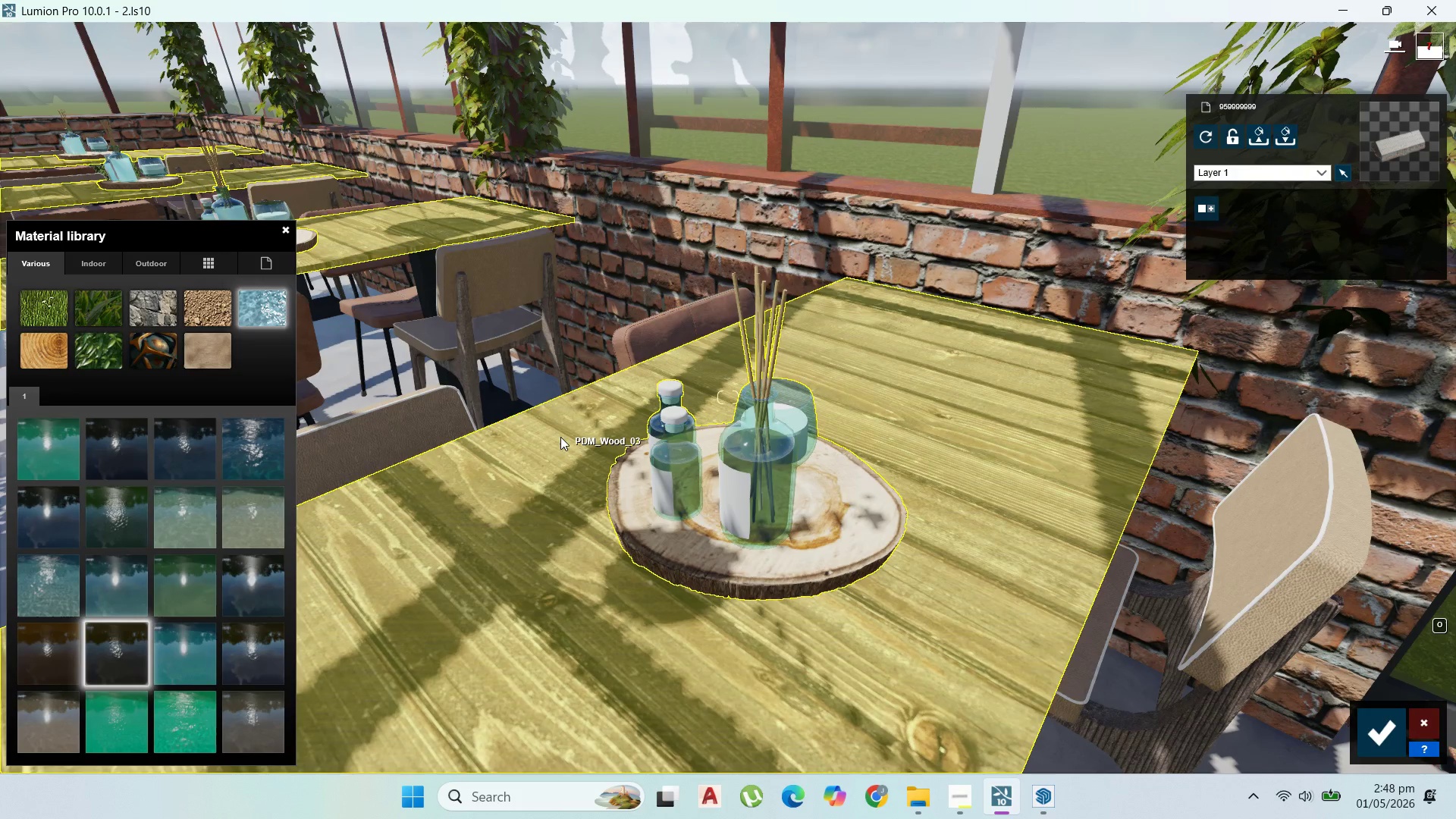 
wait(7.71)
 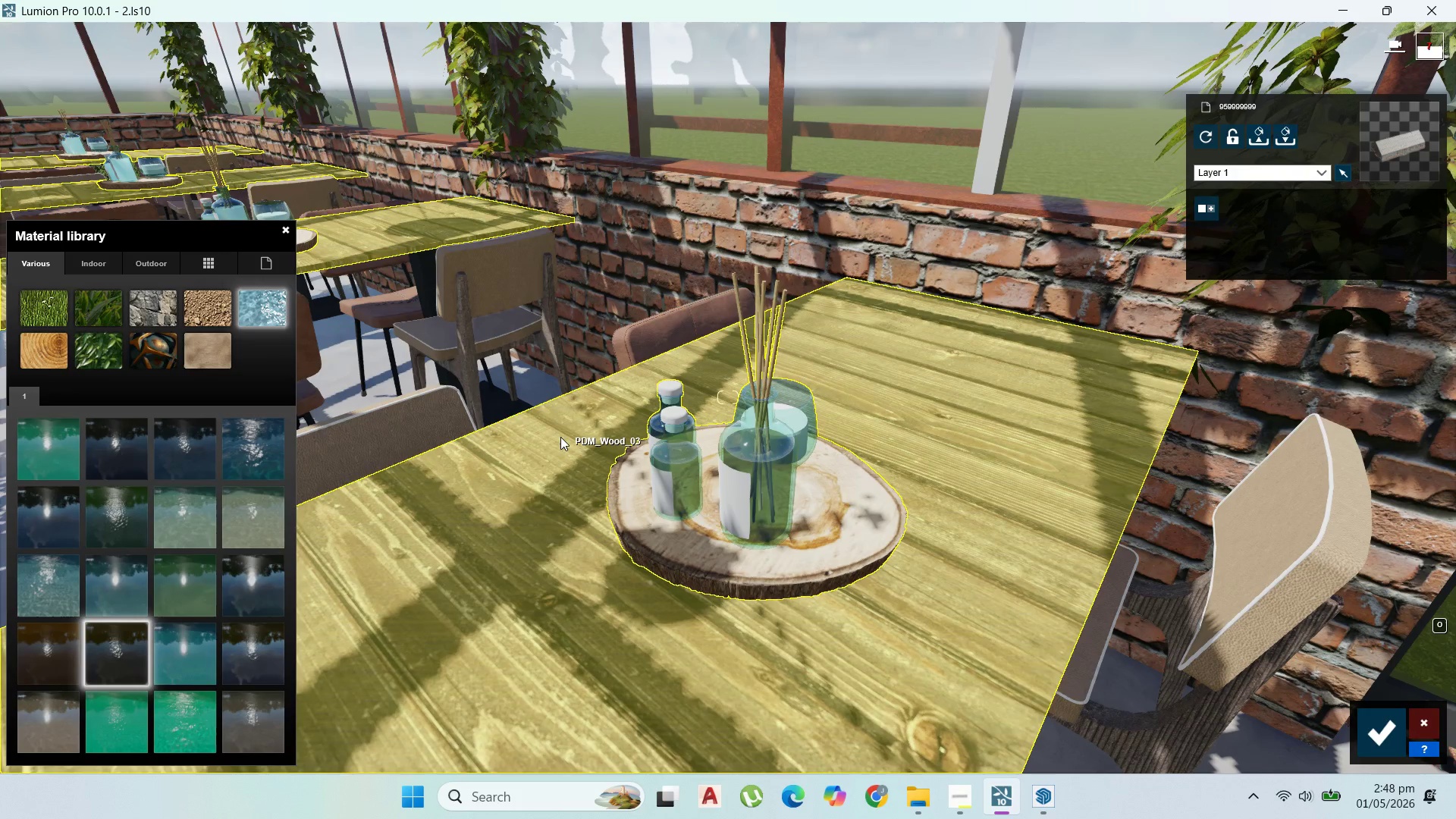 
scroll: coordinate [551, 420], scroll_direction: up, amount: 4.0
 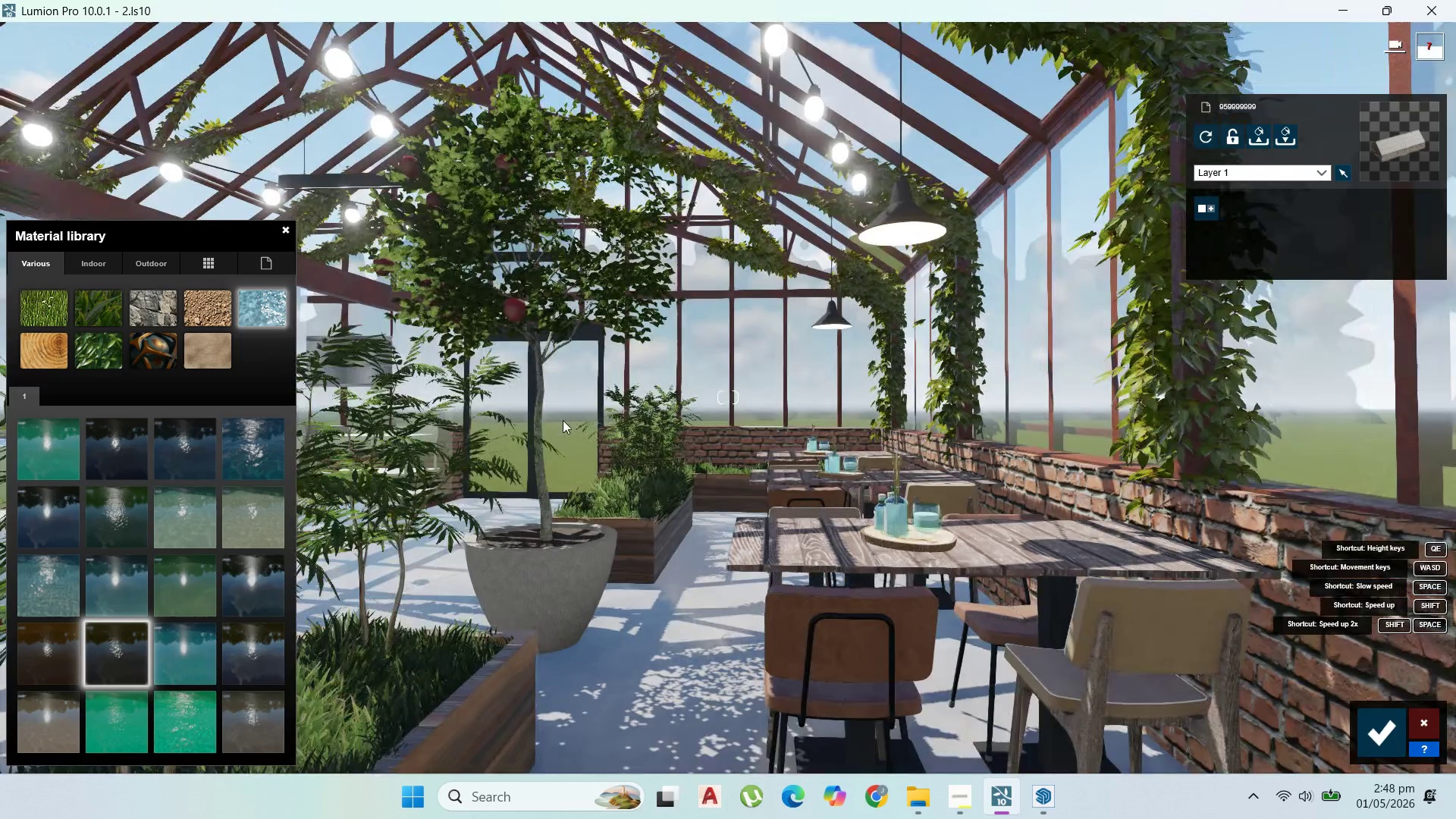 
mouse_move([574, 420])
 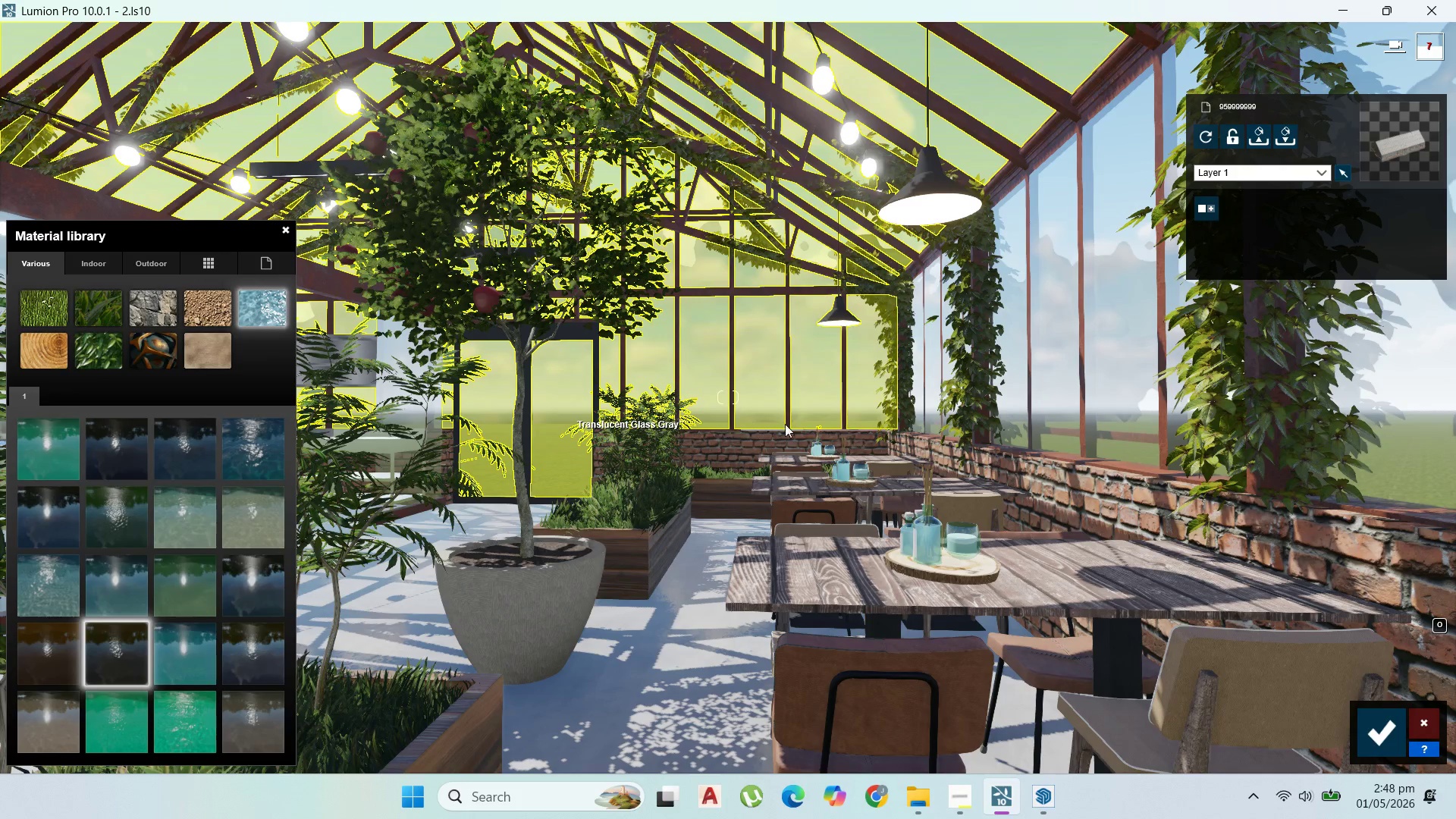 
scroll: coordinate [890, 444], scroll_direction: up, amount: 6.0
 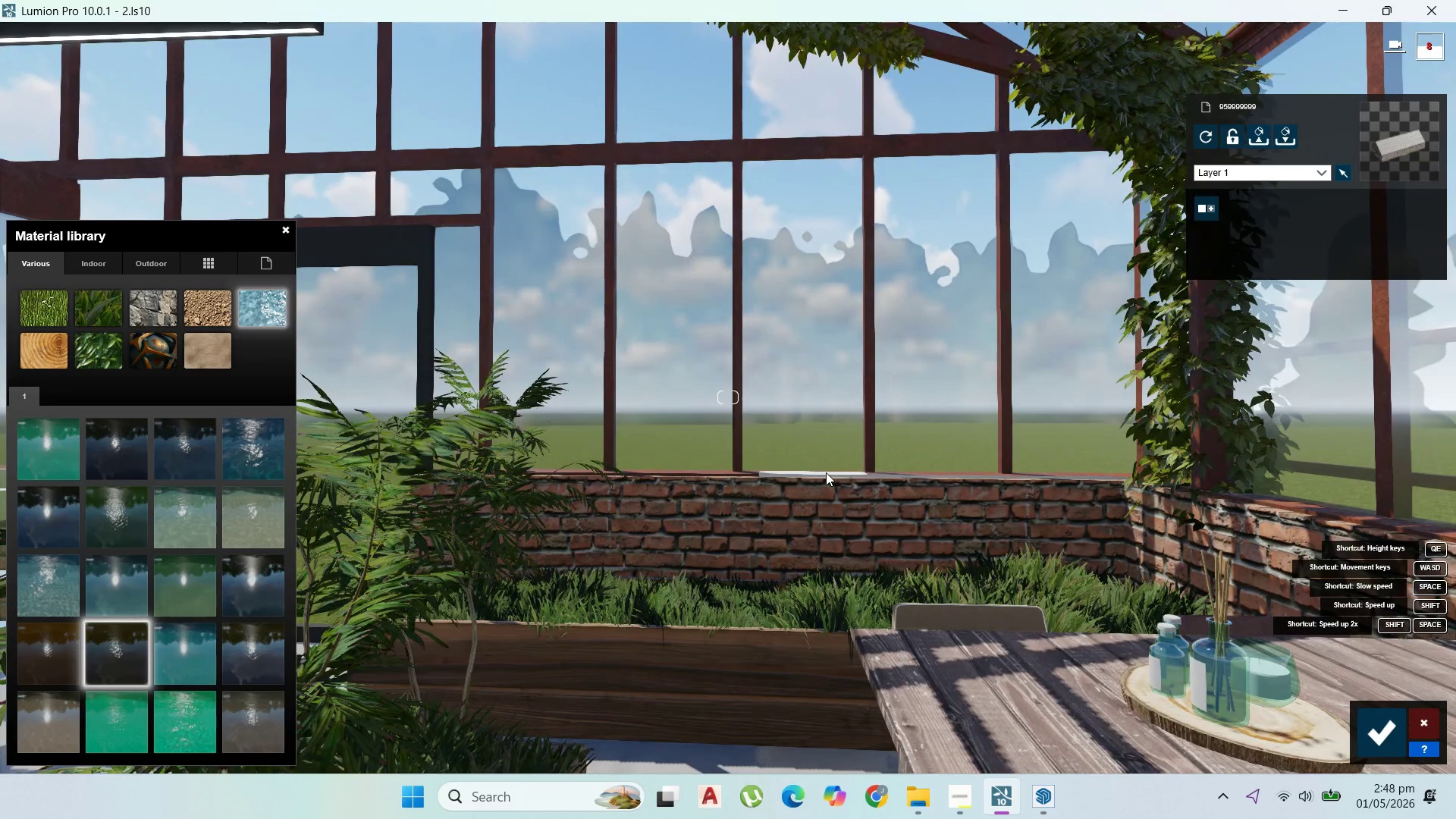 
wait(7.47)
 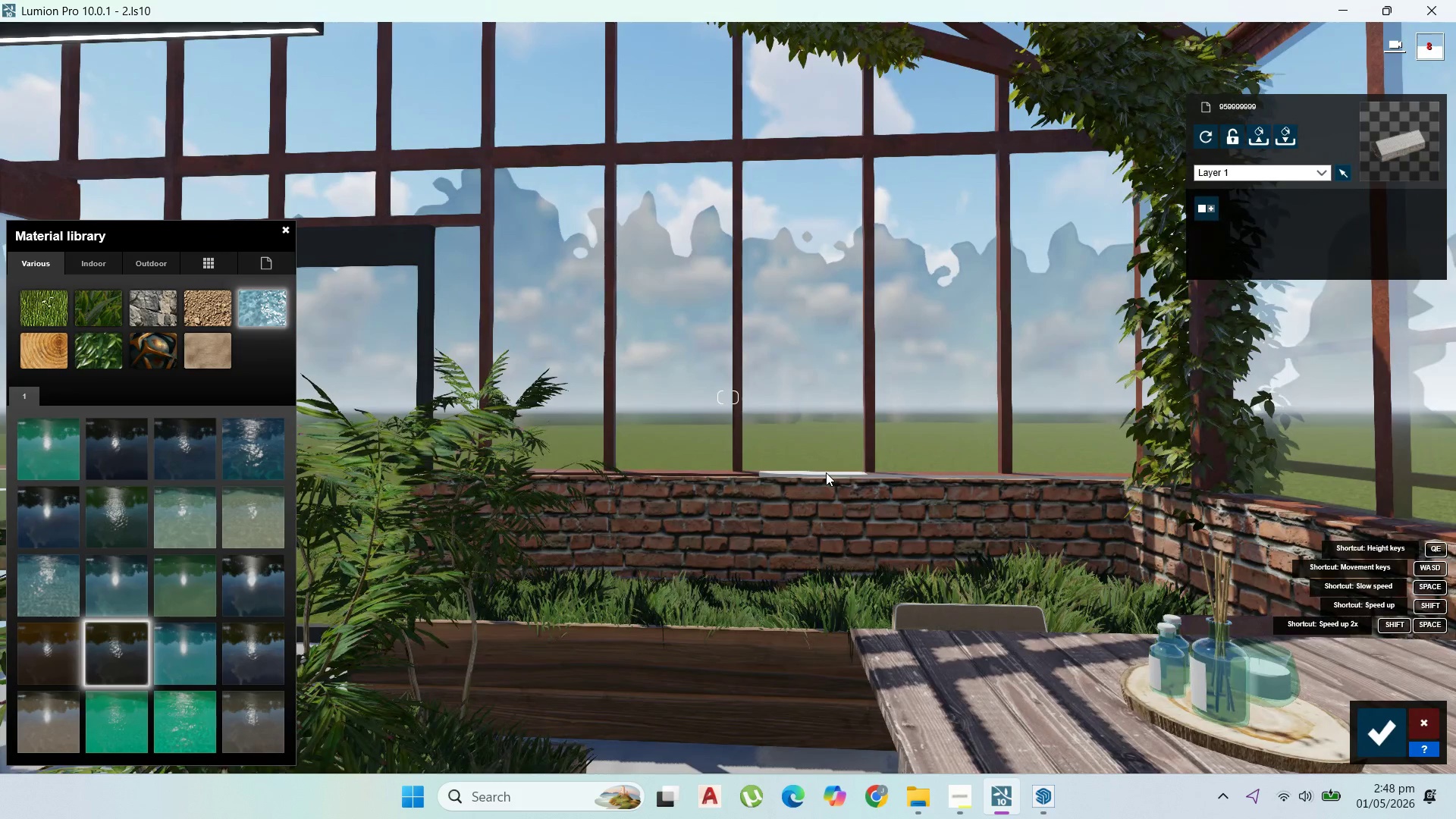 
left_click([1375, 734])
 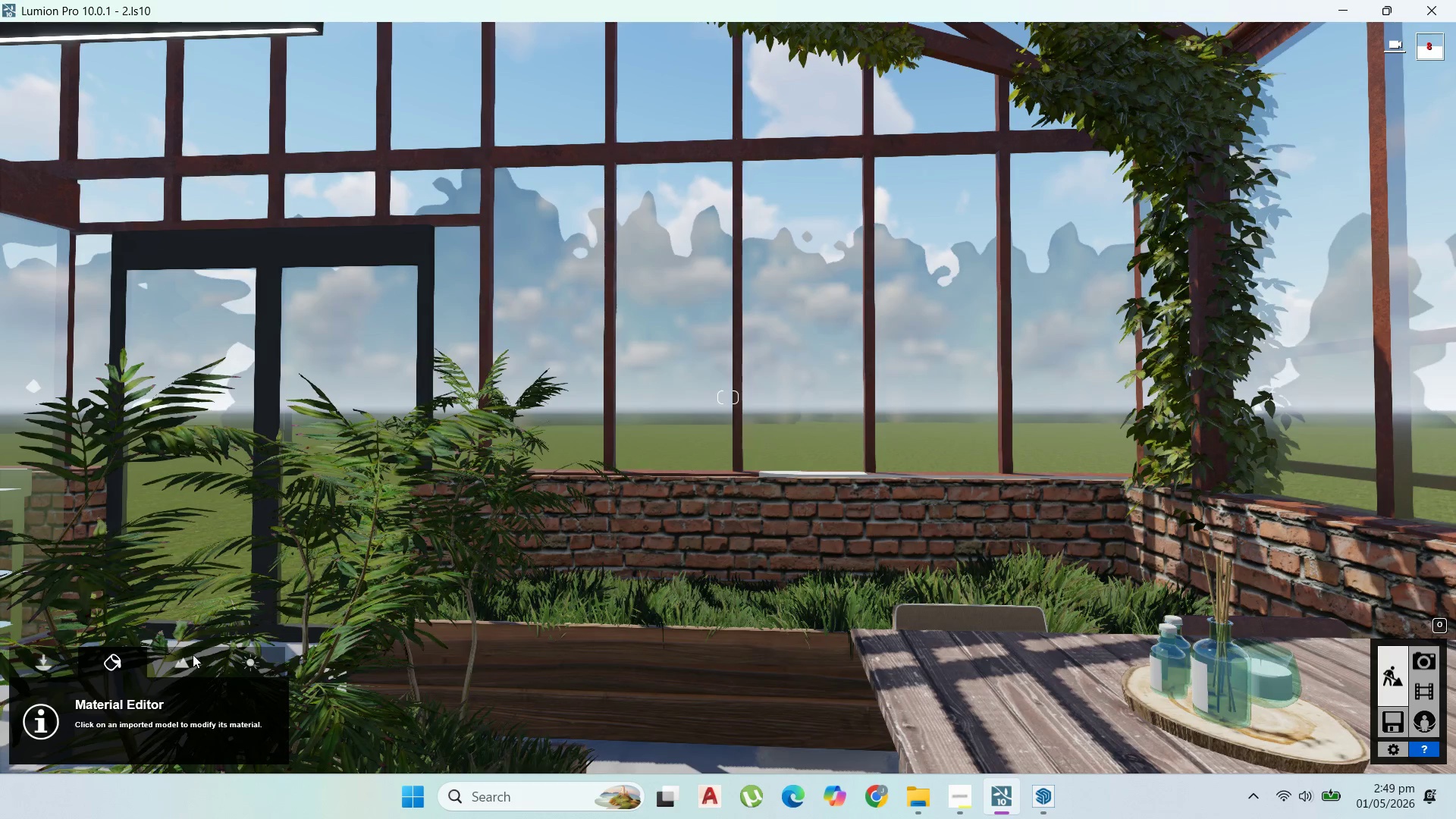 
left_click([58, 665])
 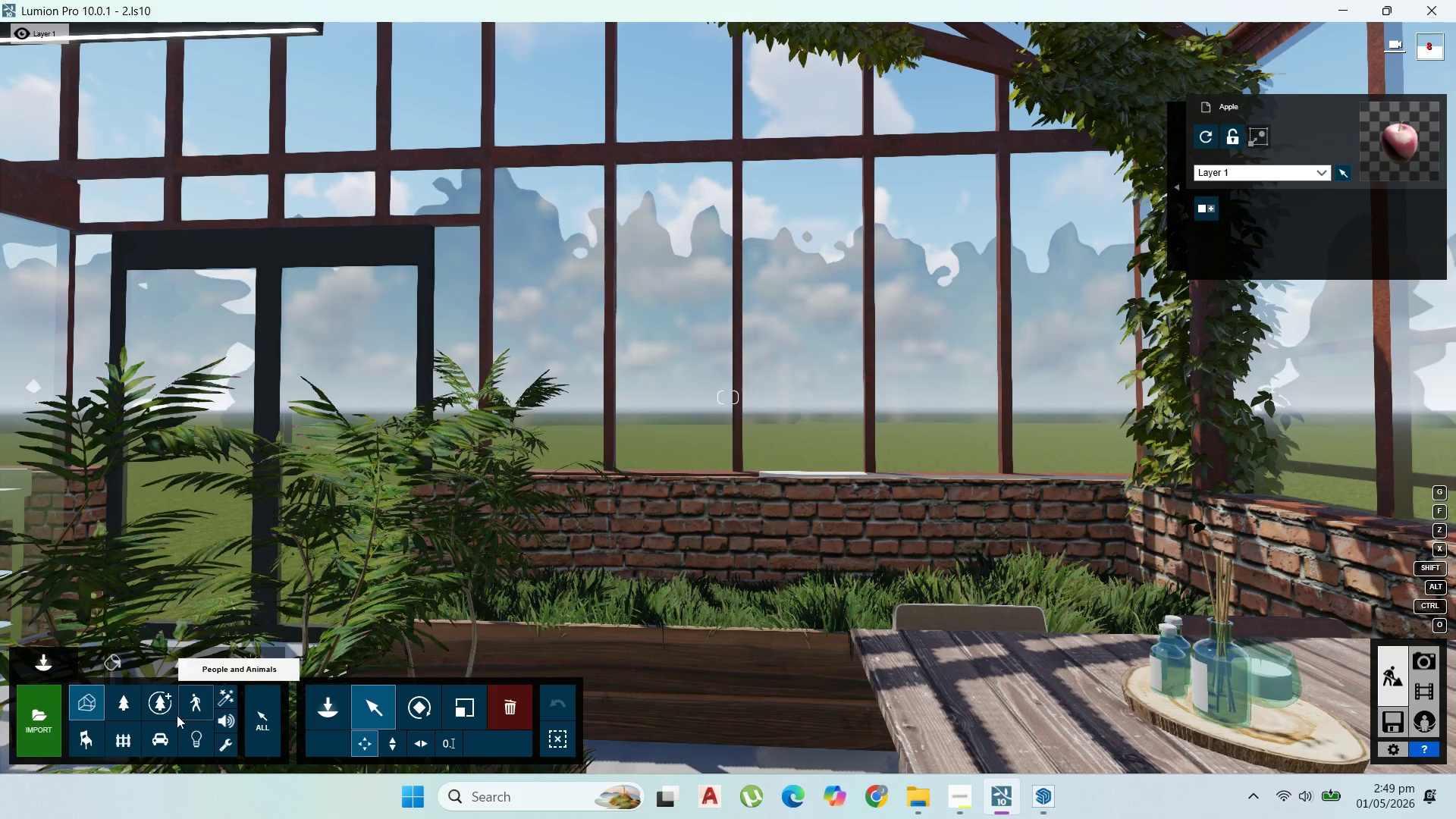 
left_click([112, 708])
 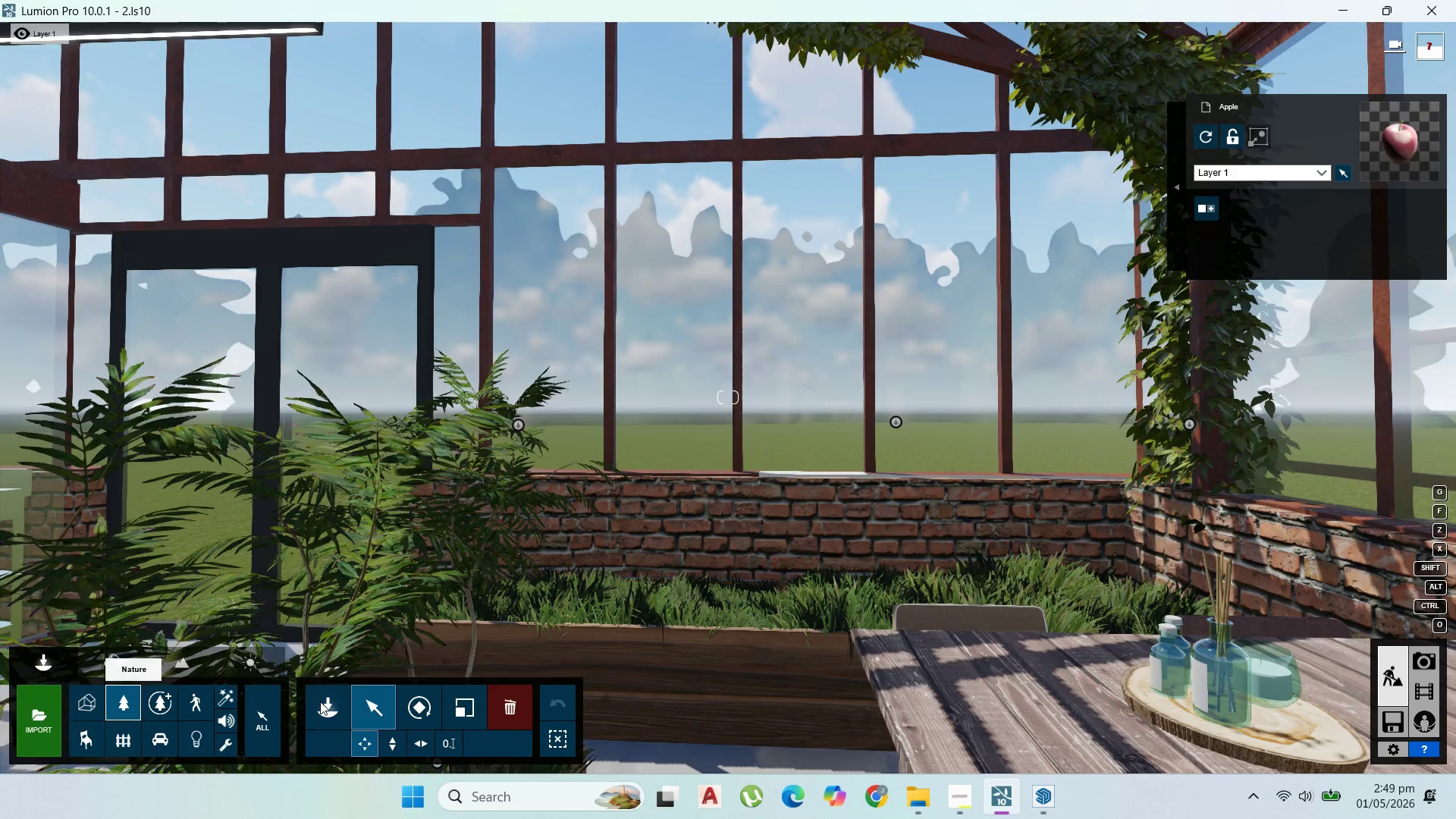 
left_click([331, 699])
 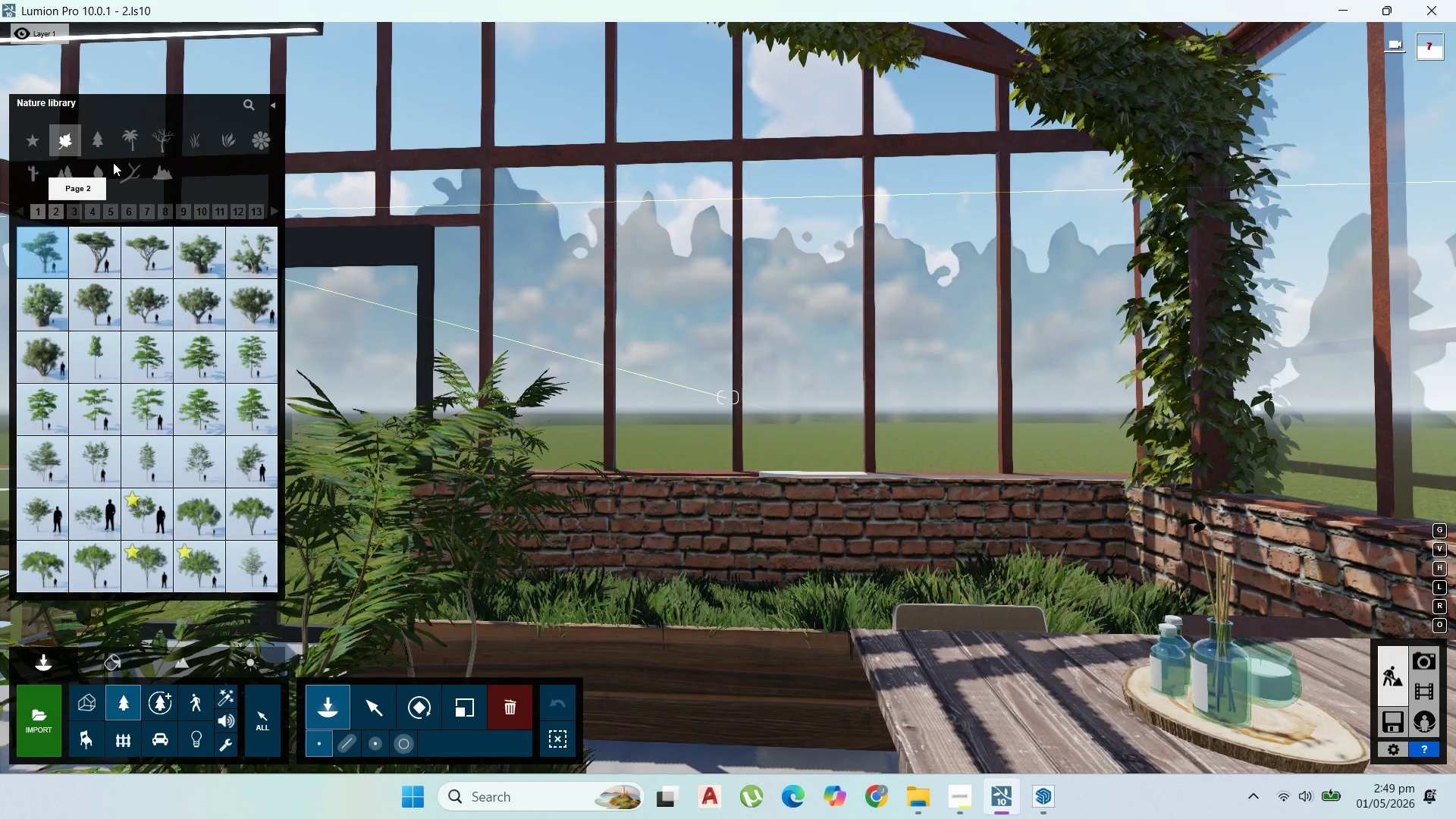 
left_click([203, 143])
 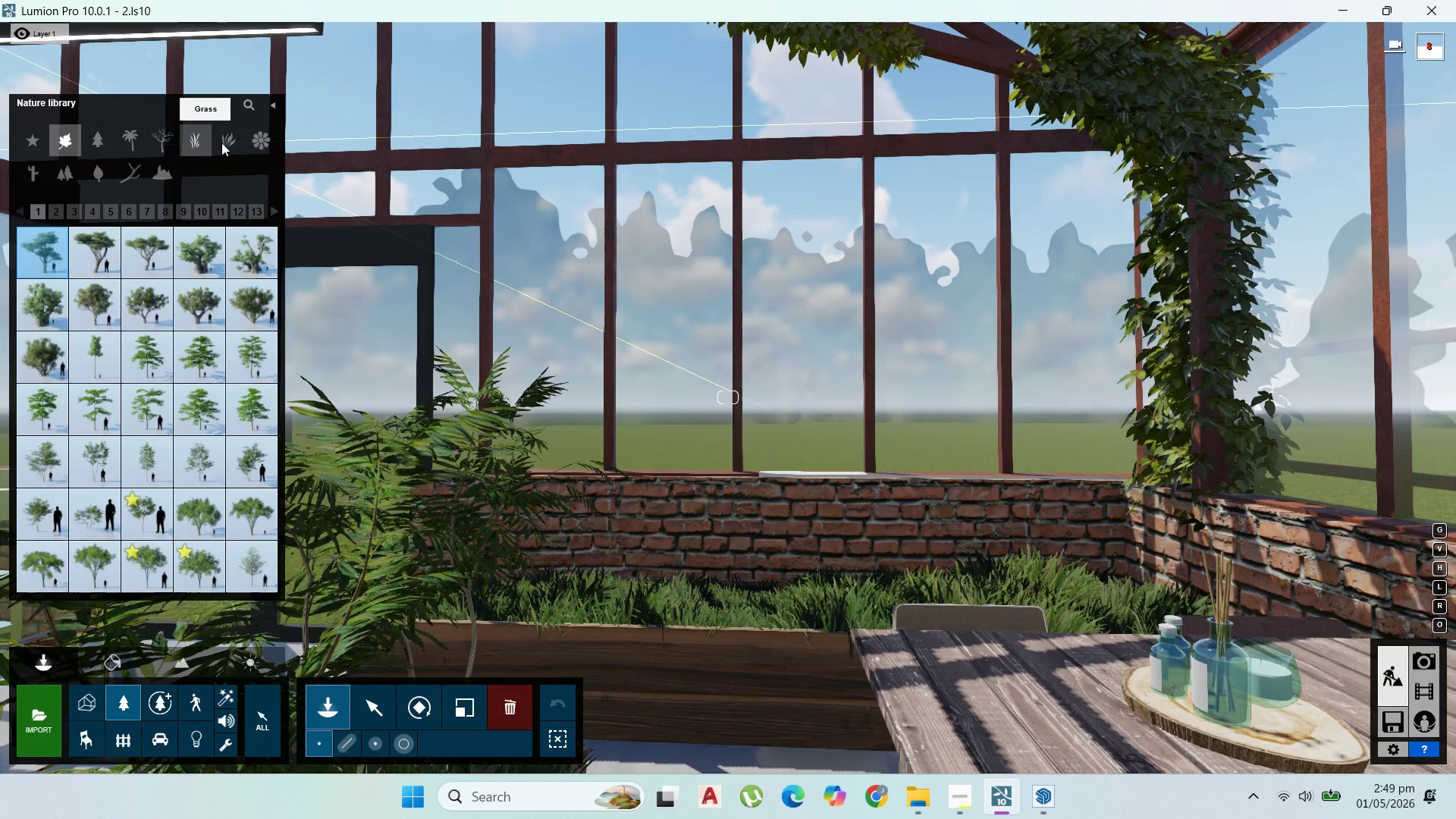 
left_click([229, 143])
 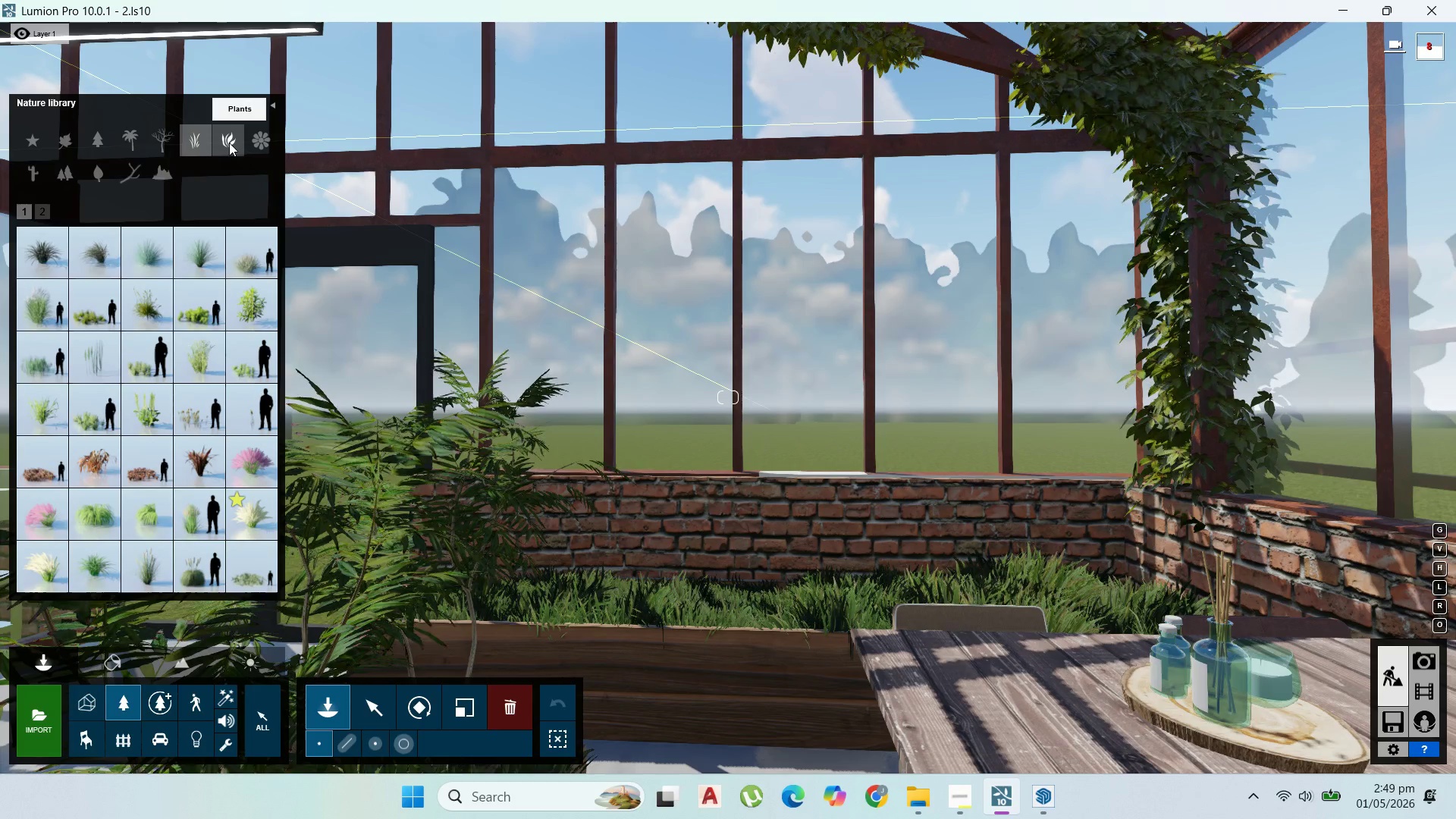 
left_click([239, 318])
 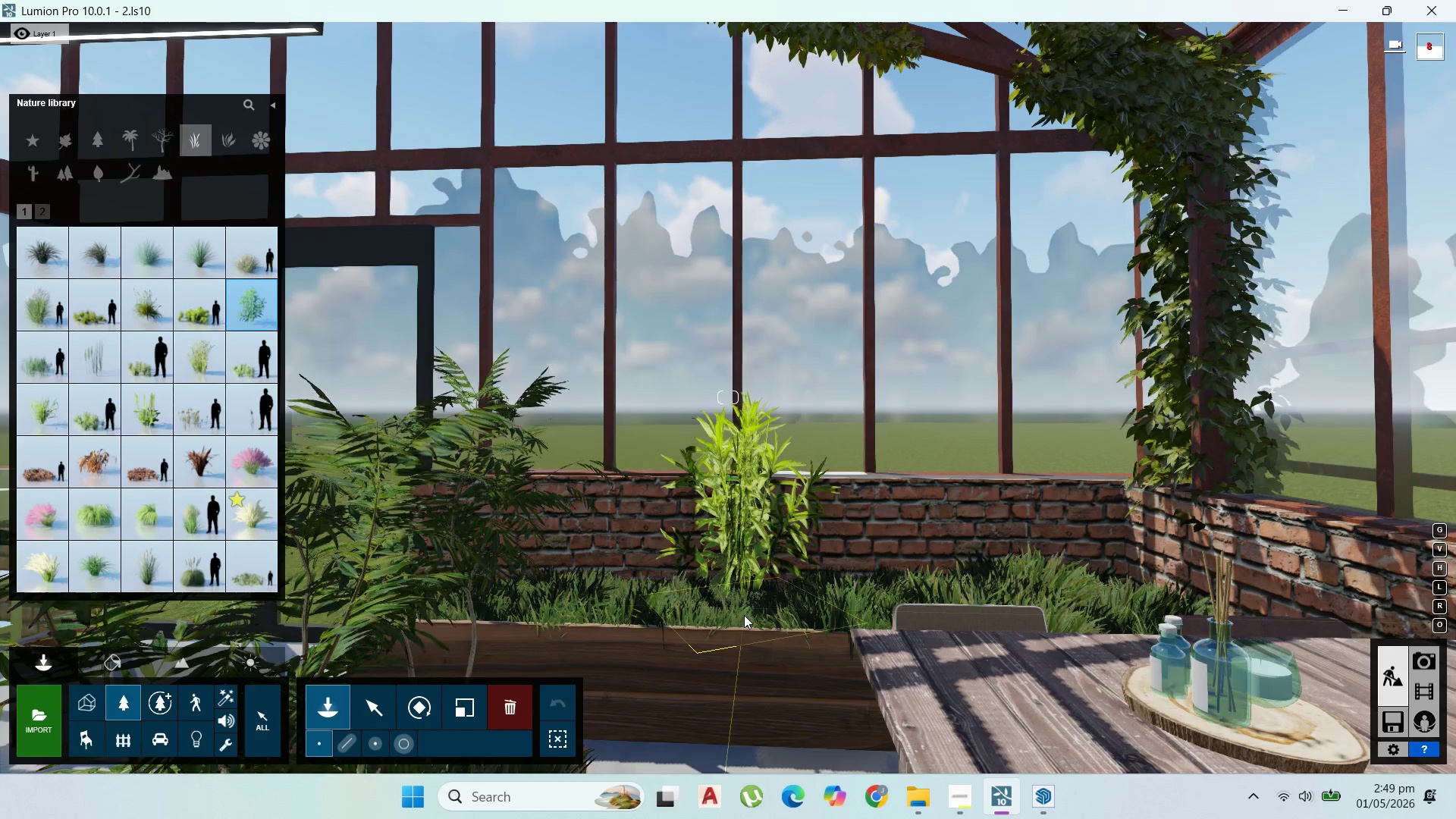 
wait(8.41)
 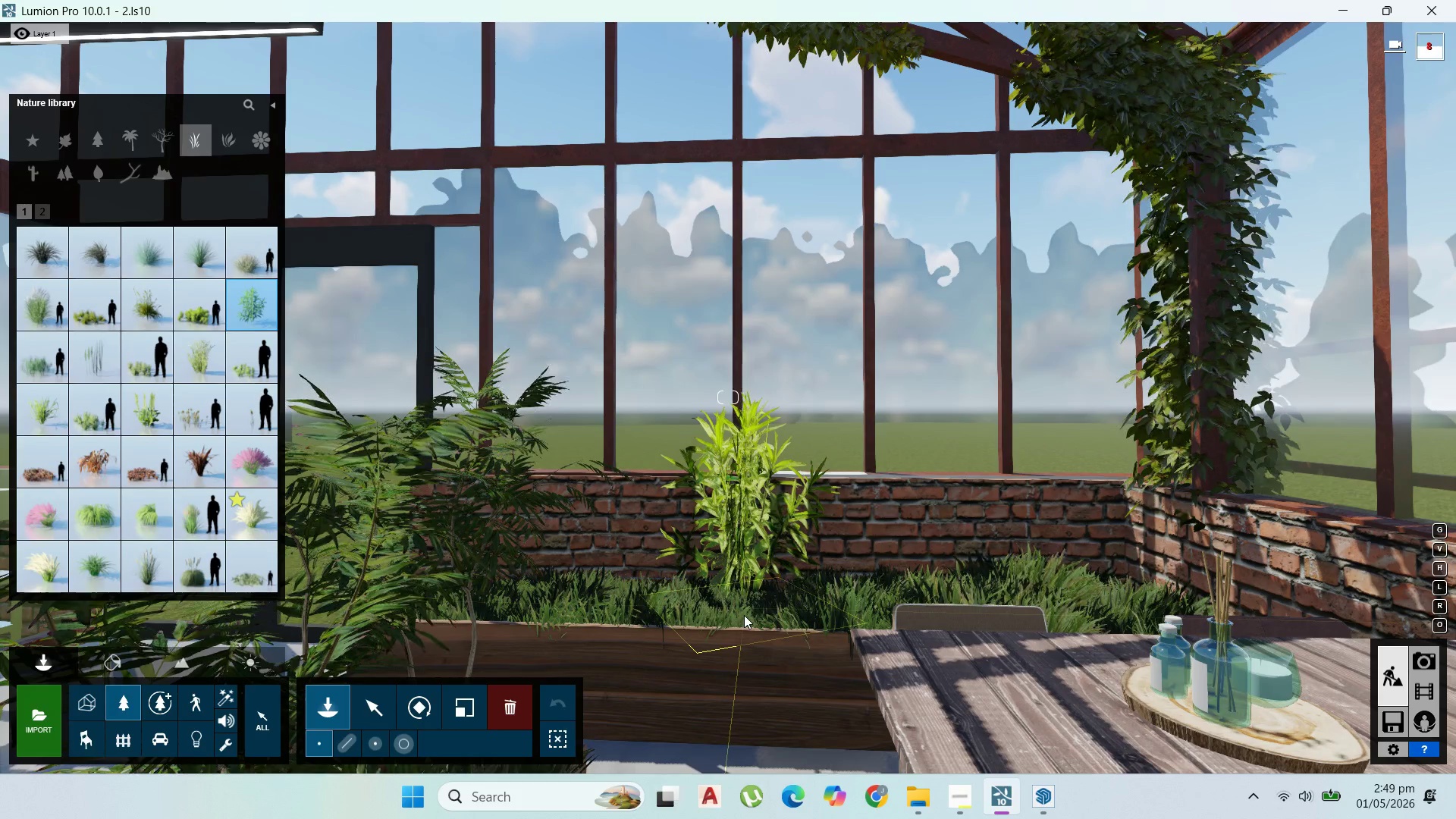 
left_click([51, 220])
 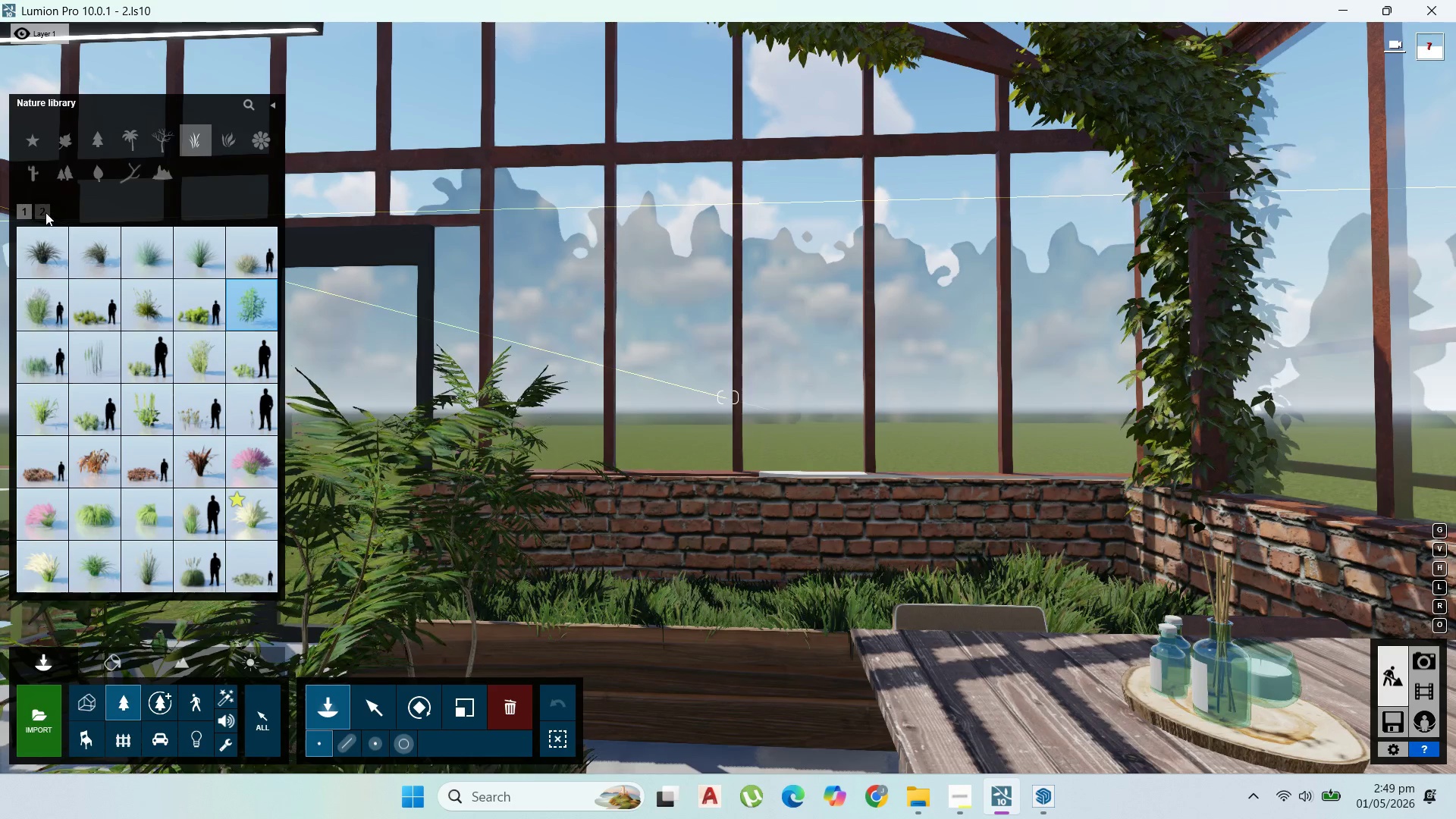 
double_click([44, 212])
 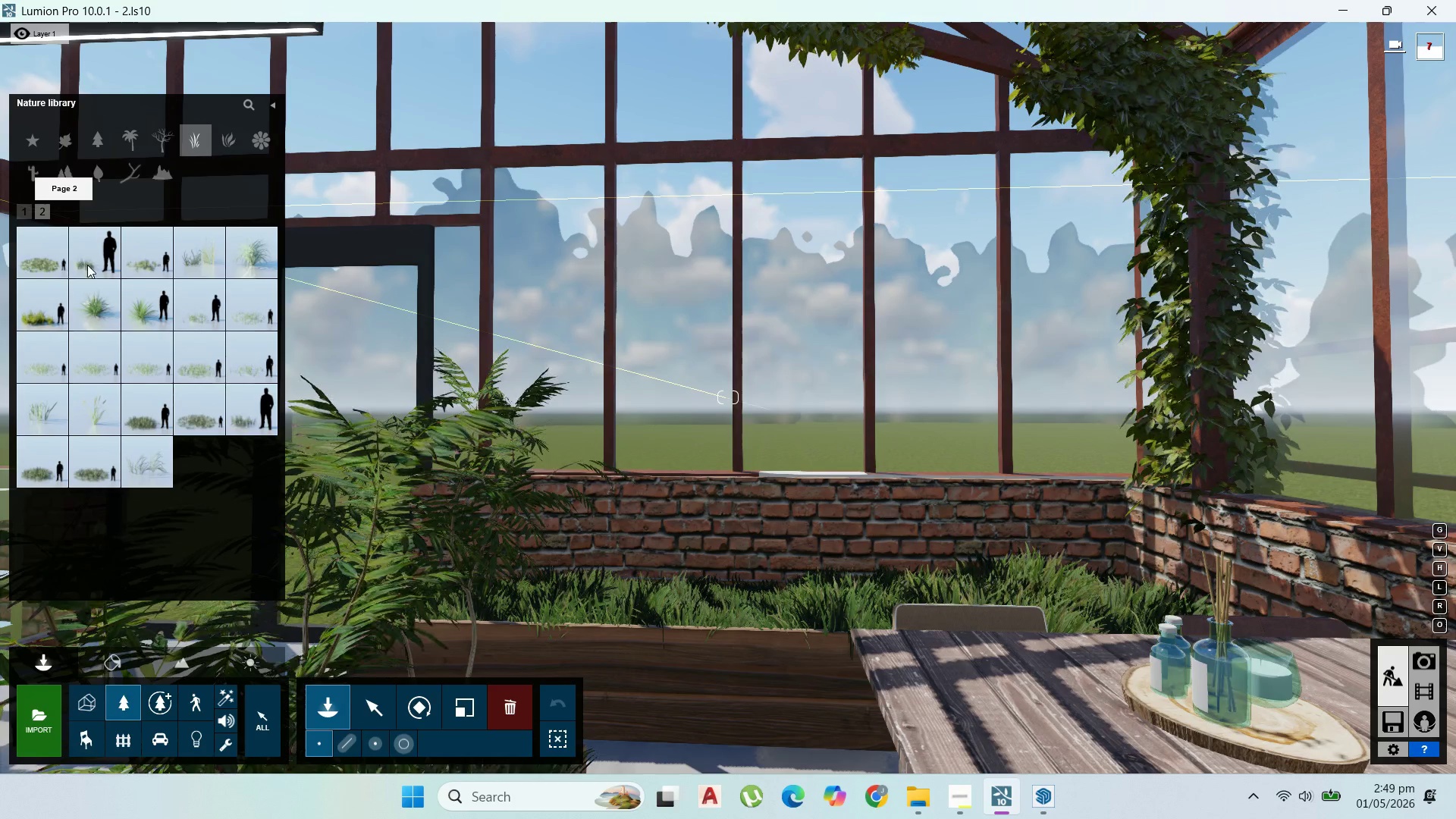 
left_click([93, 299])
 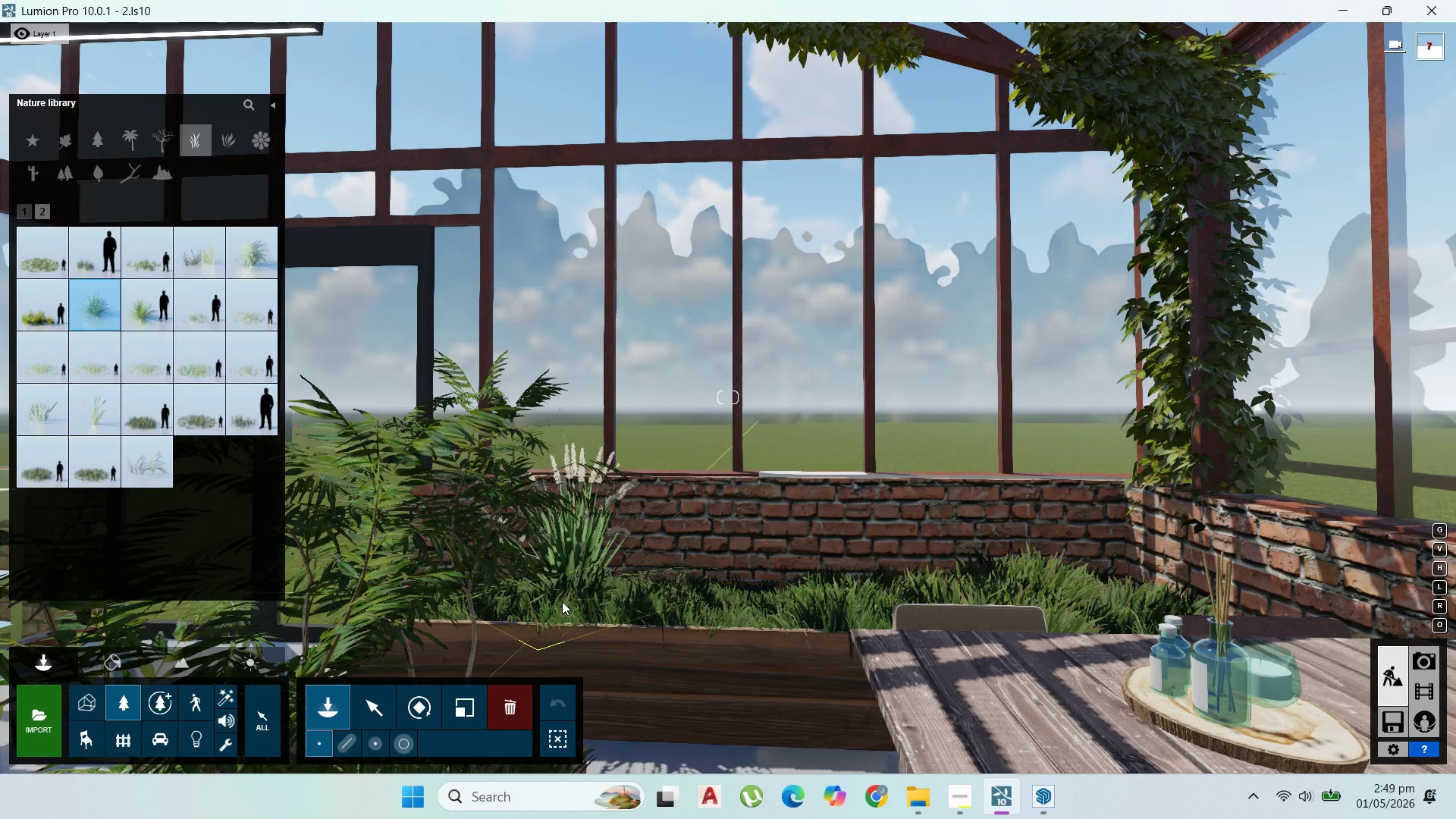 
wait(6.02)
 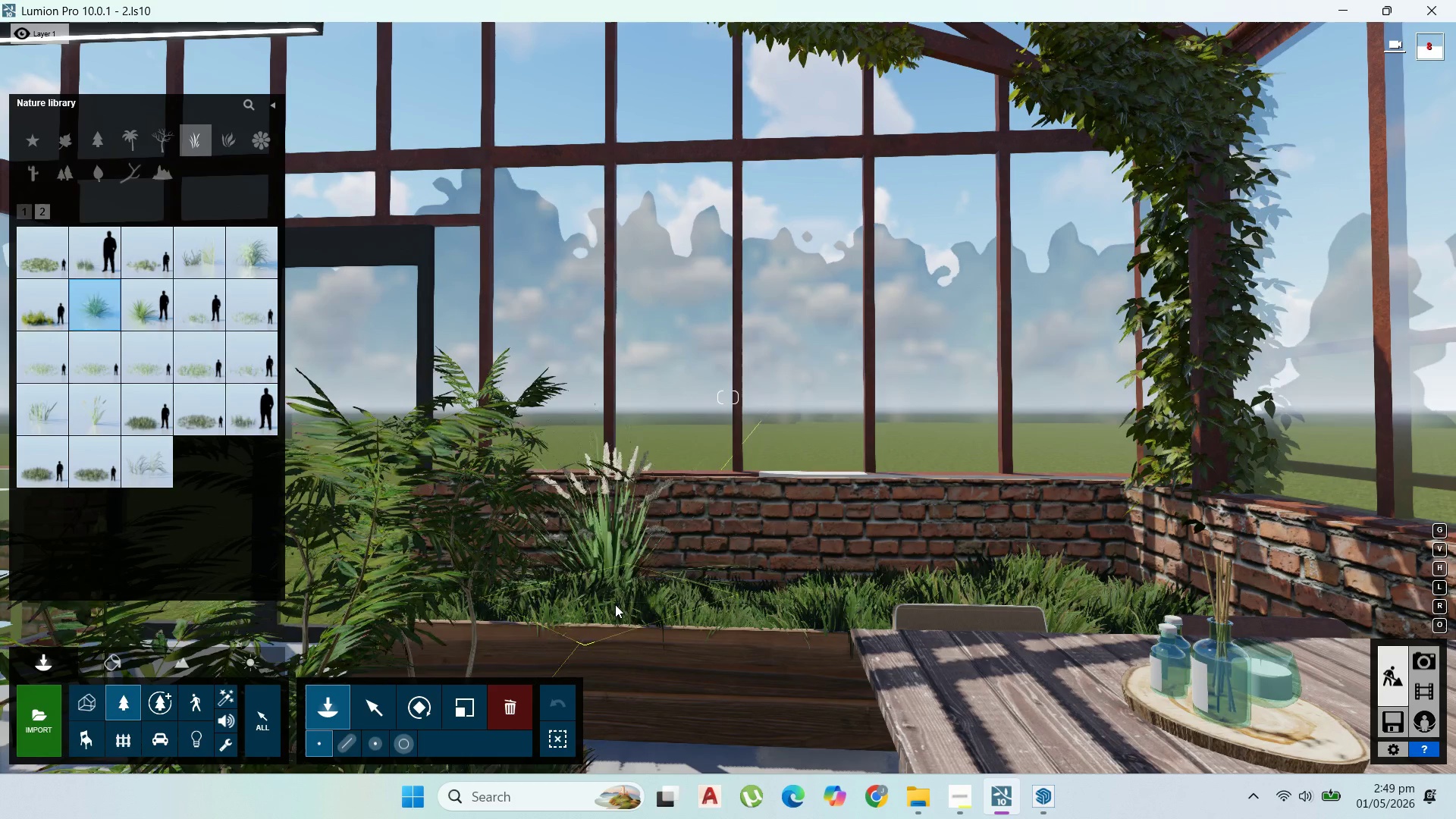 
left_click([565, 608])
 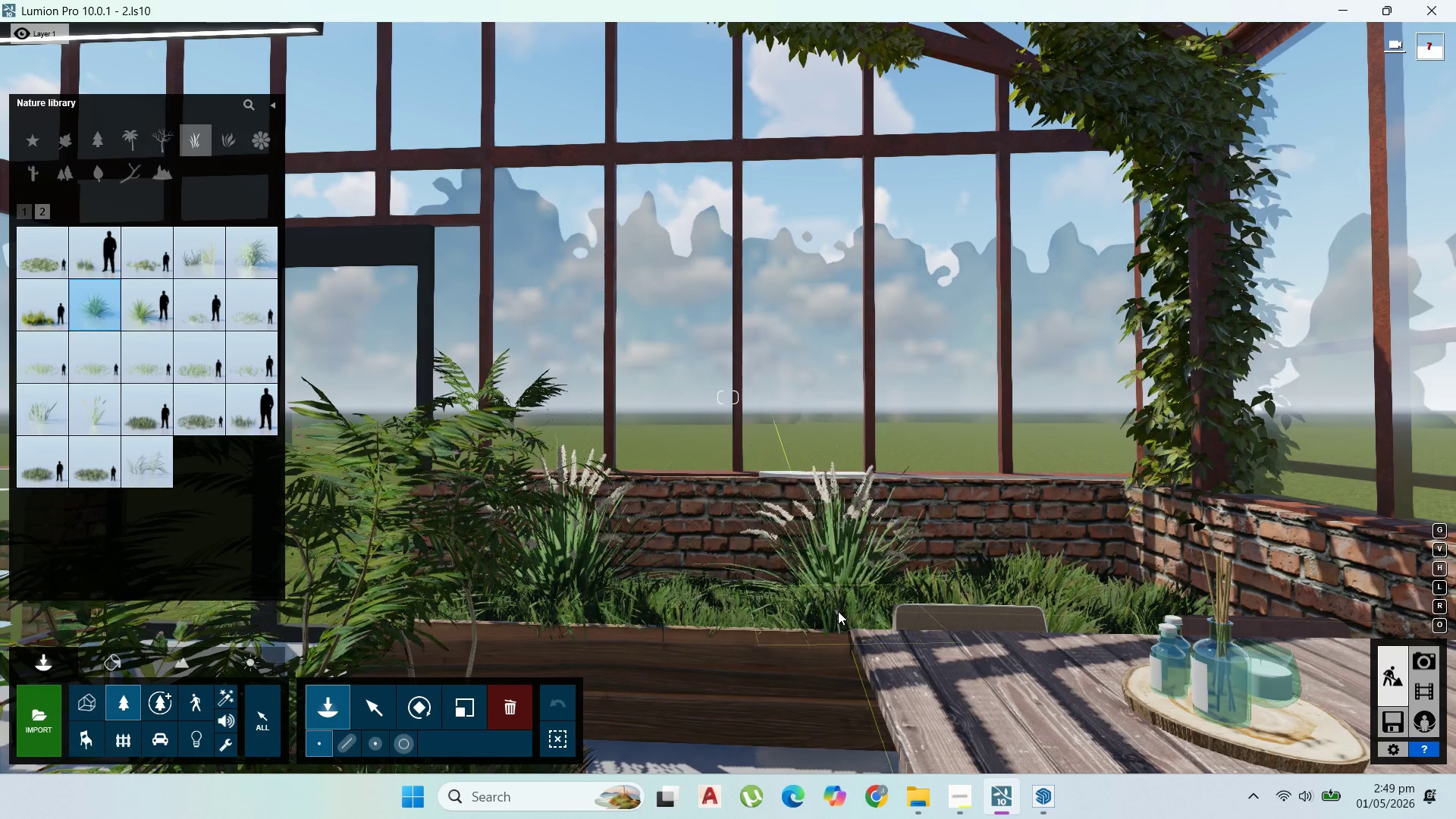 
left_click([838, 611])
 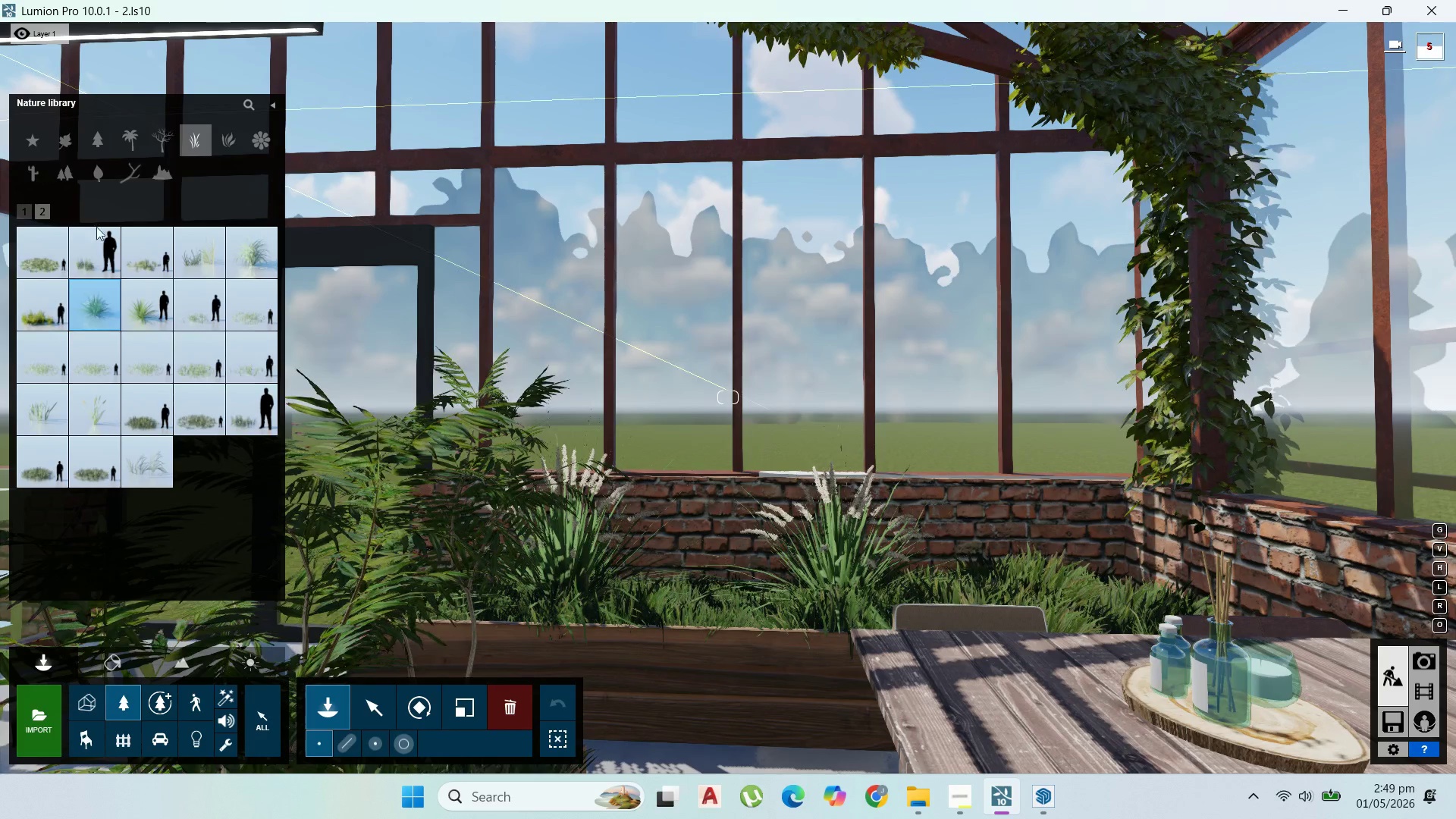 
left_click([27, 215])
 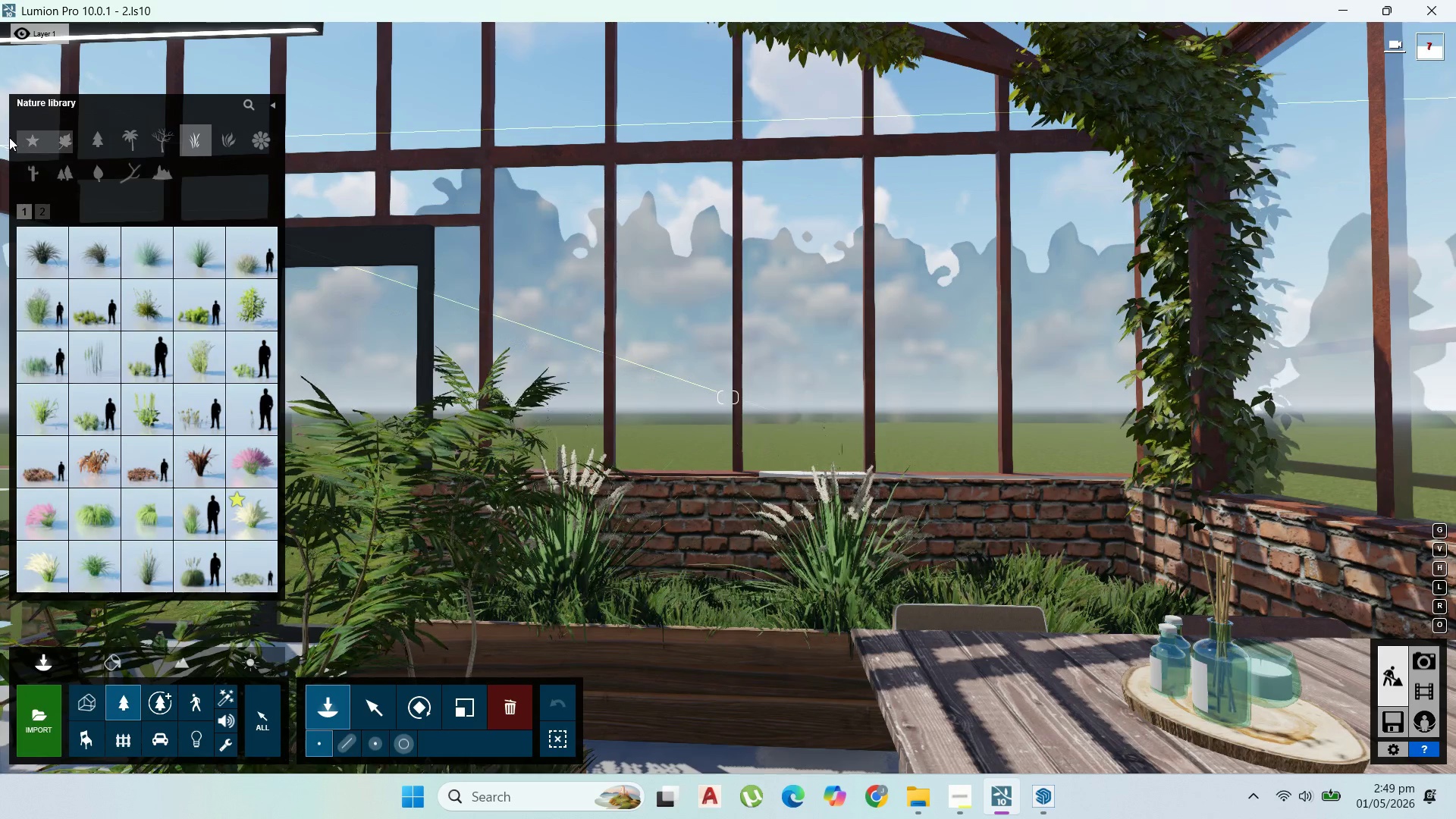 
left_click([30, 143])
 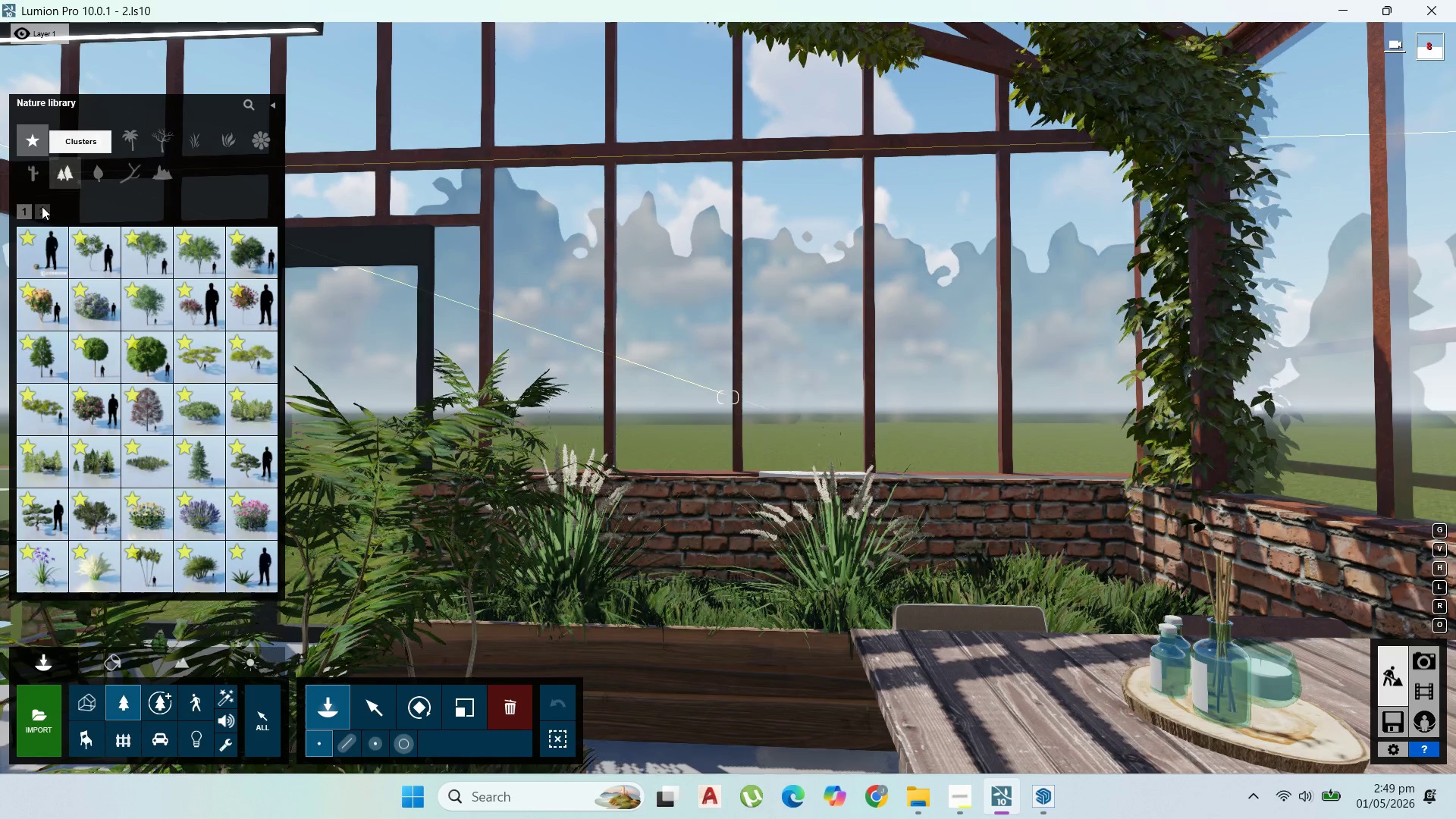 
left_click([61, 142])
 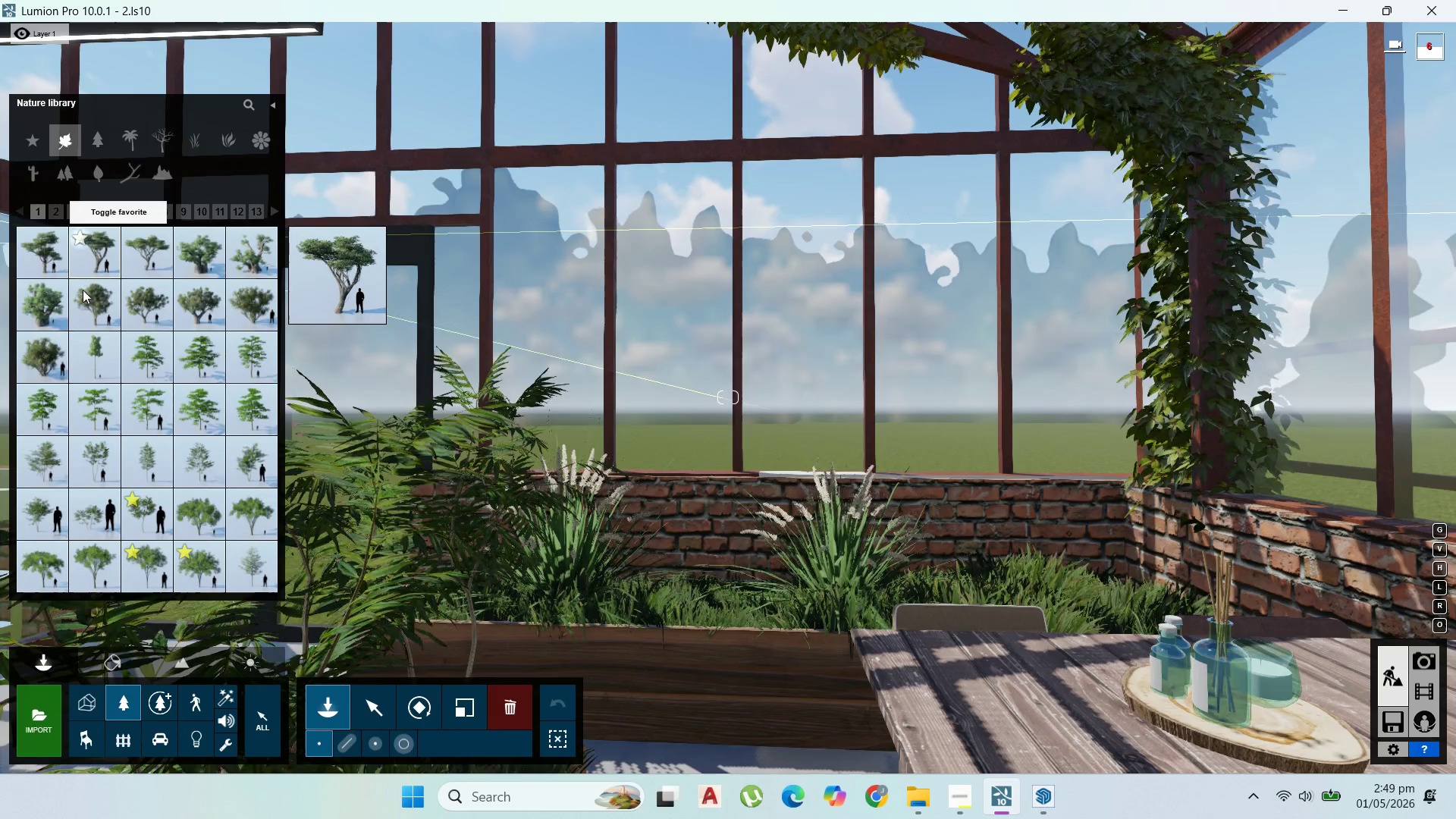 
left_click([149, 521])
 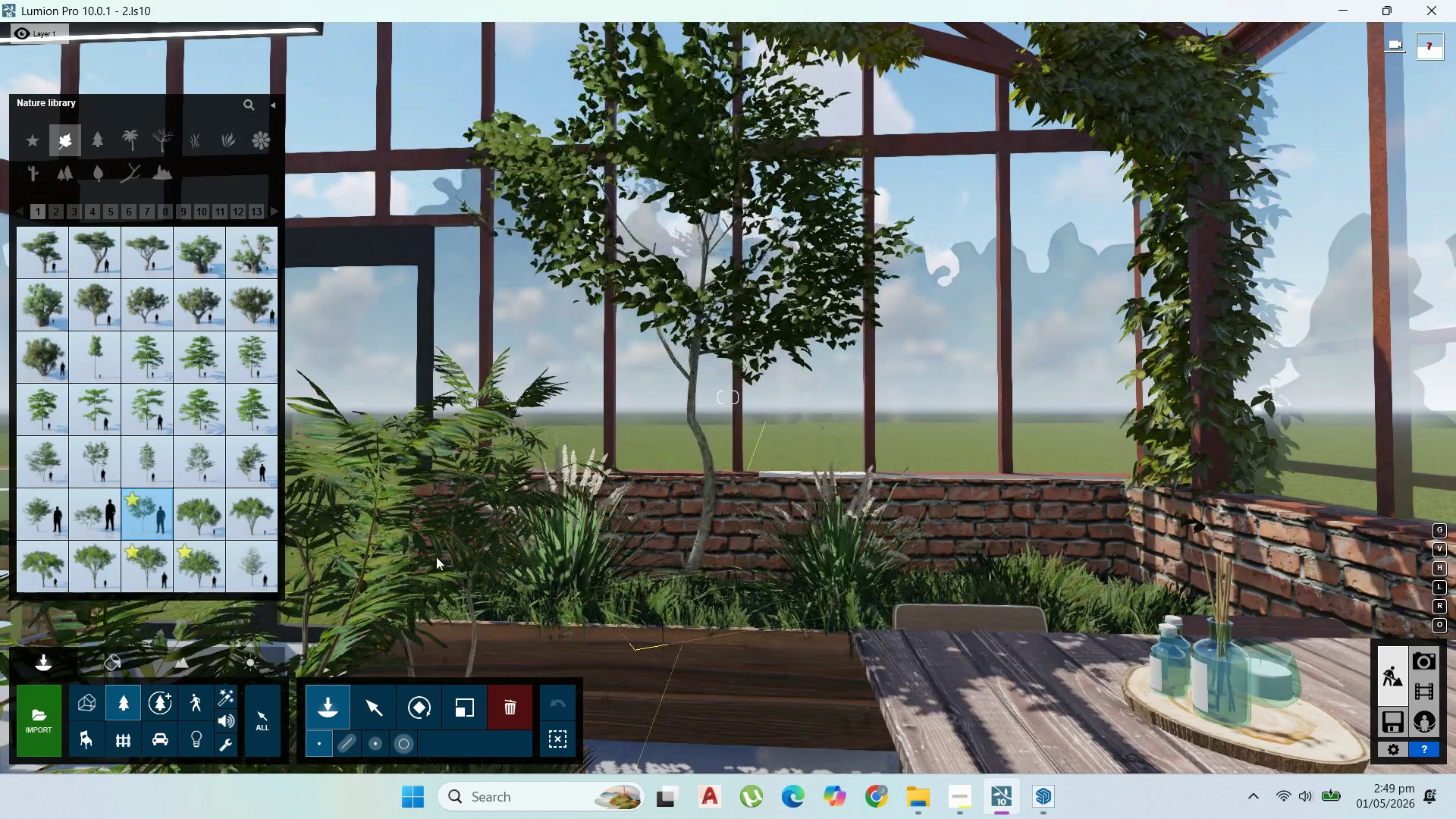 
left_click([101, 513])
 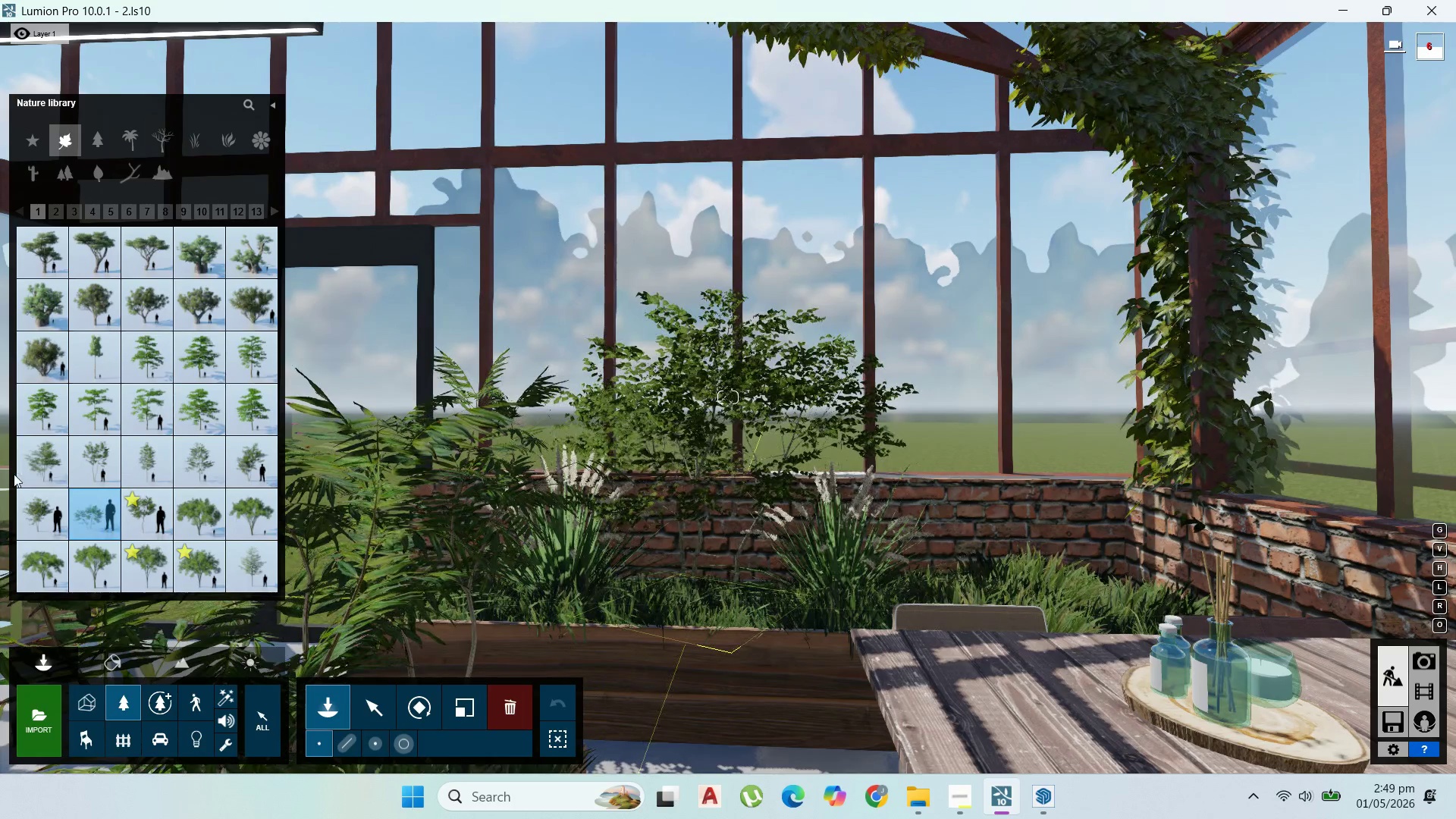 
left_click([58, 210])
 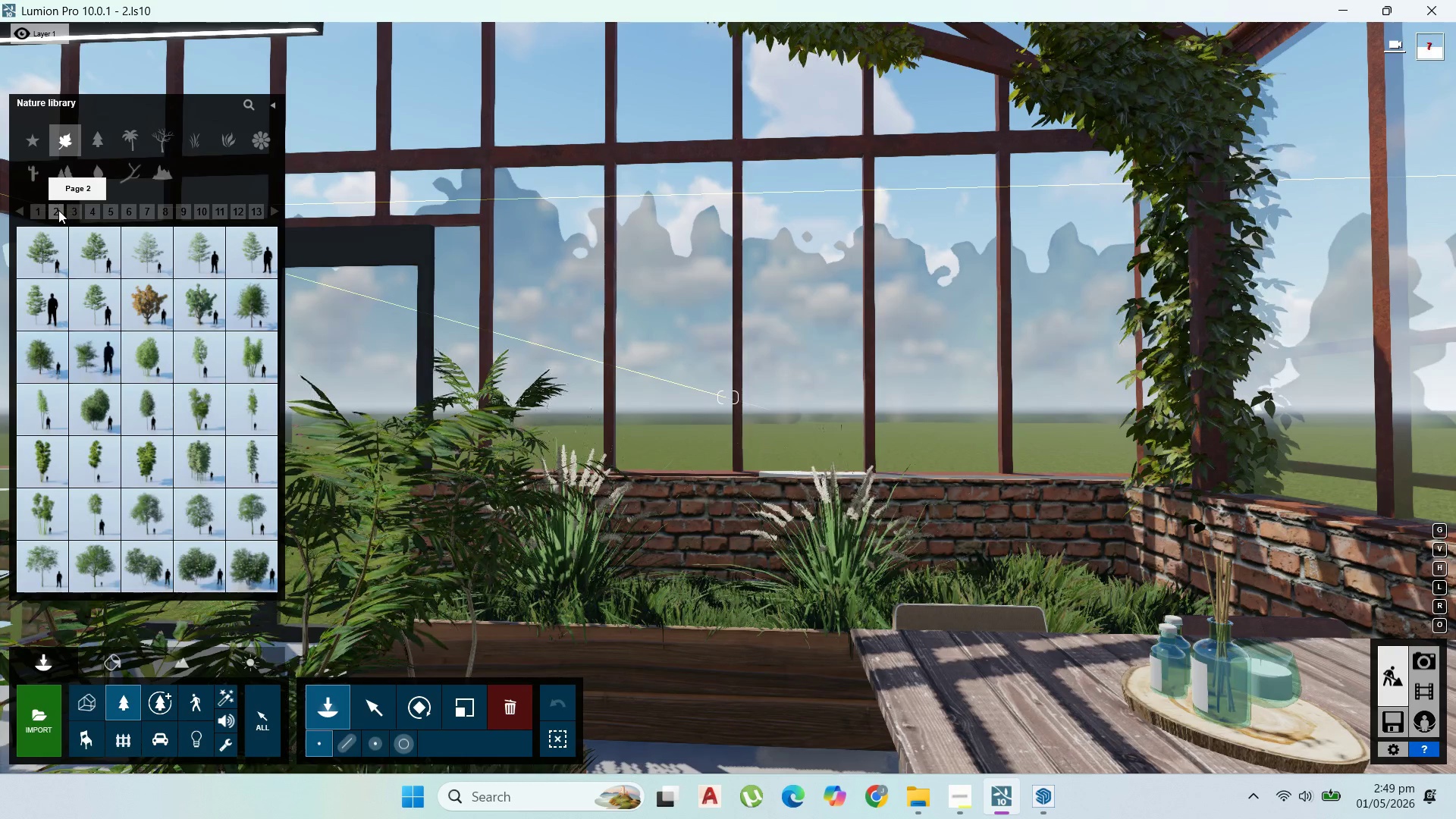 
left_click([80, 370])
 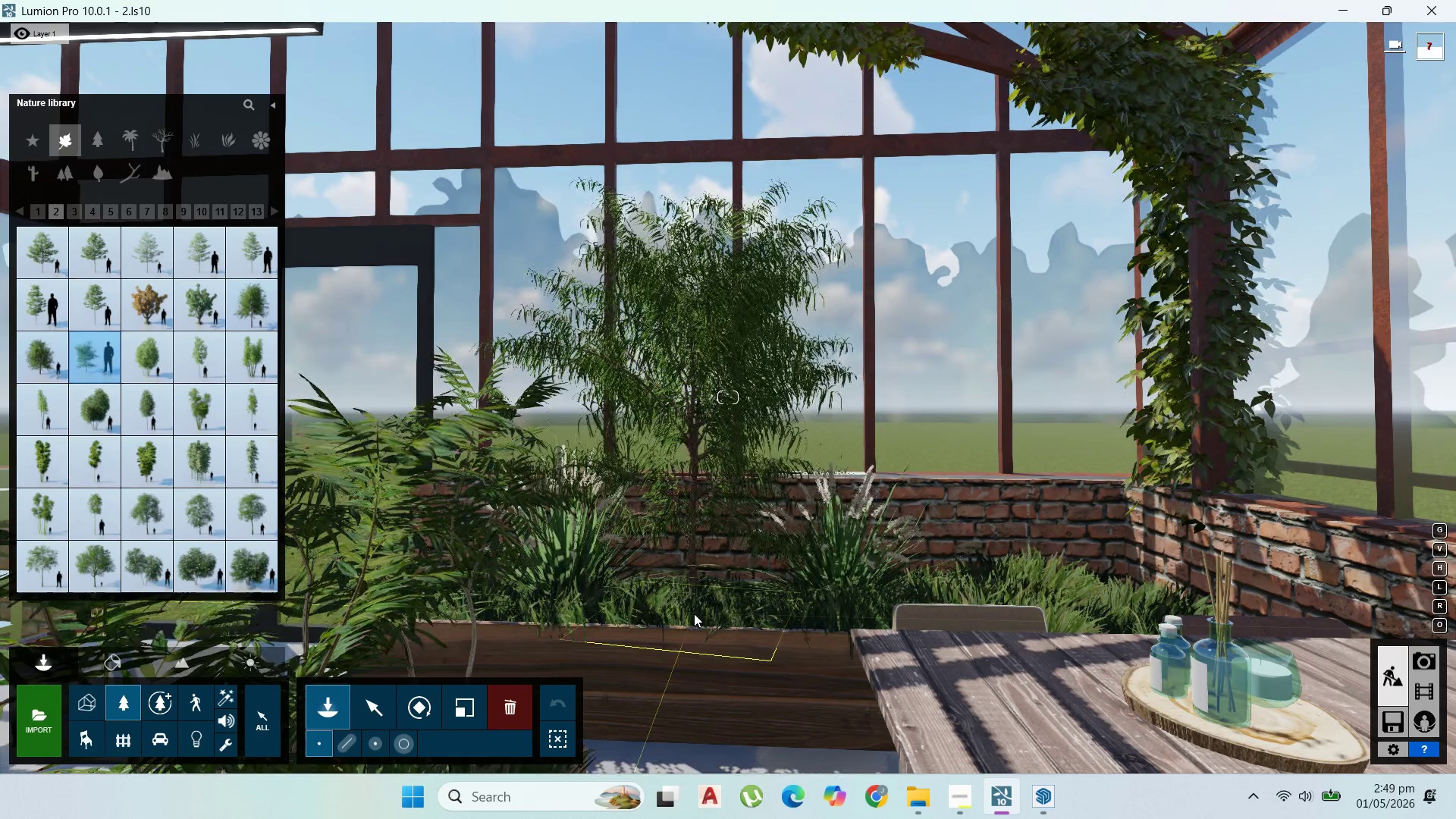 
left_click([694, 613])
 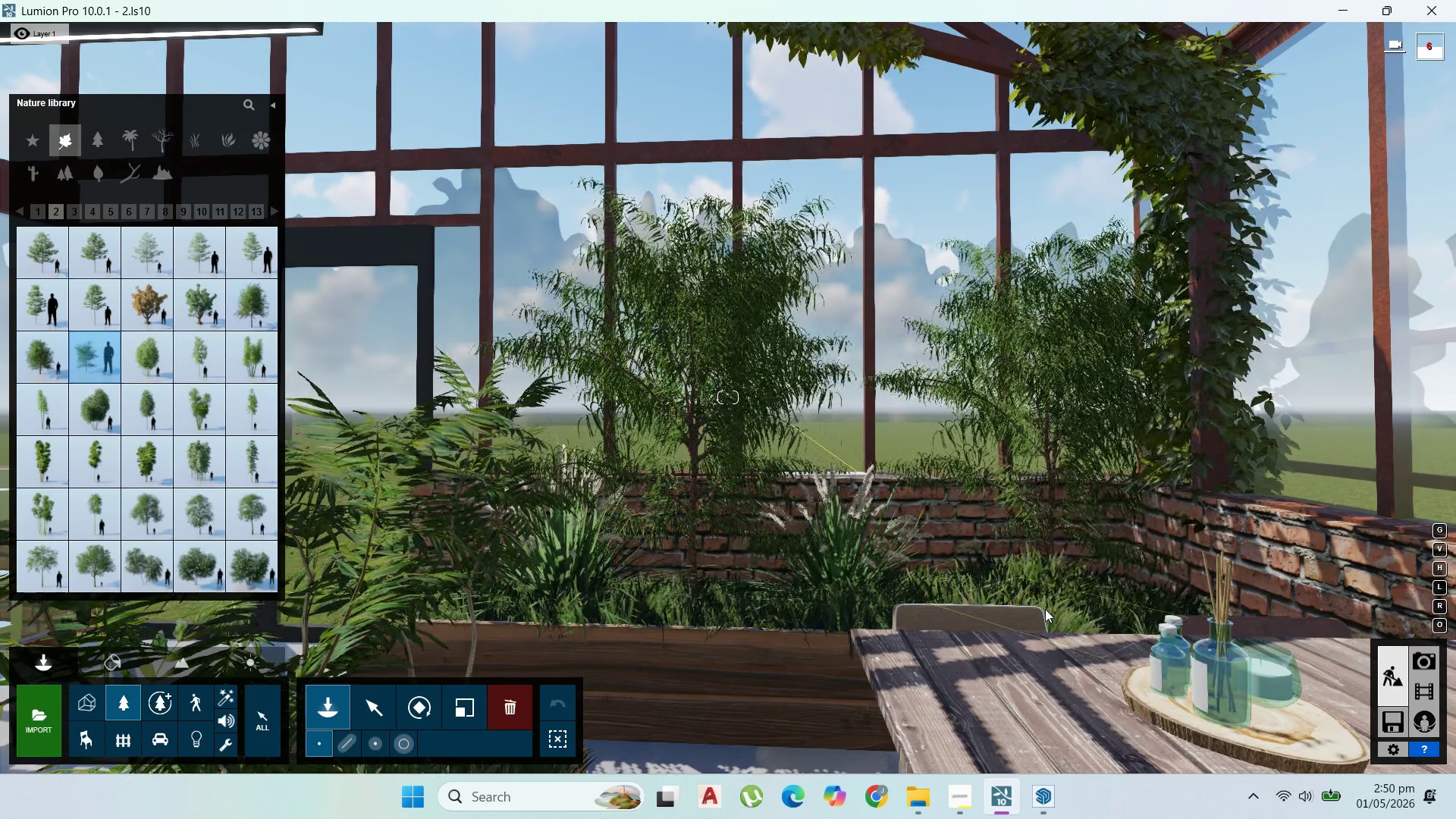 
wait(6.42)
 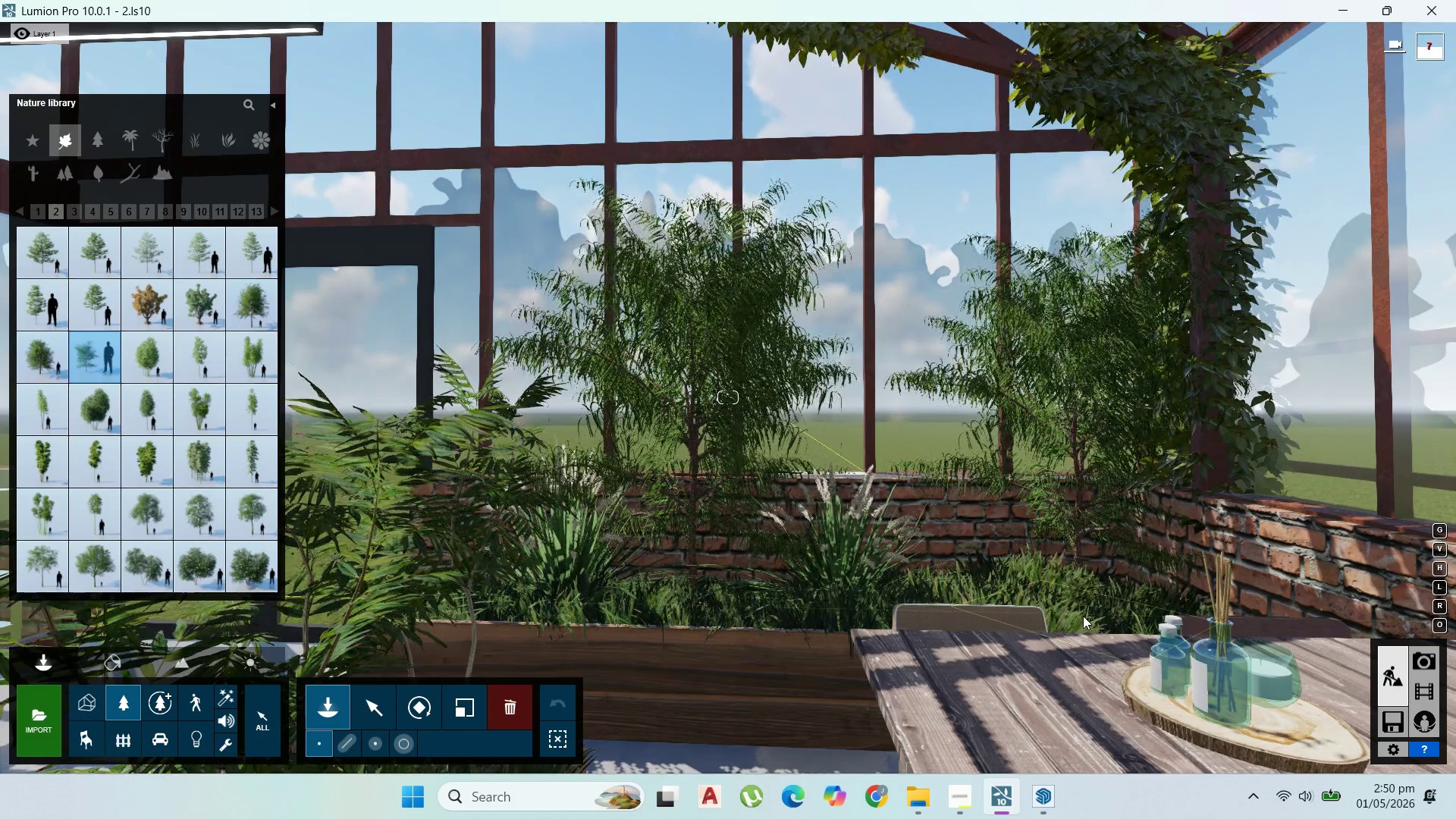 
left_click([1044, 610])
 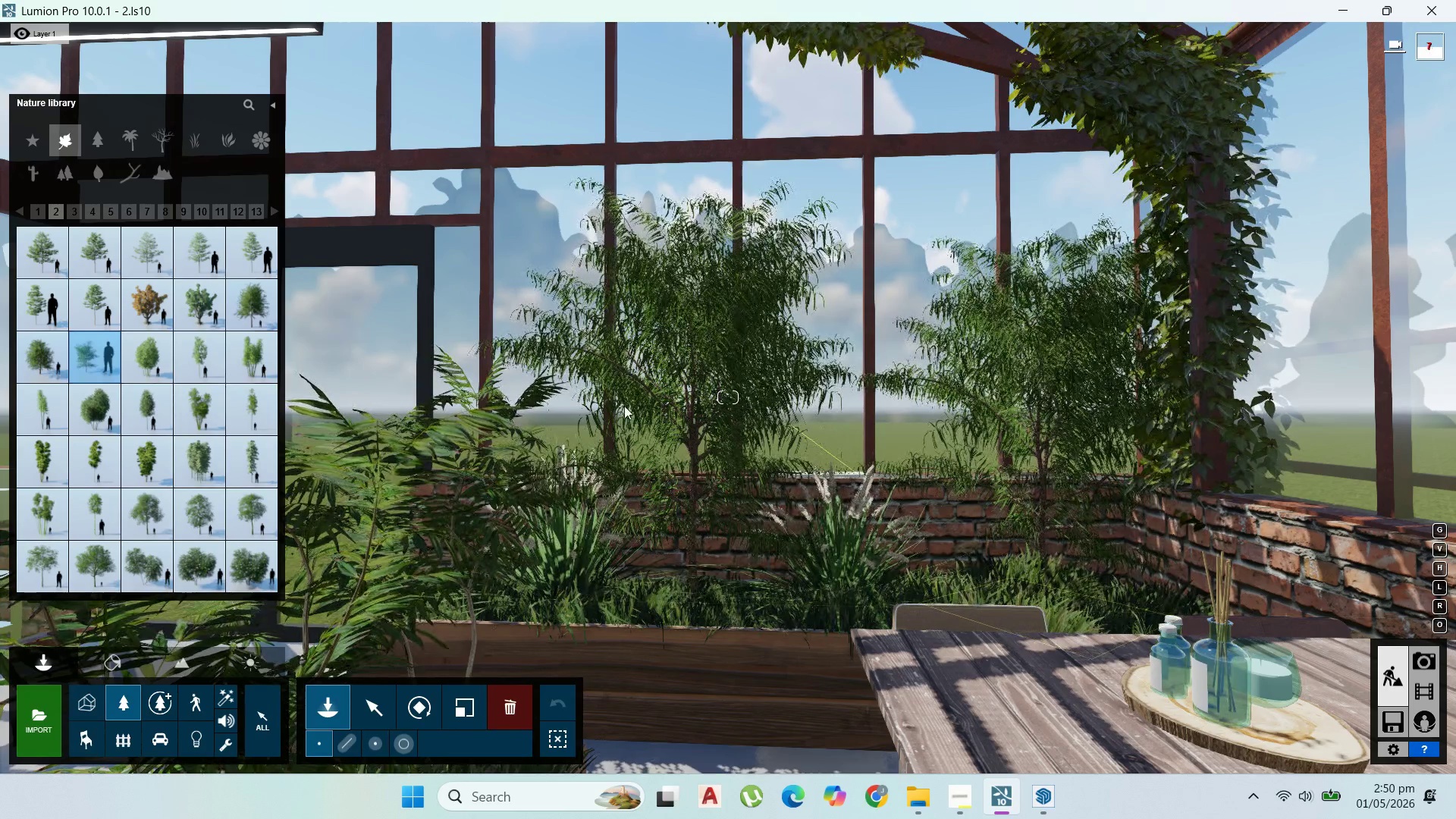 
scroll: coordinate [1076, 519], scroll_direction: down, amount: 11.0
 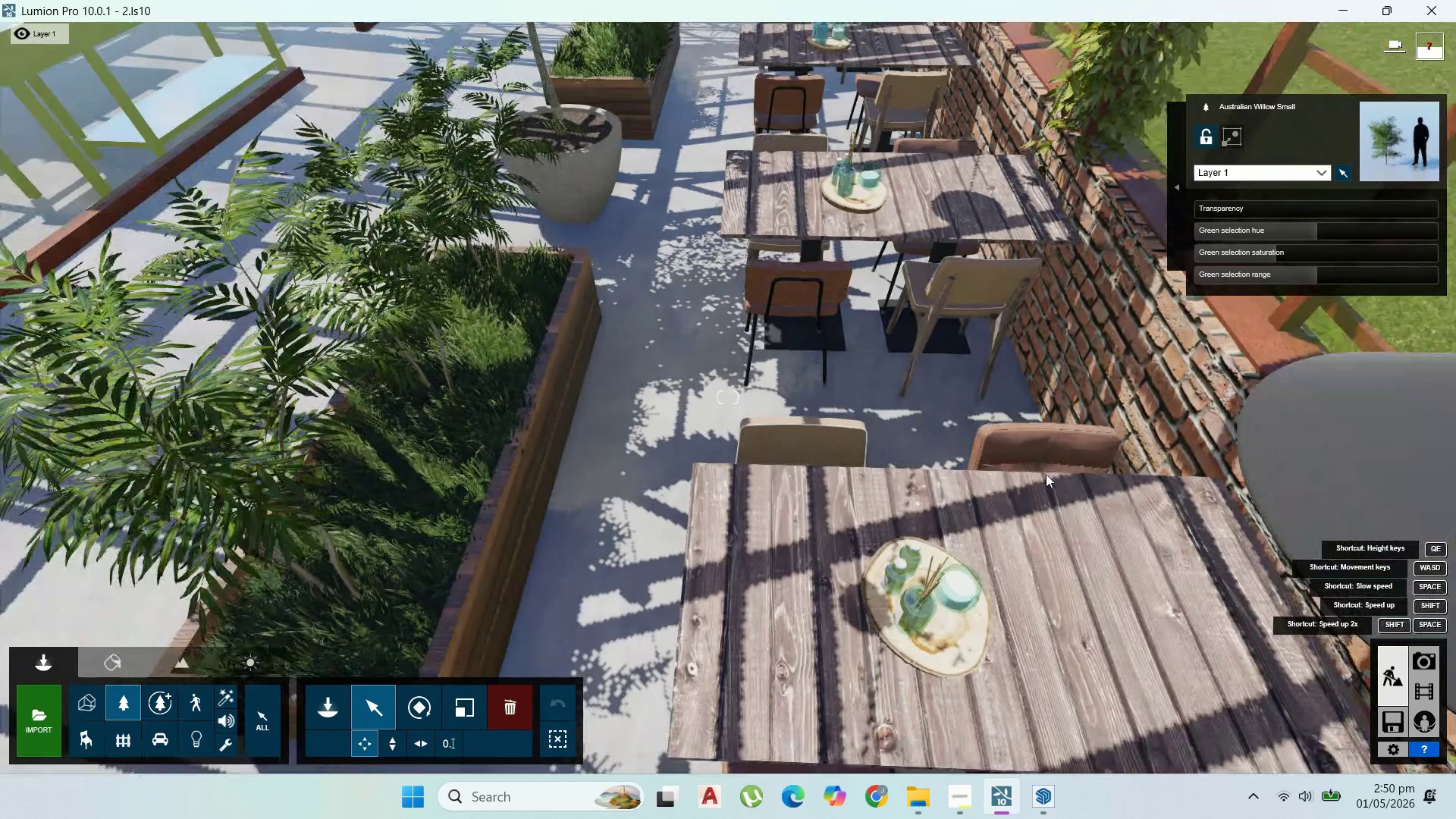 
hold_key(key=A, duration=1.19)
 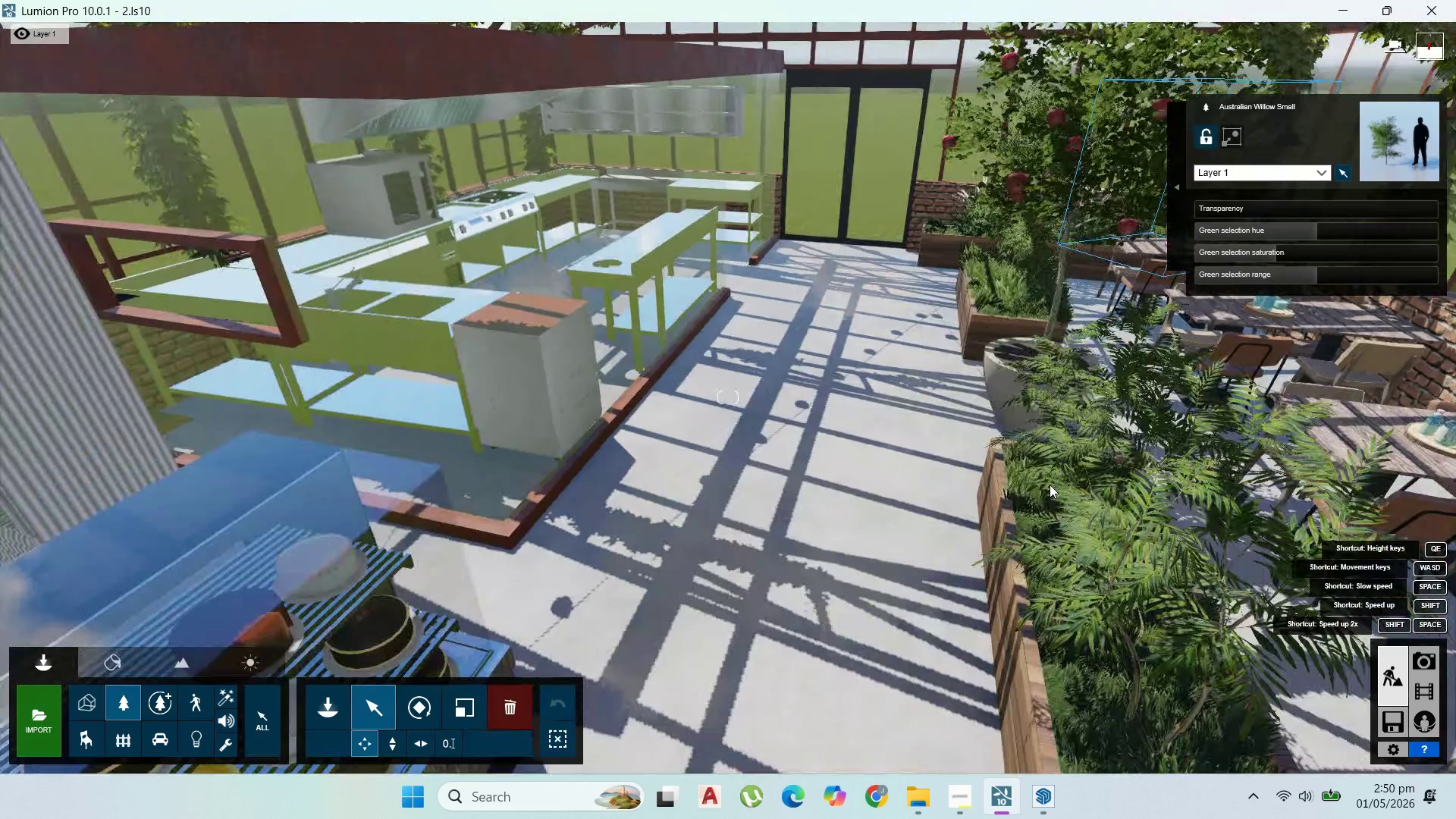 
type(sd)
 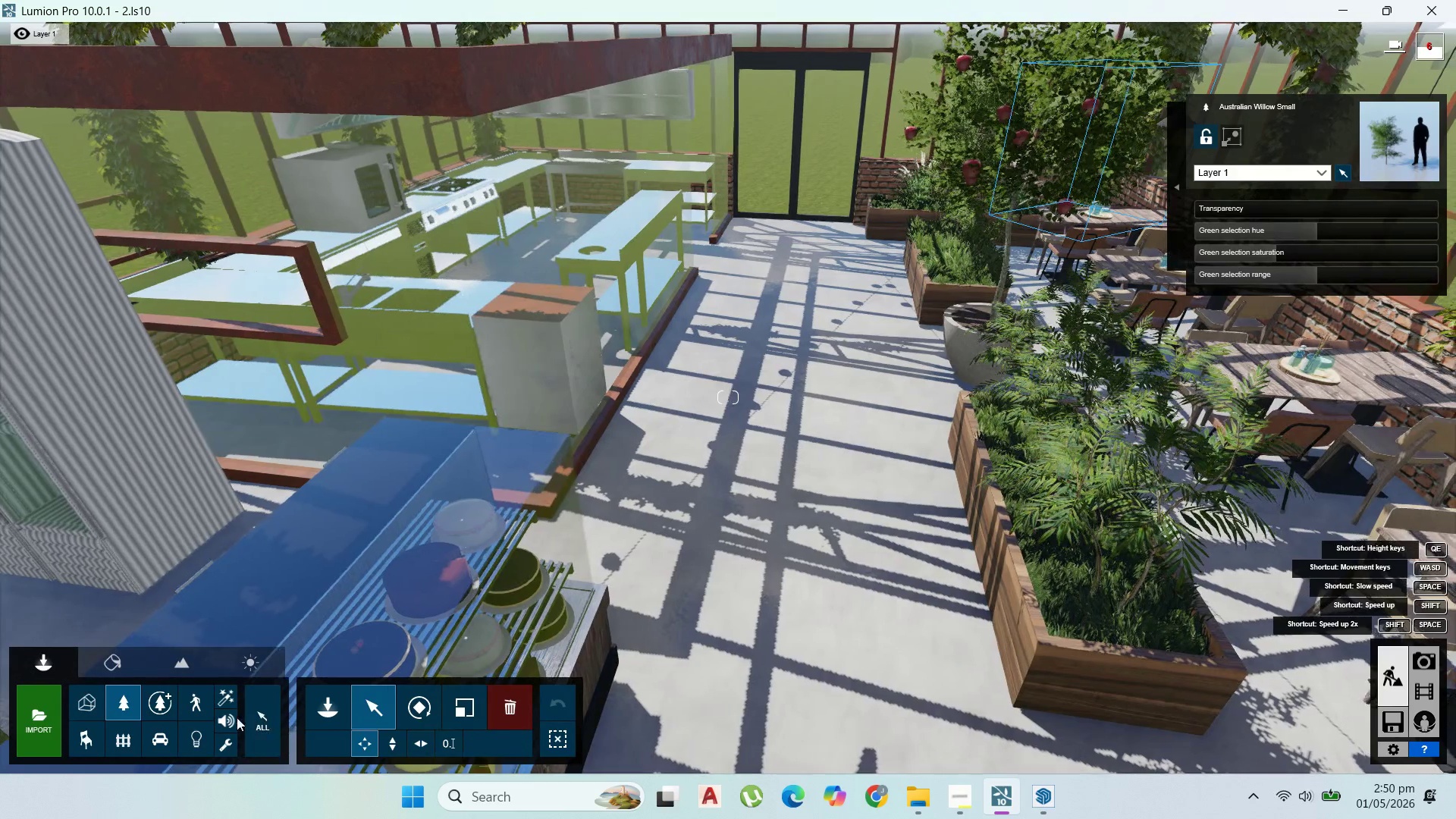 
double_click([198, 693])
 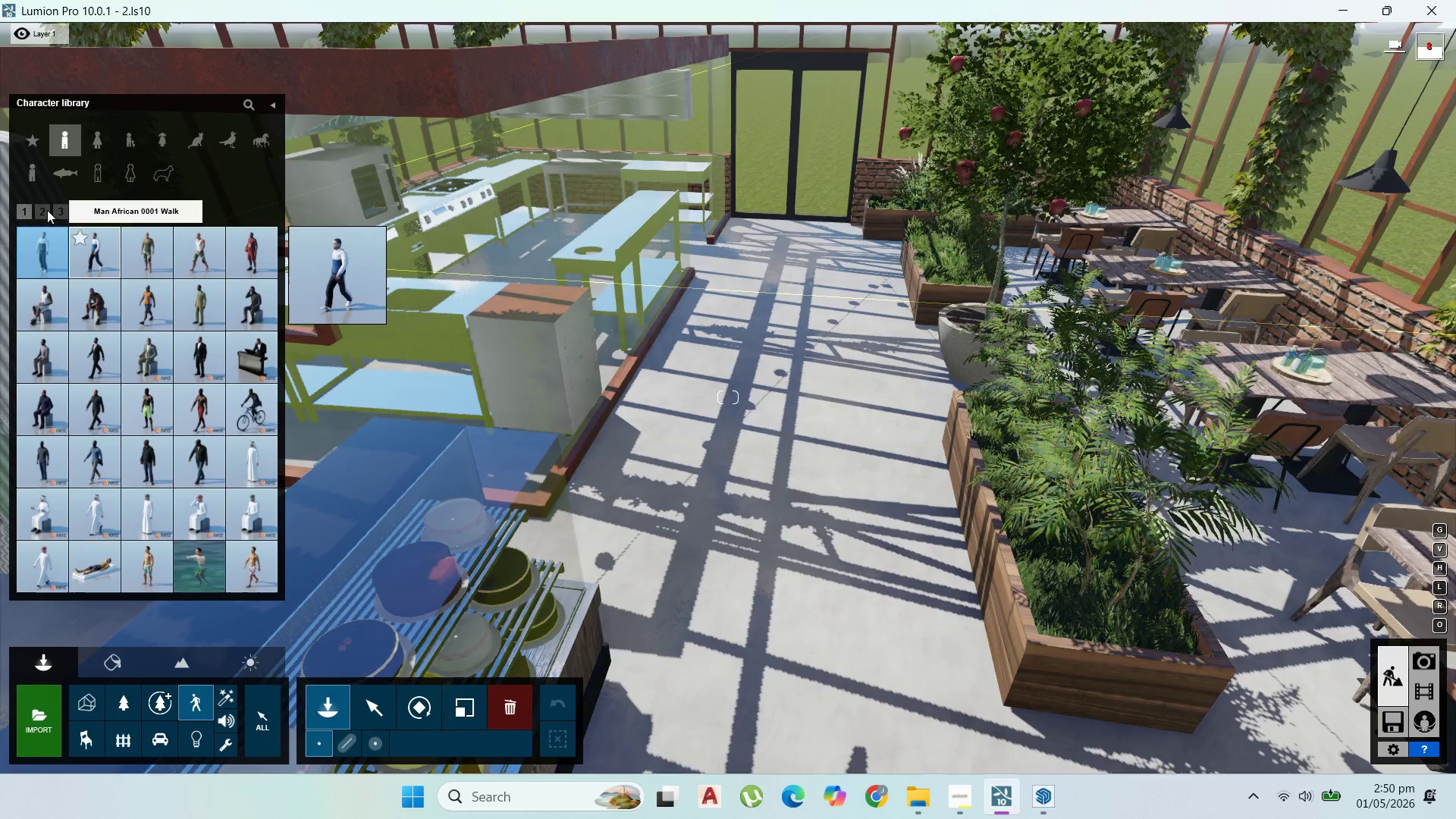 
left_click([146, 293])
 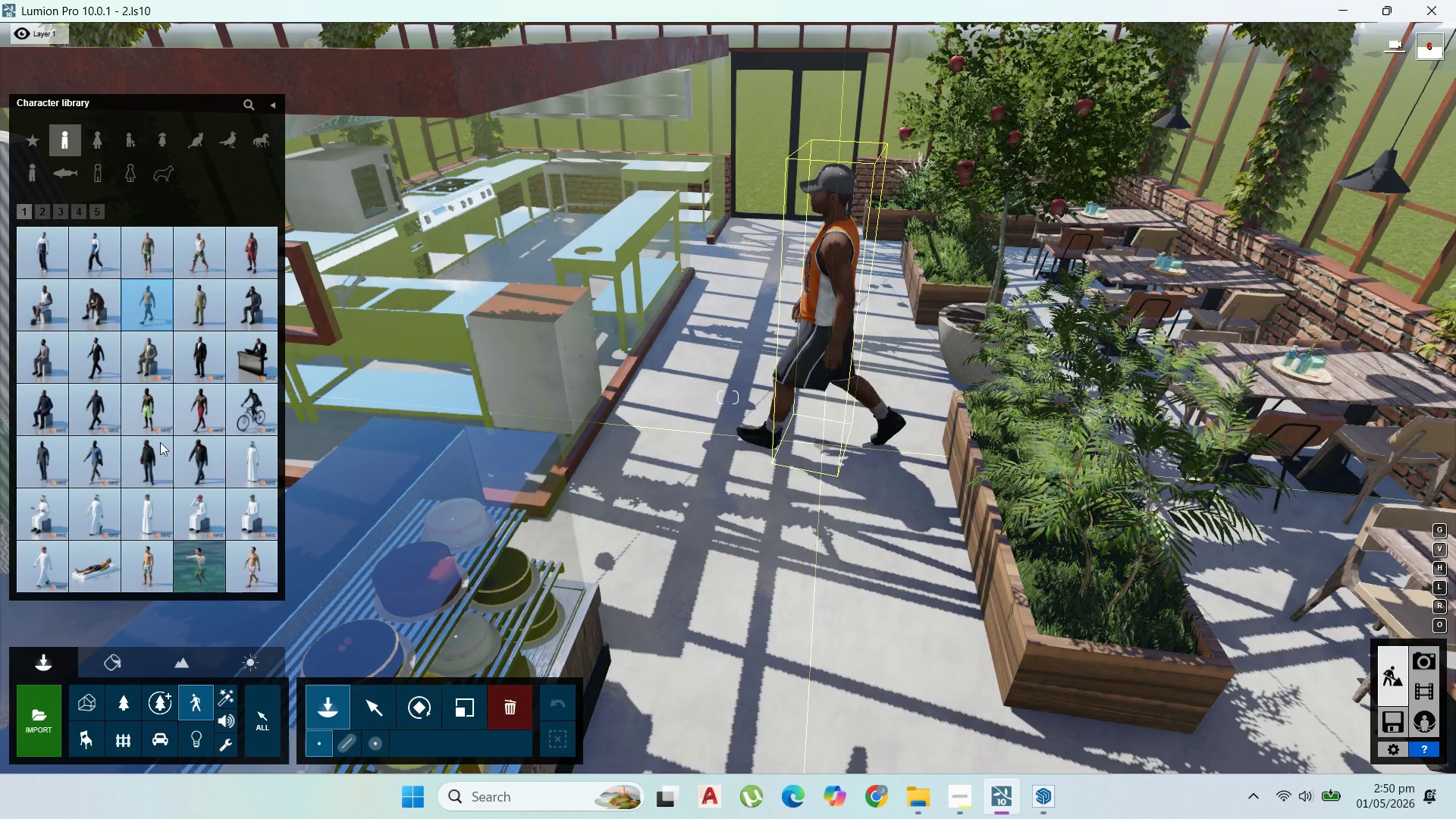 
wait(6.8)
 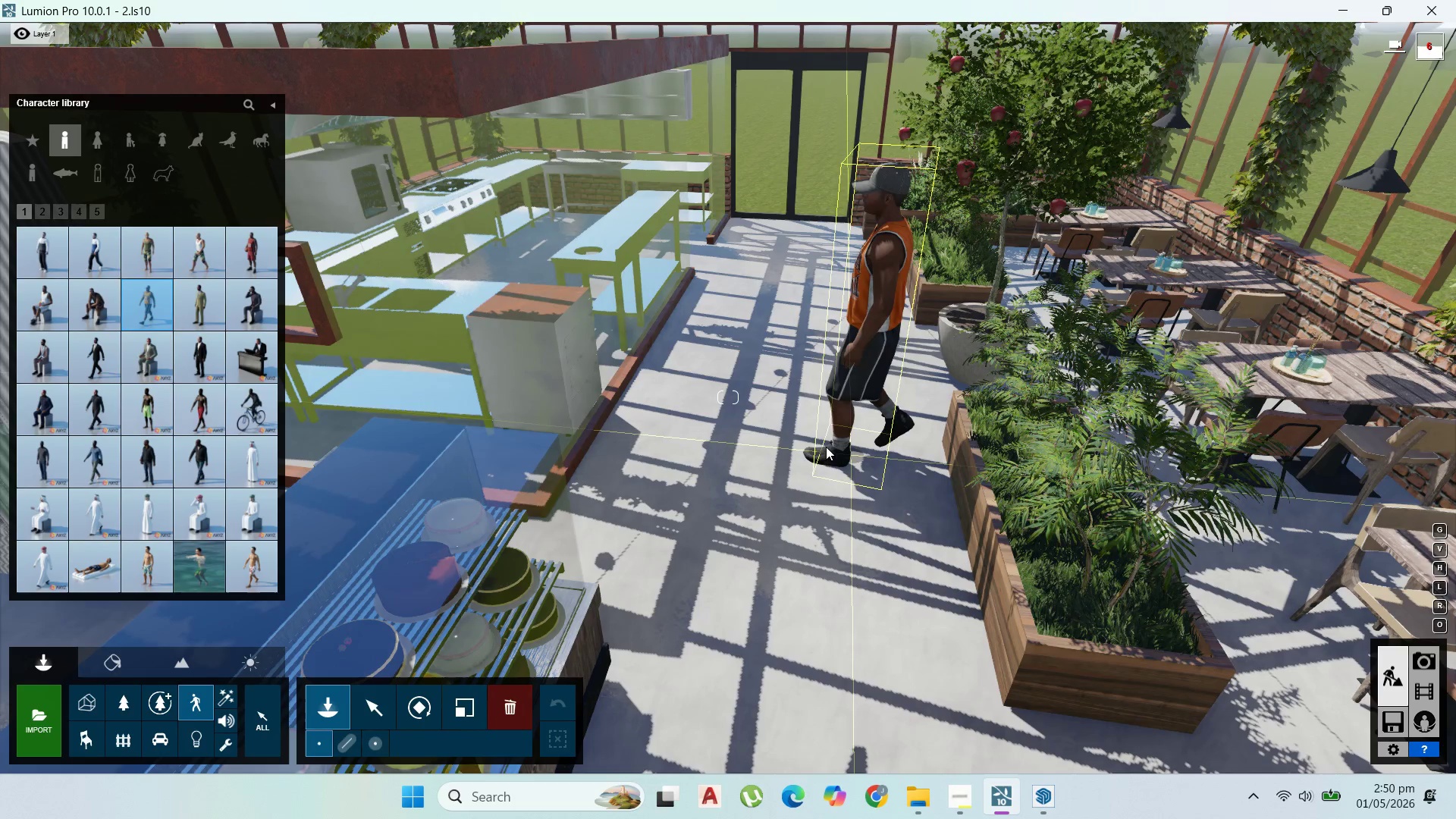 
left_click([46, 207])
 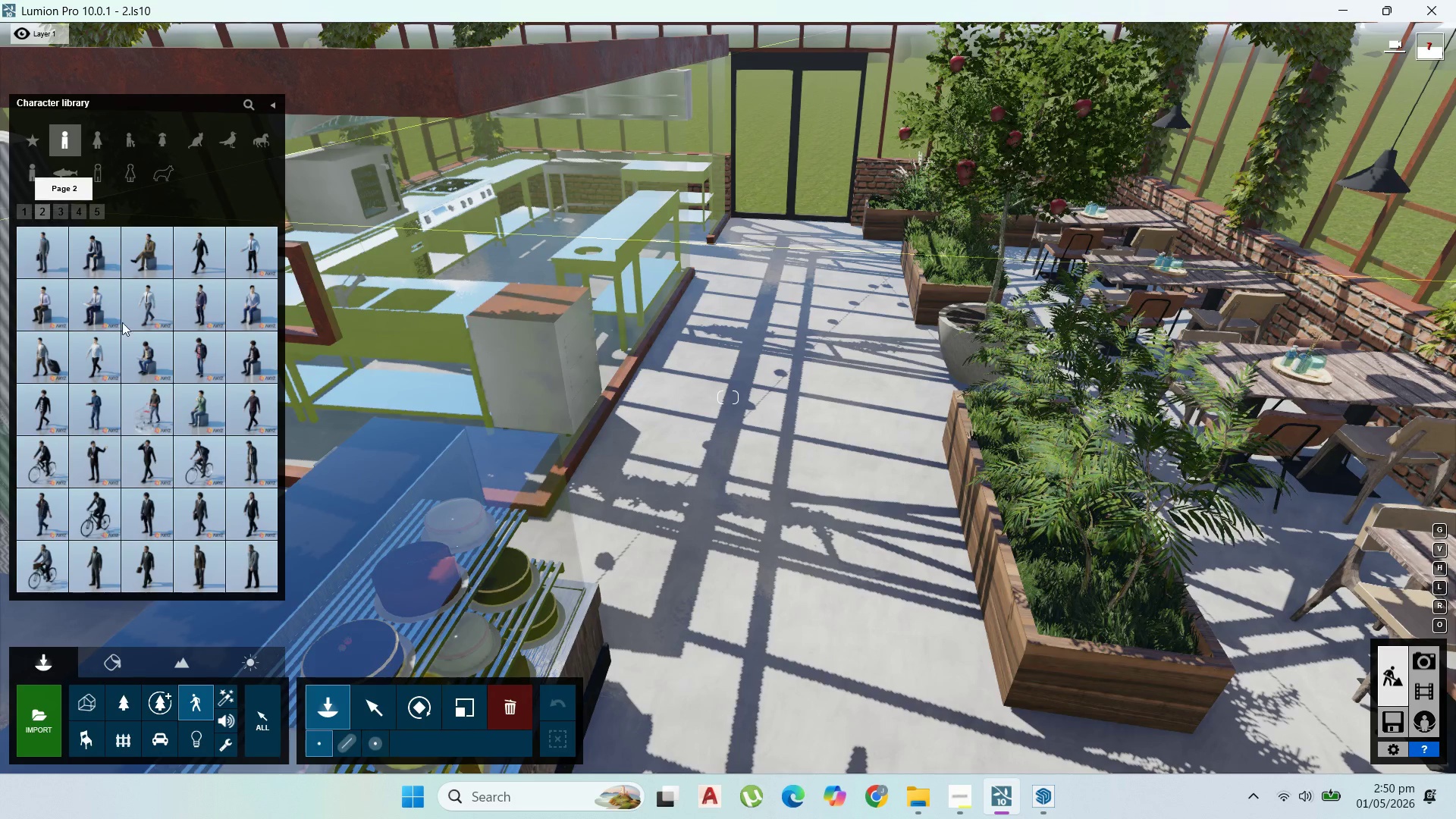 
mouse_move([243, 466])
 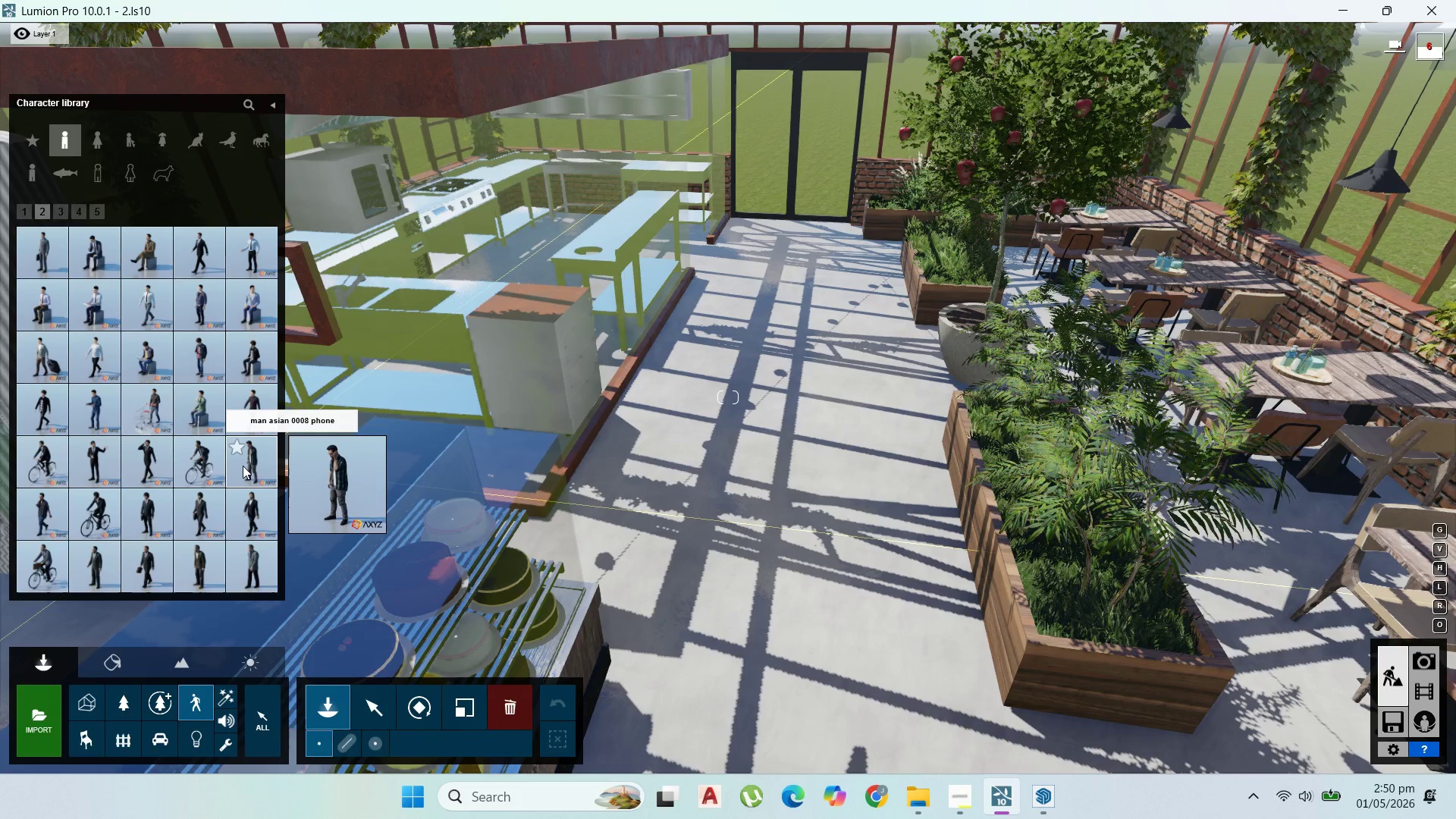 
left_click([243, 466])
 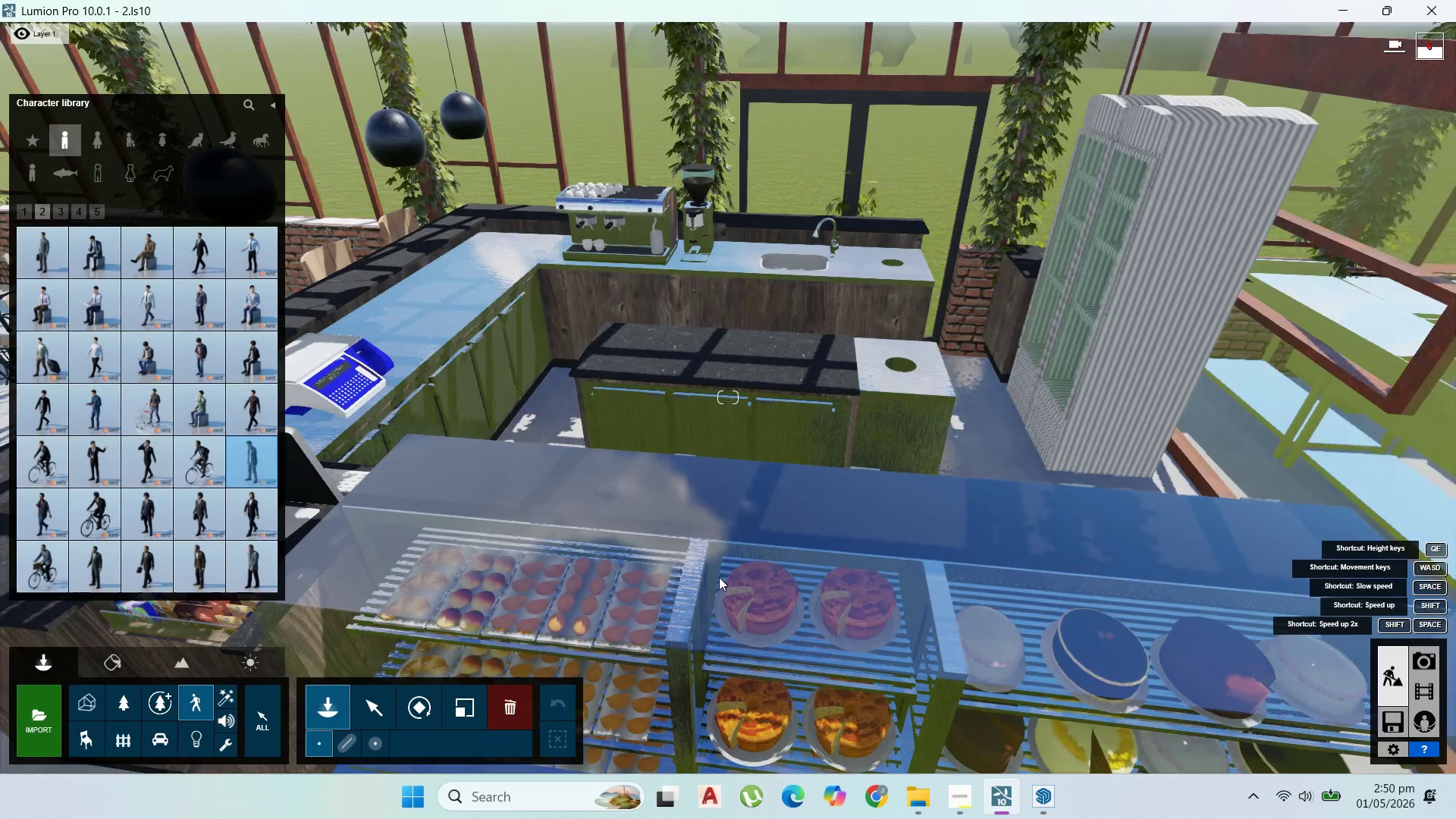 
wait(8.5)
 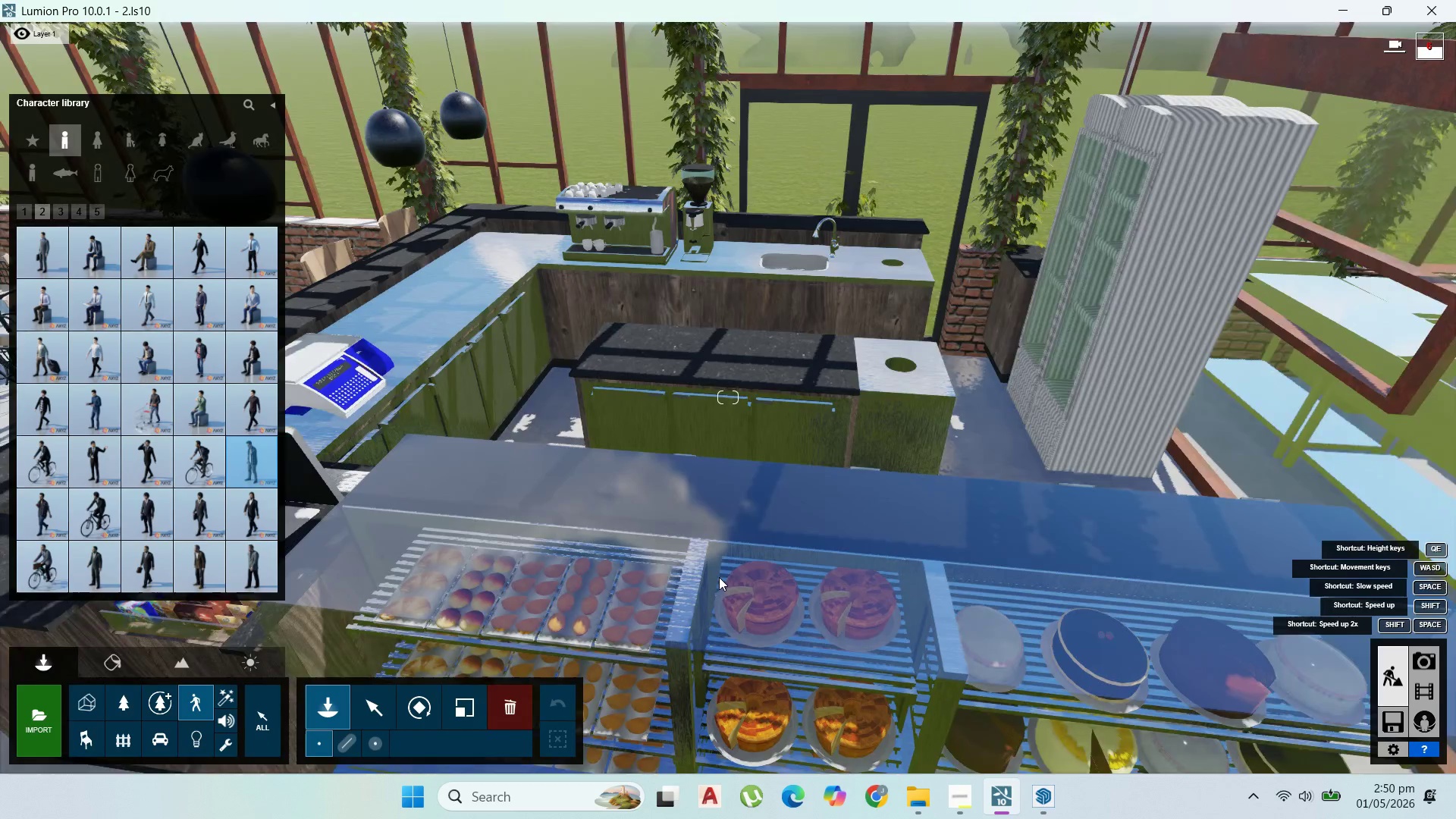 
left_click([414, 496])
 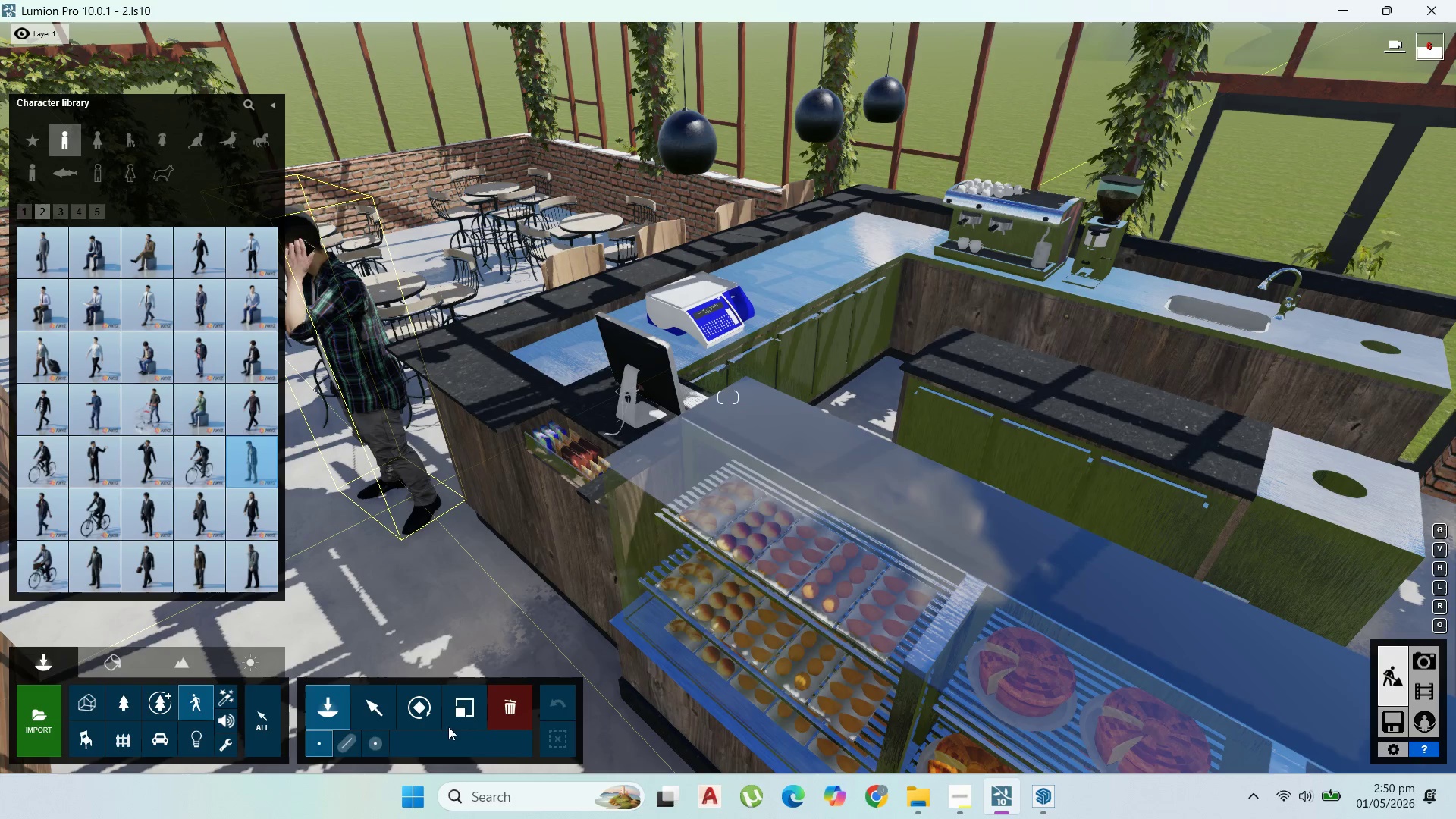 
left_click([435, 702])
 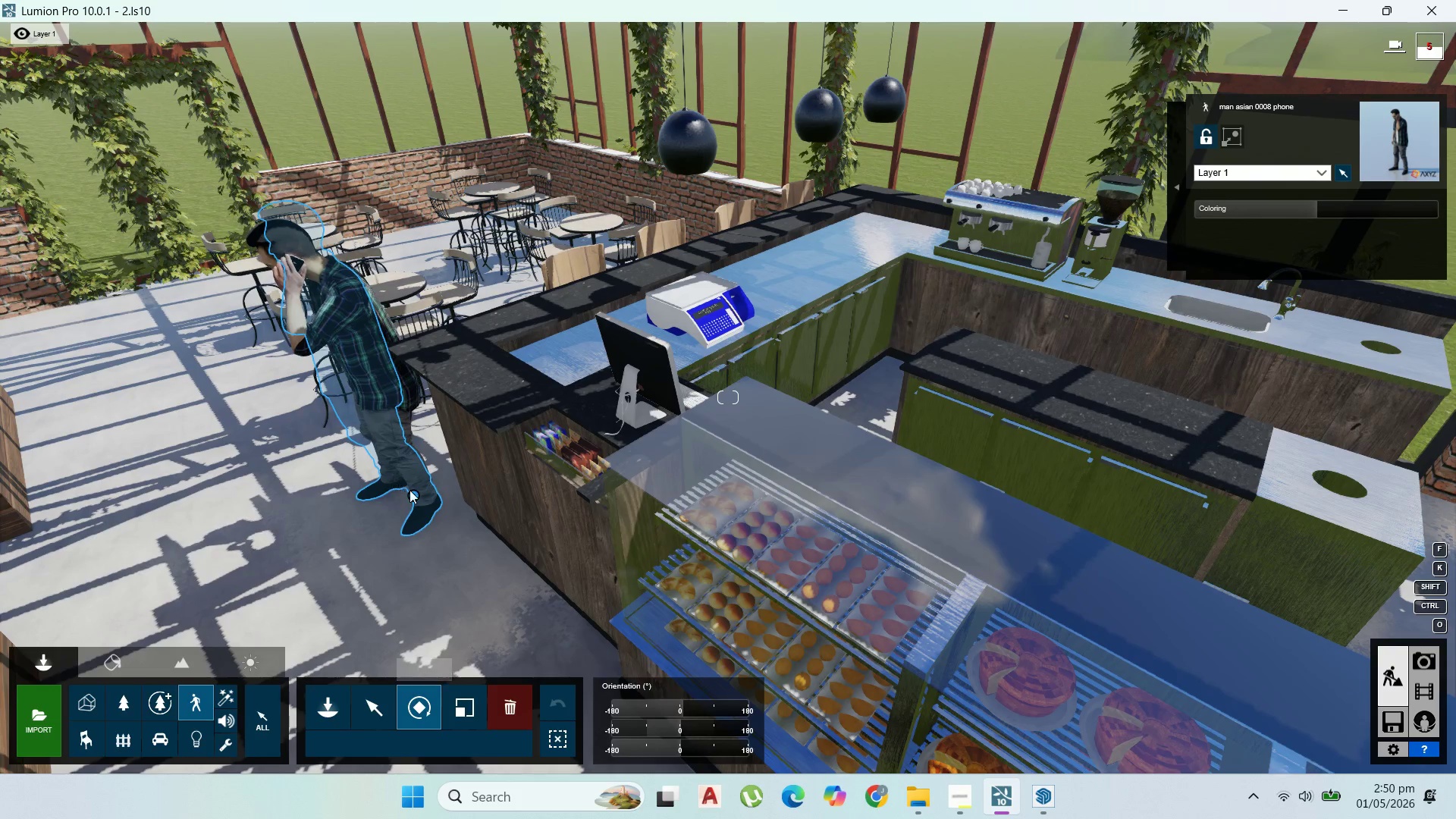 
left_click_drag(start_coordinate=[414, 491], to_coordinate=[1042, 583])
 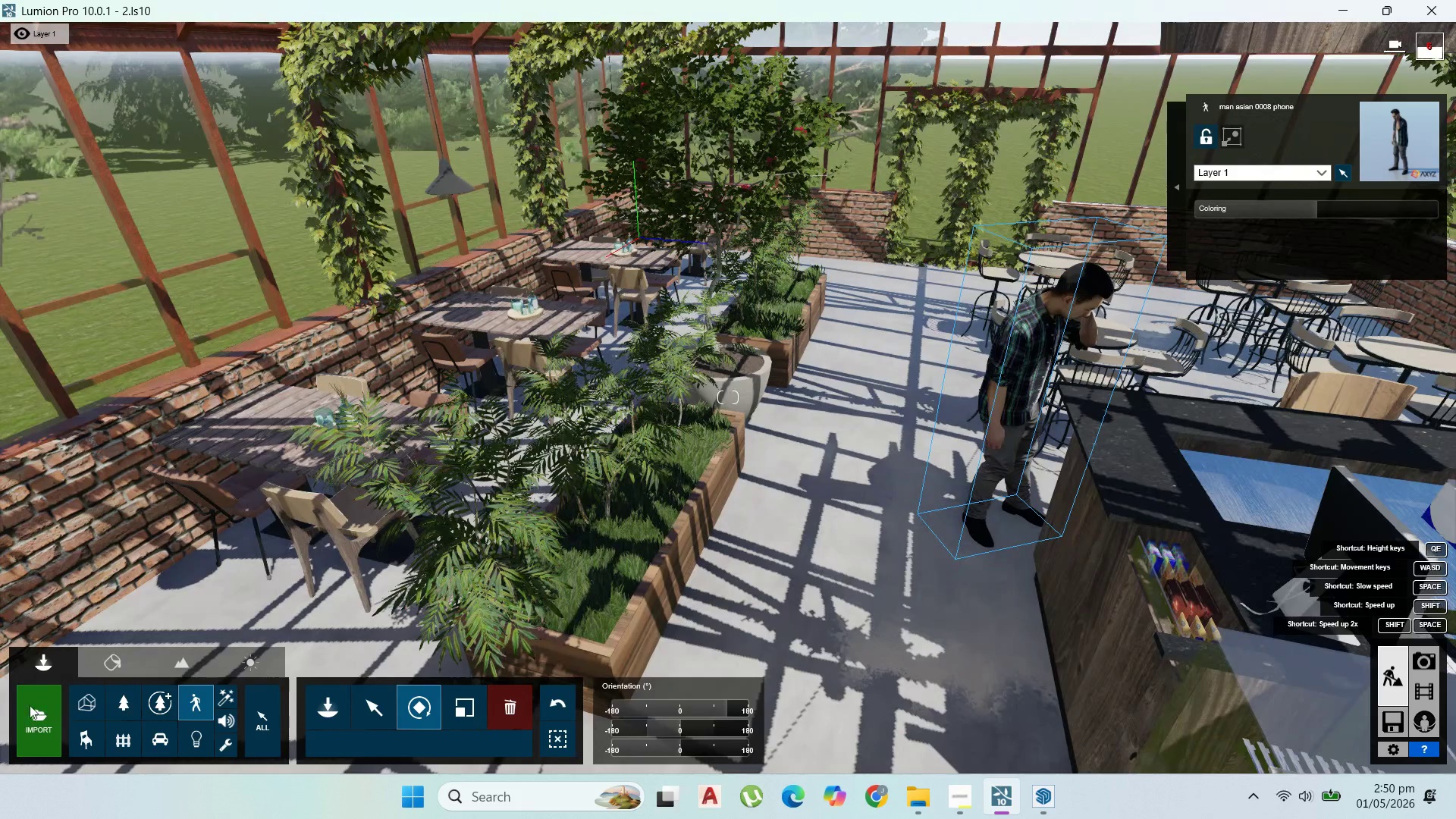 
left_click([380, 707])
 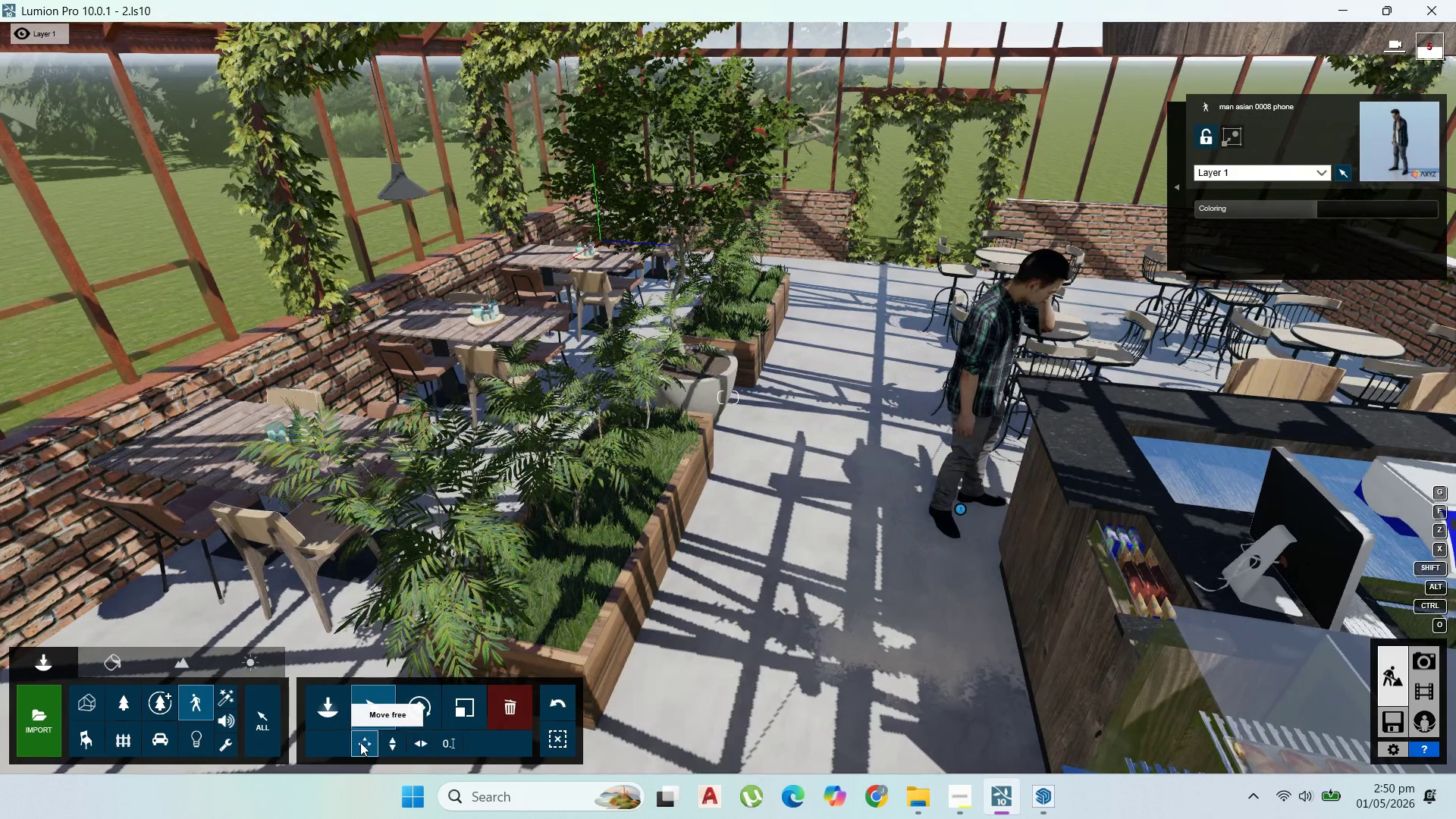 
left_click_drag(start_coordinate=[360, 743], to_coordinate=[377, 737])
 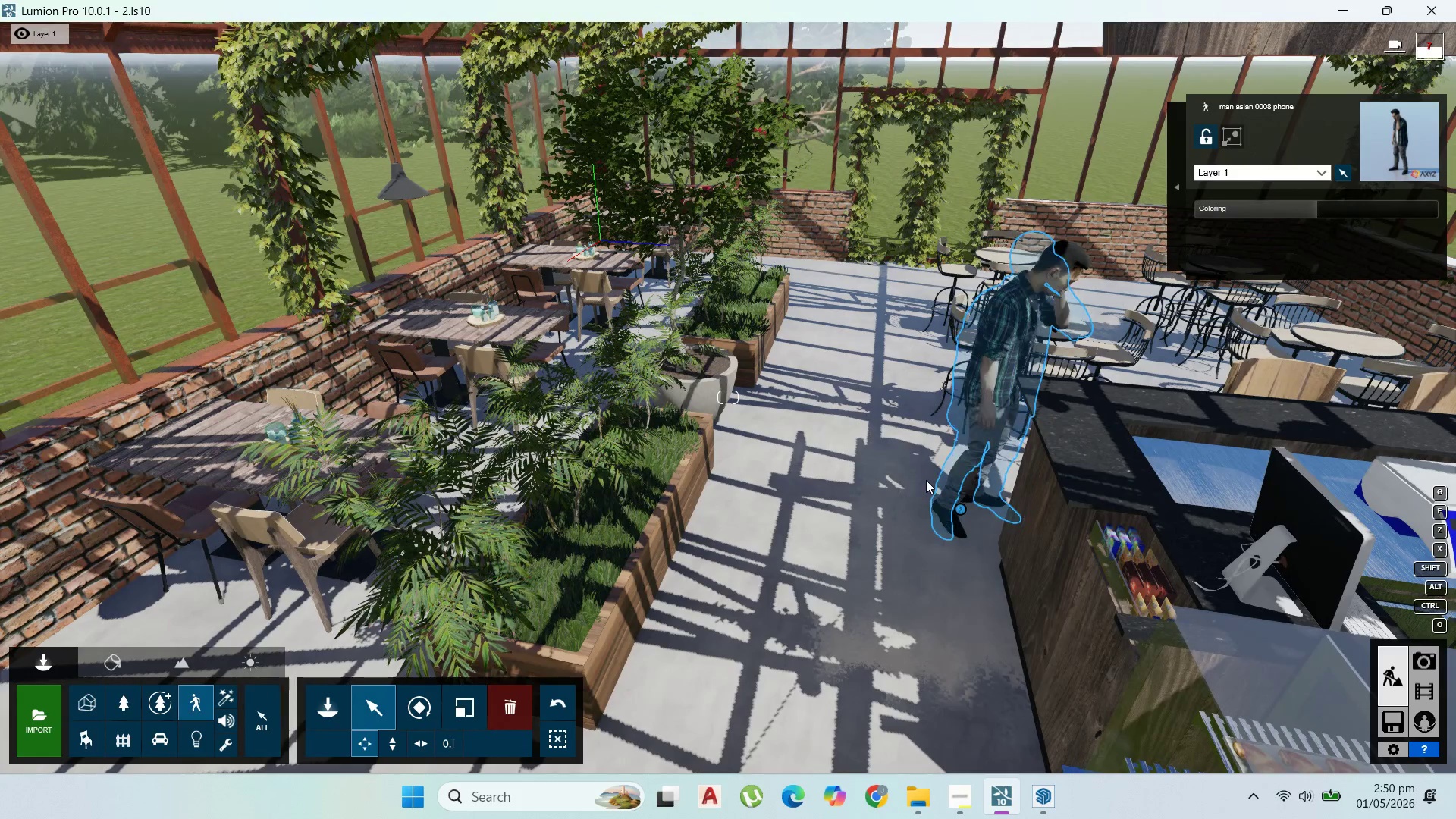 
hold_key(key=W, duration=1.5)
 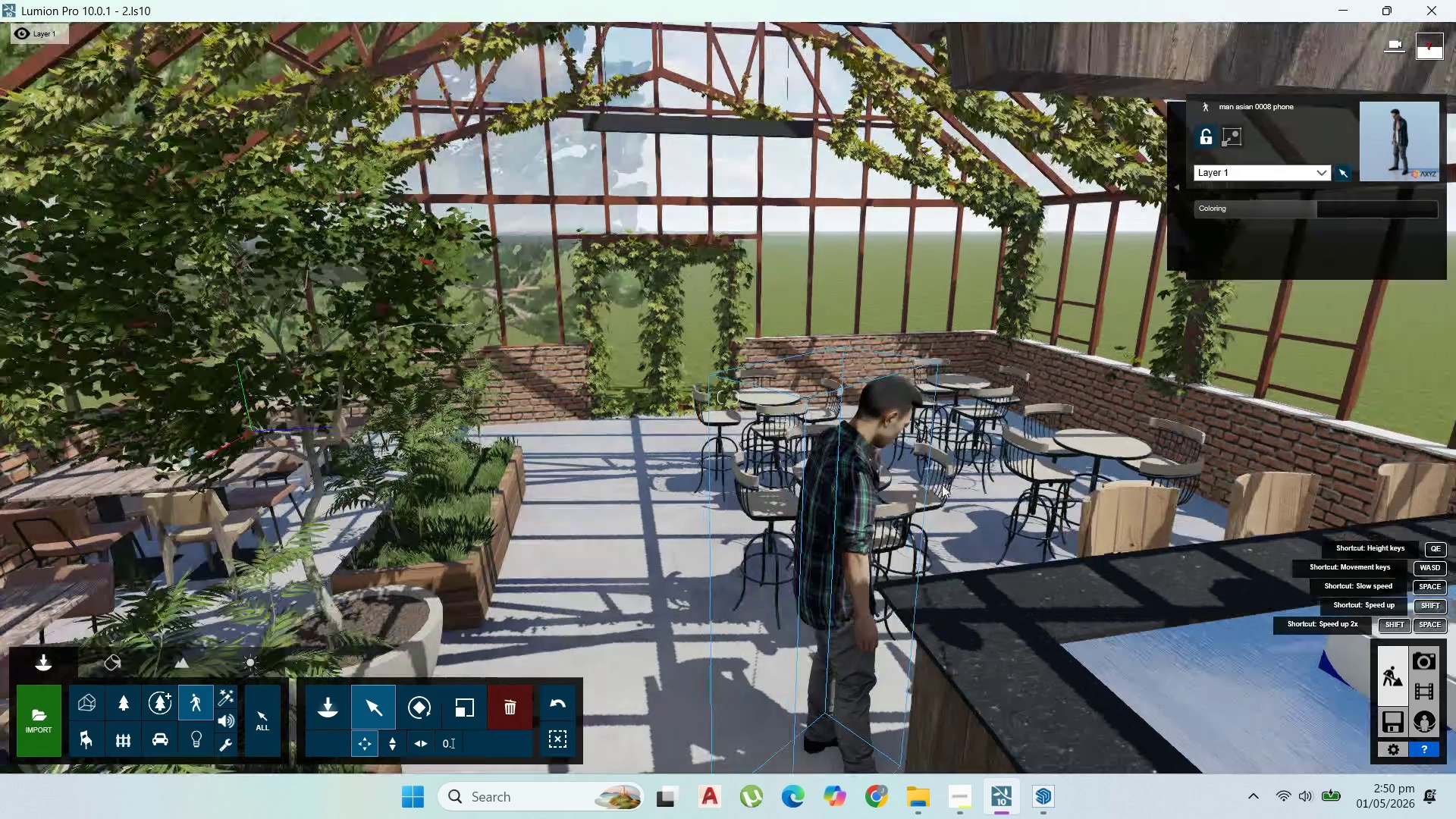 
type(www)
 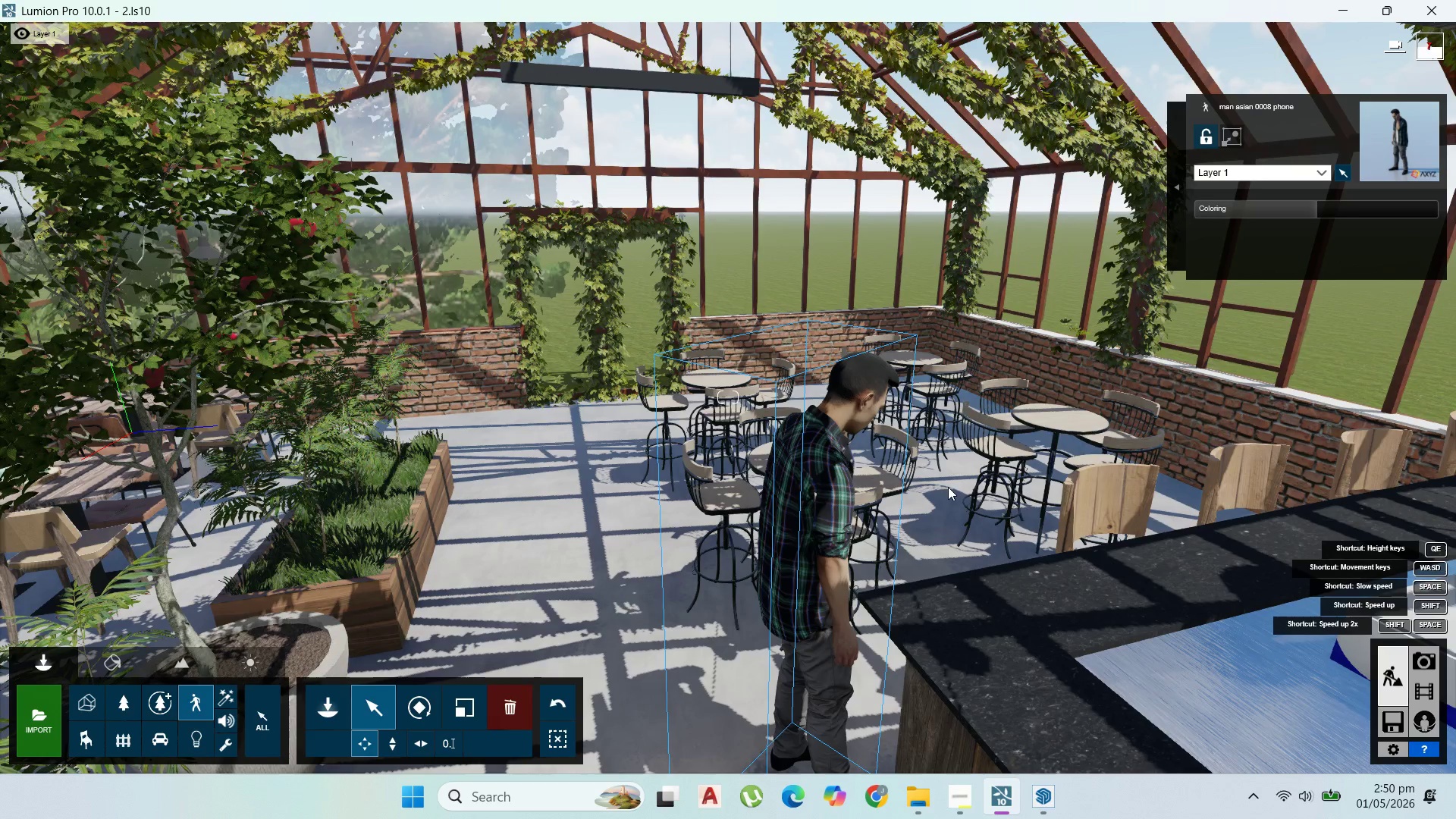 
hold_key(key=A, duration=0.44)
 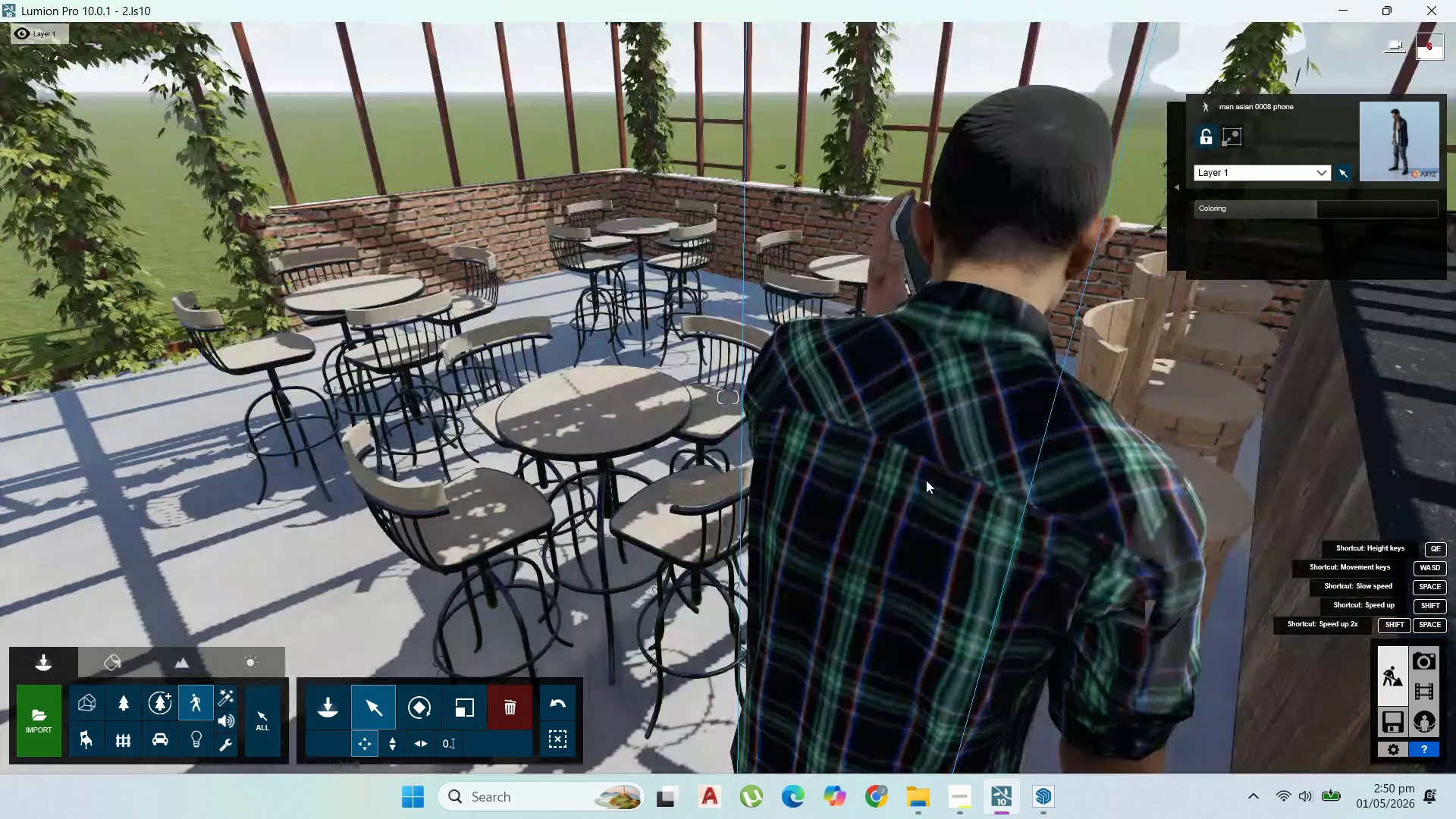 
hold_key(key=S, duration=0.58)
 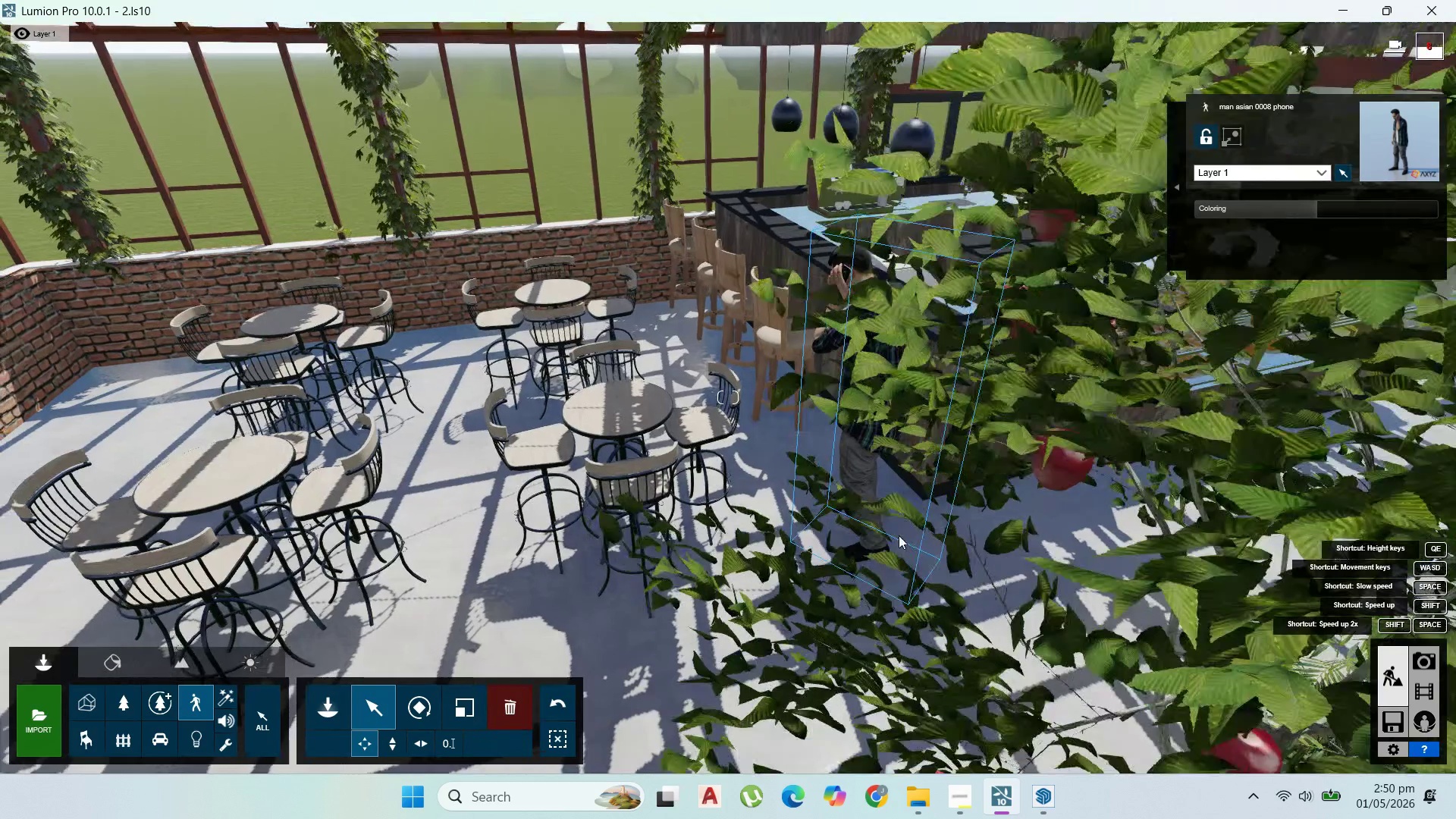 
scroll: coordinate [924, 527], scroll_direction: up, amount: 3.0
 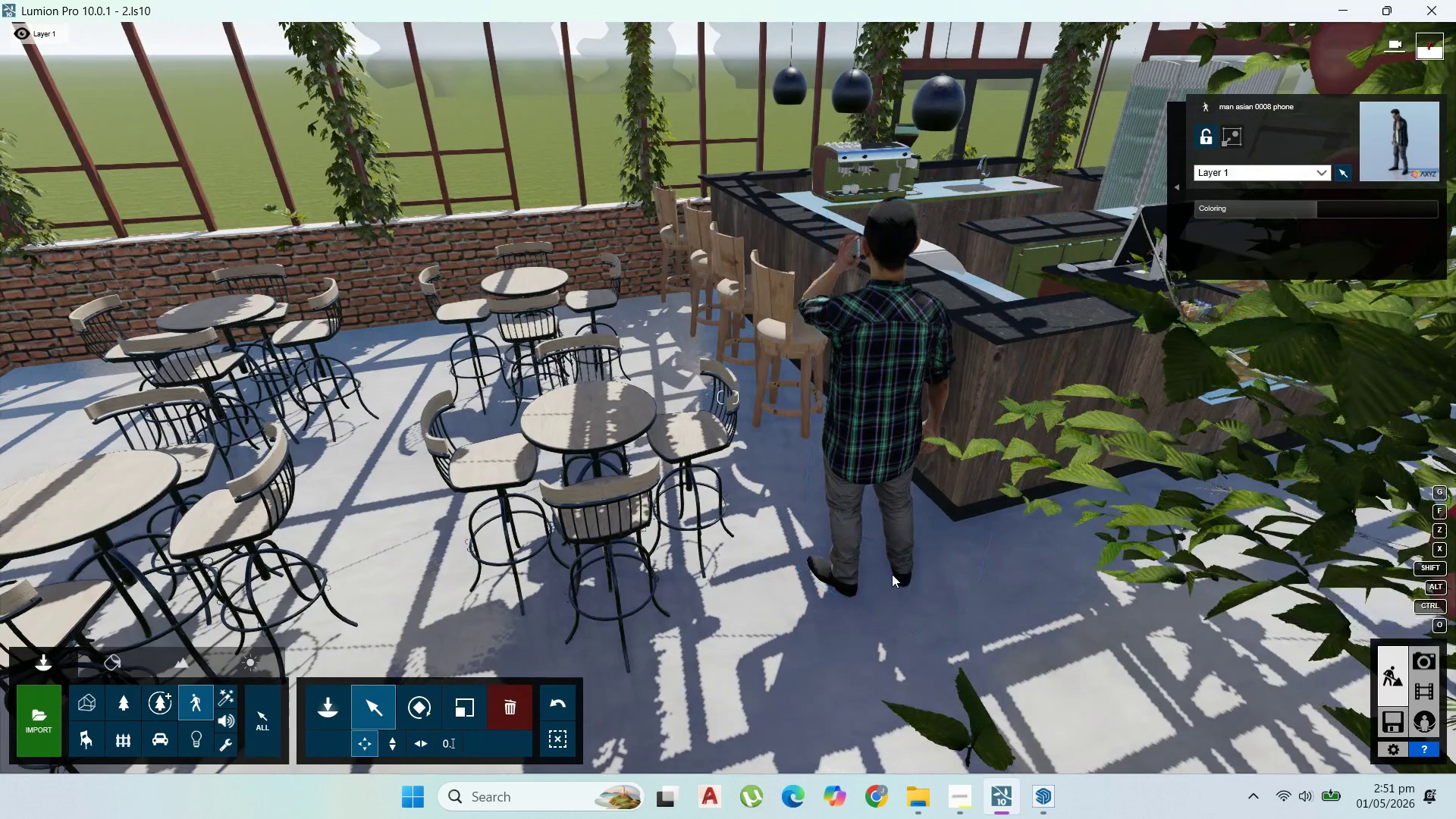 
left_click_drag(start_coordinate=[866, 582], to_coordinate=[824, 503])
 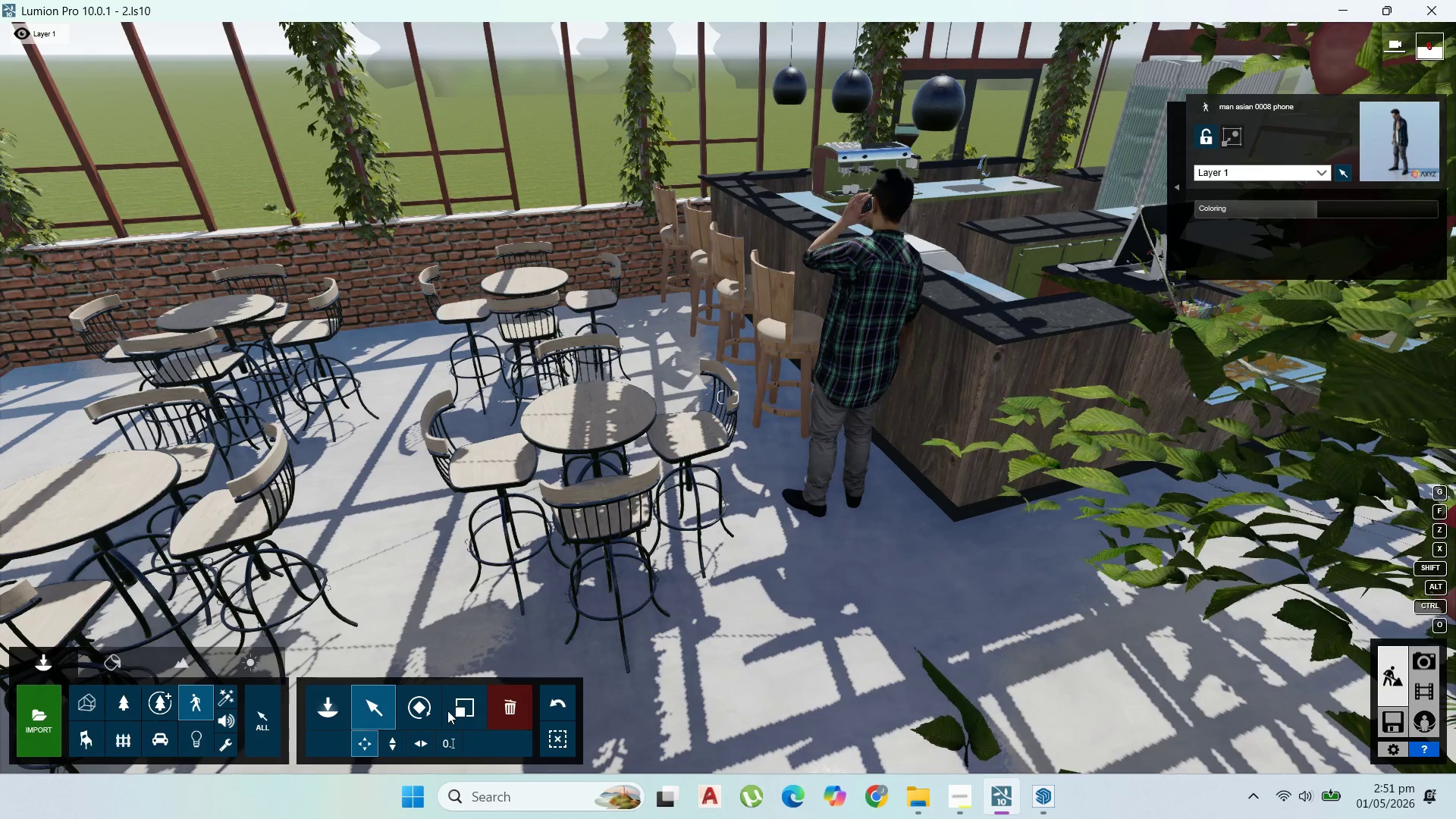 
left_click_drag(start_coordinate=[424, 701], to_coordinate=[433, 695])
 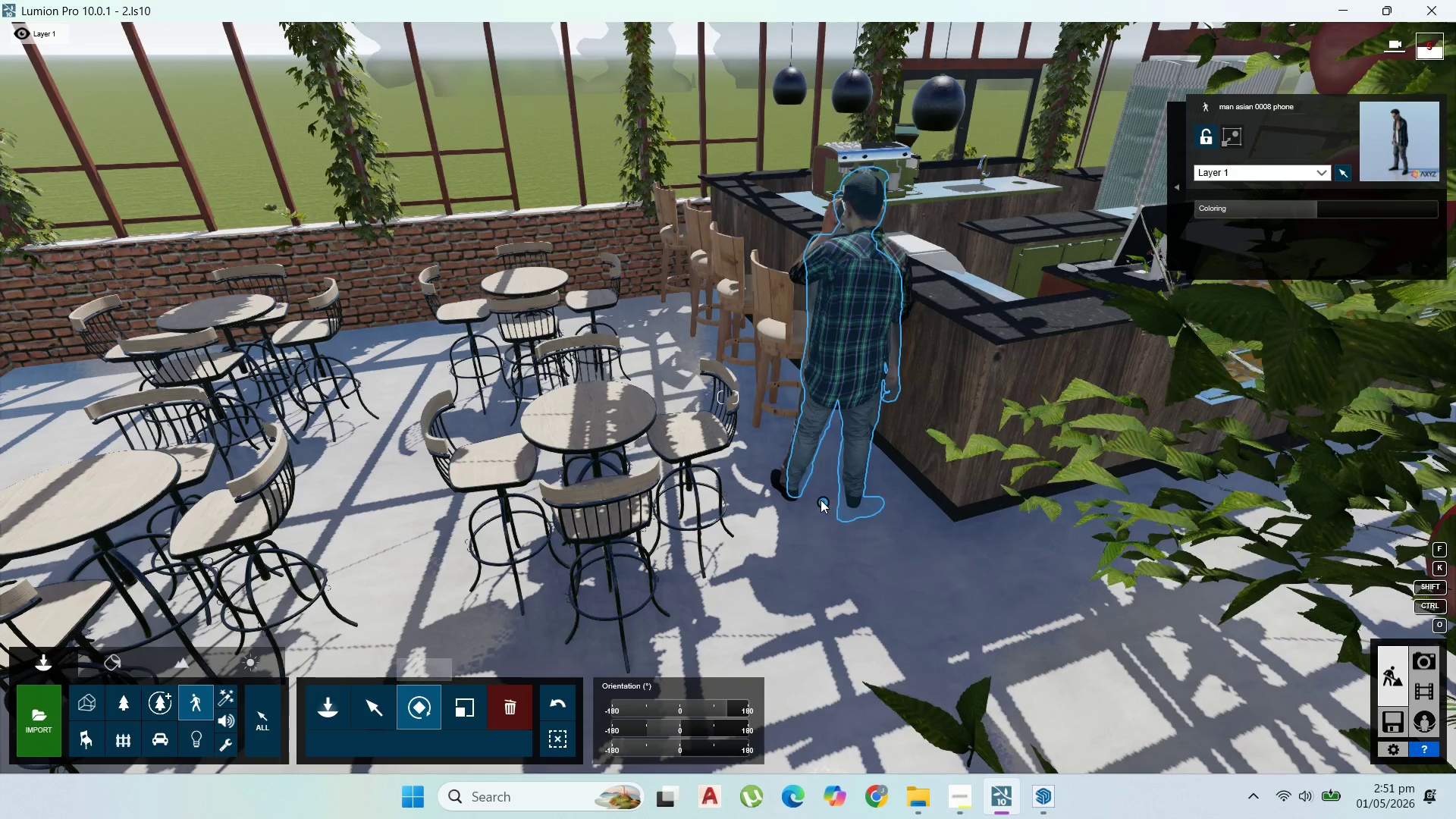 
left_click_drag(start_coordinate=[821, 500], to_coordinate=[1251, 399])
 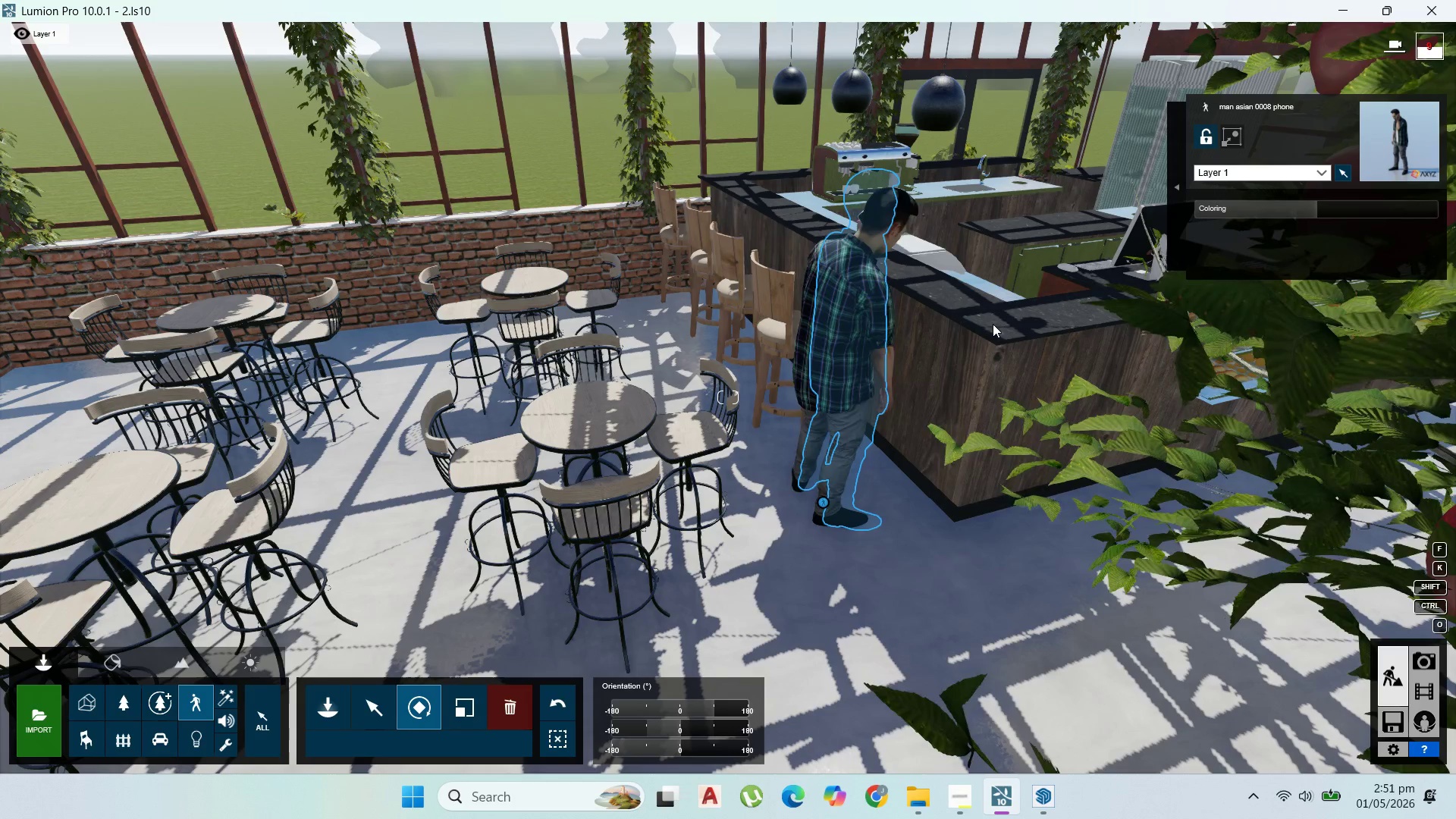 
left_click([111, 659])
 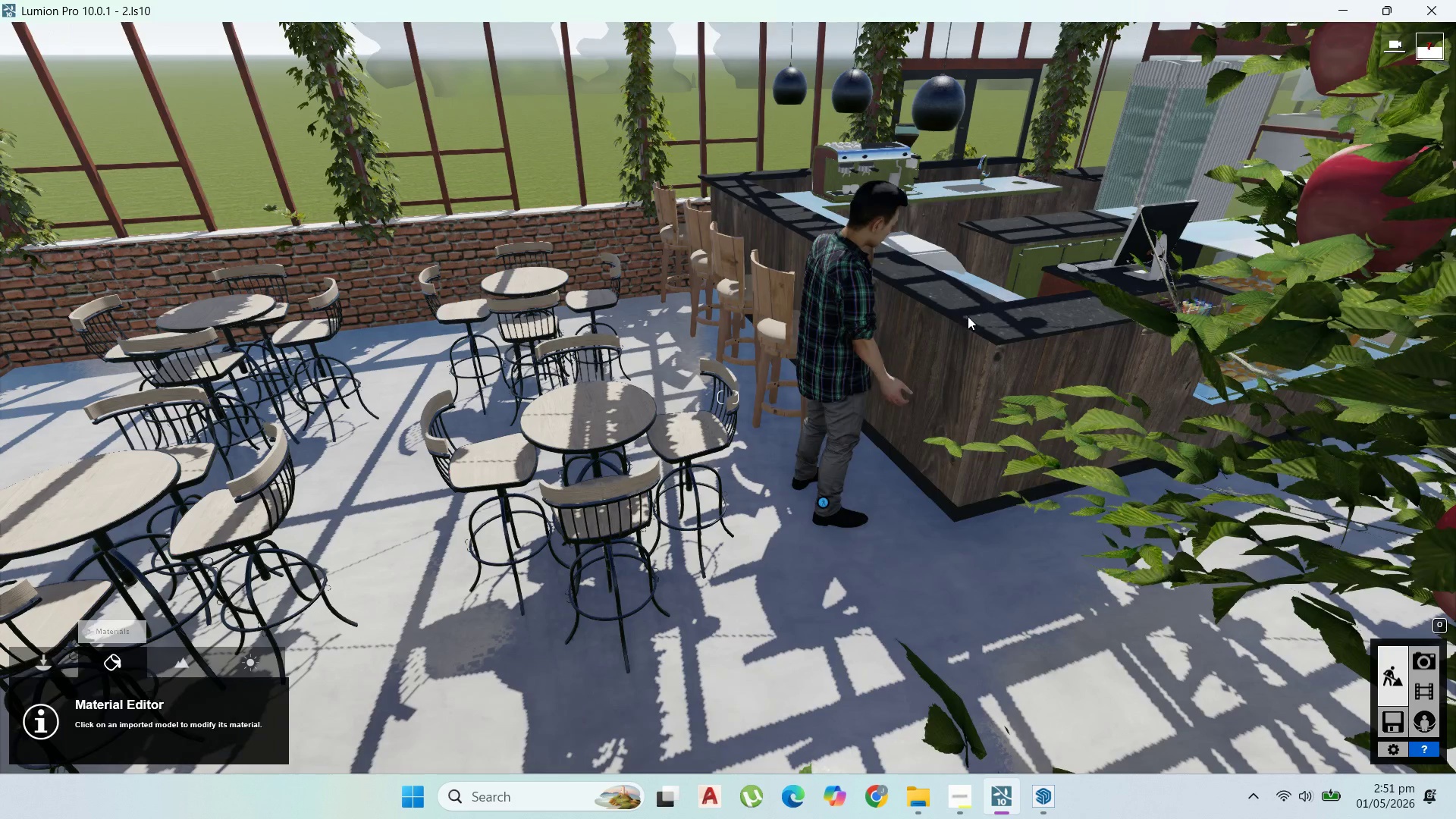 
left_click([969, 315])
 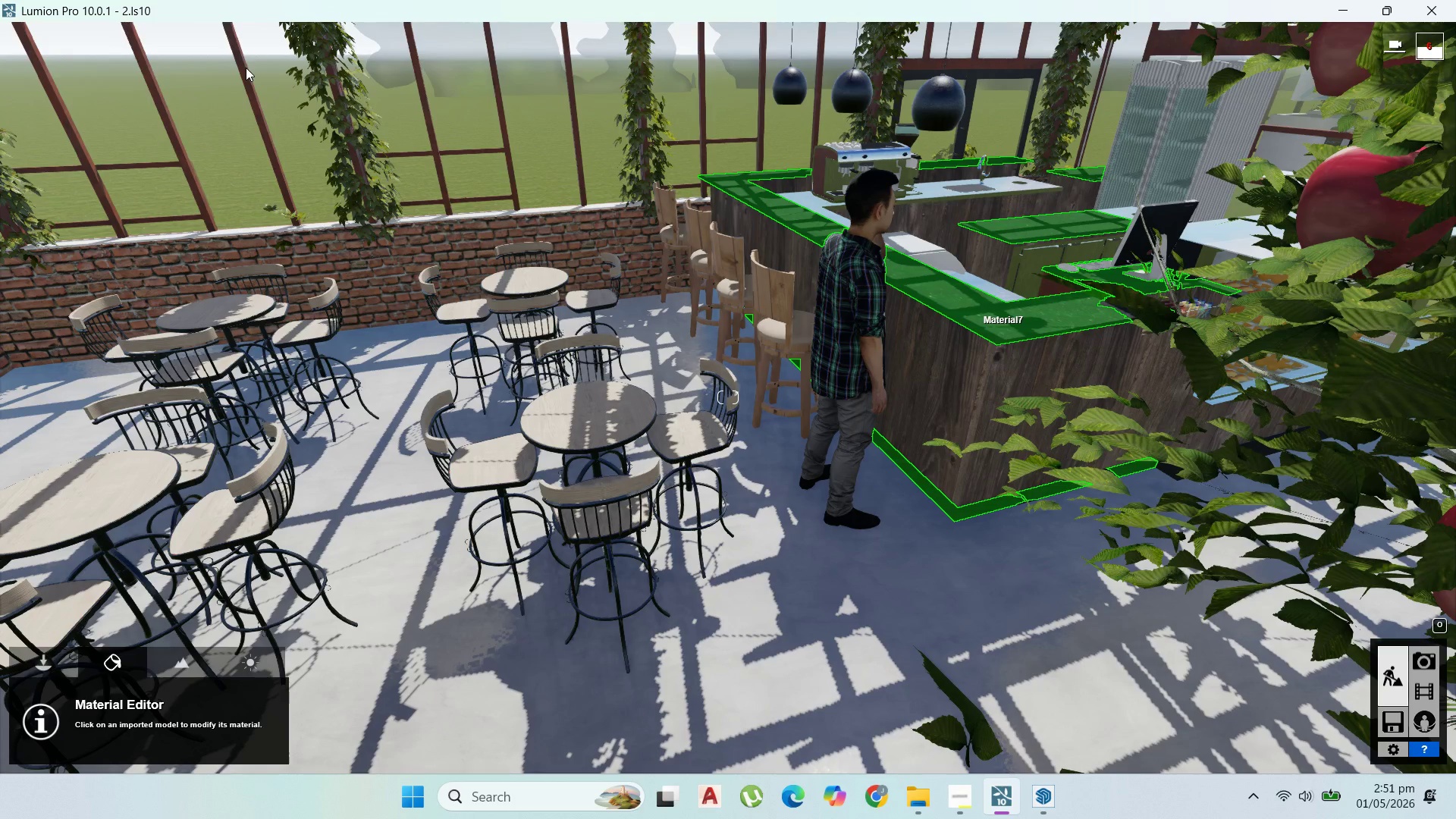 
wait(11.44)
 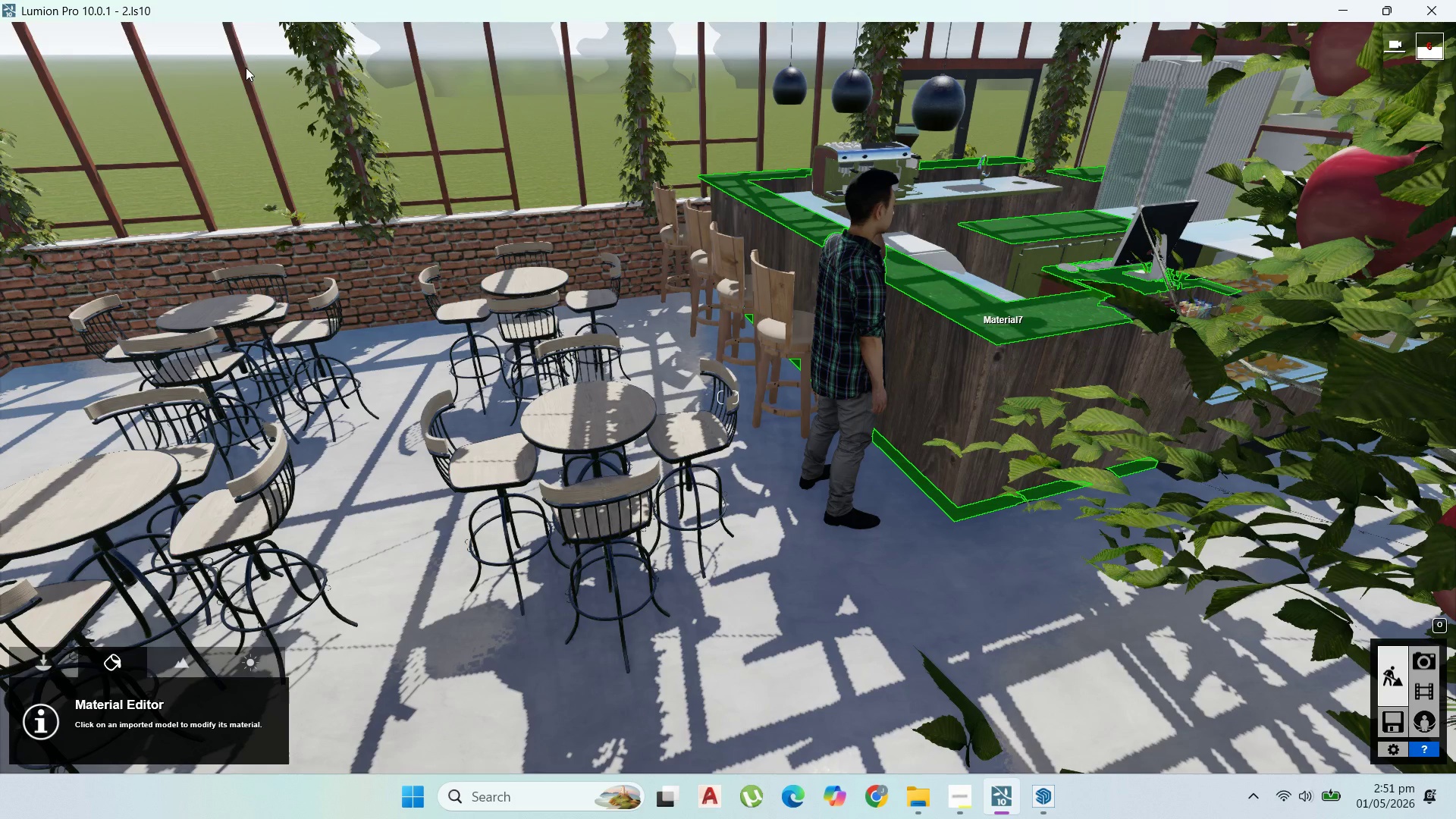 
mouse_move([117, 262])
 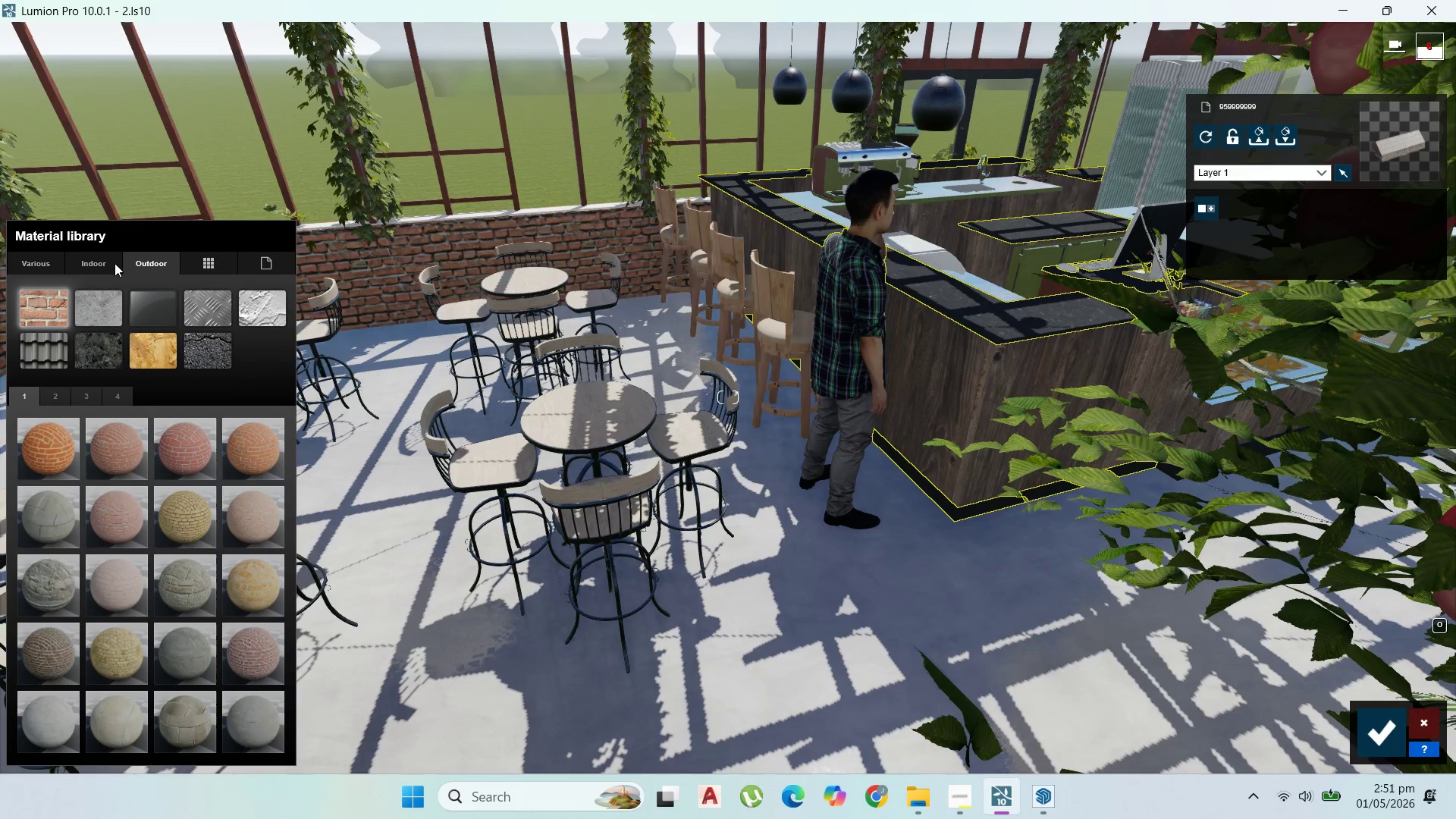 
left_click([115, 263])
 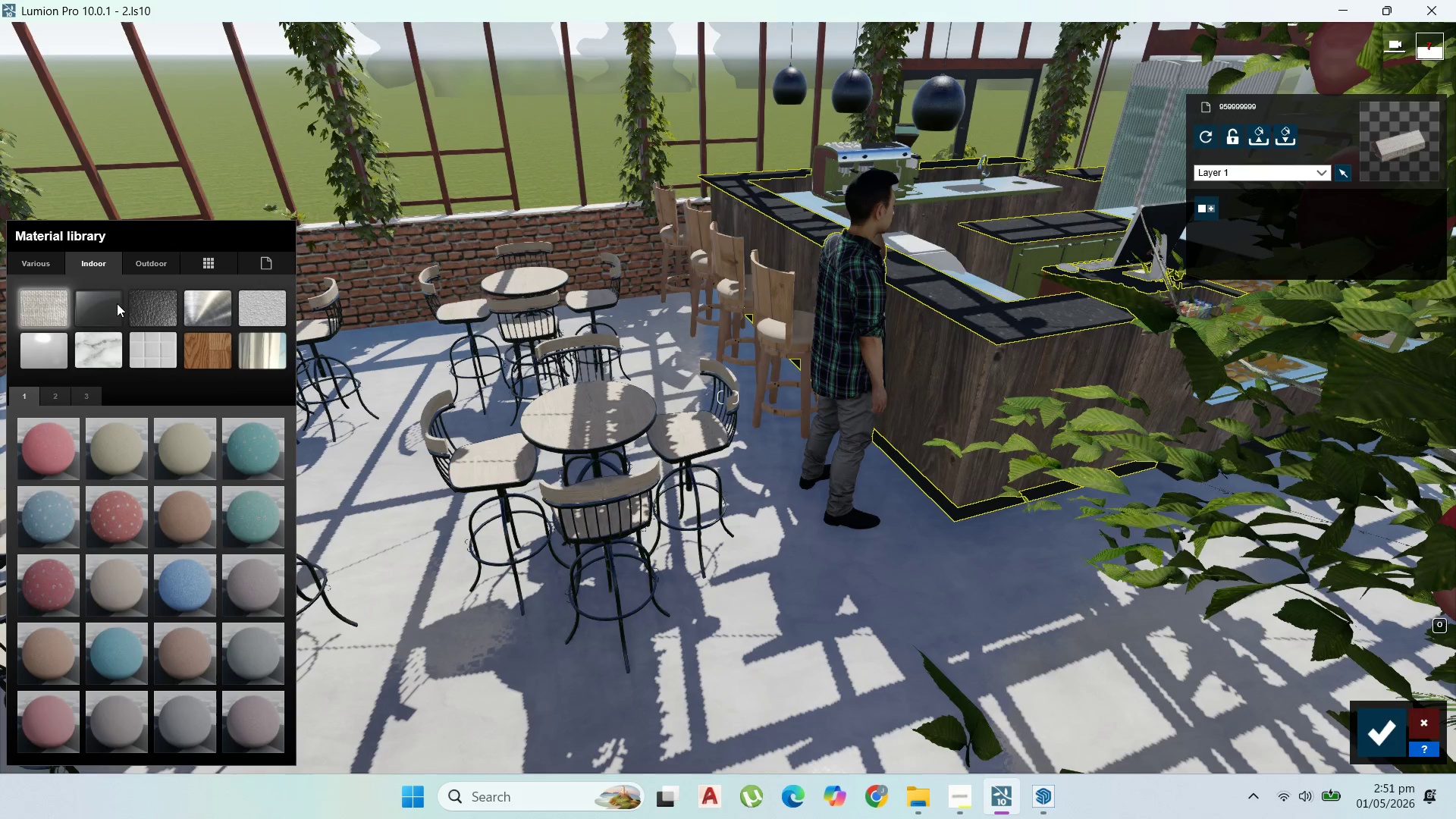 
left_click([105, 347])
 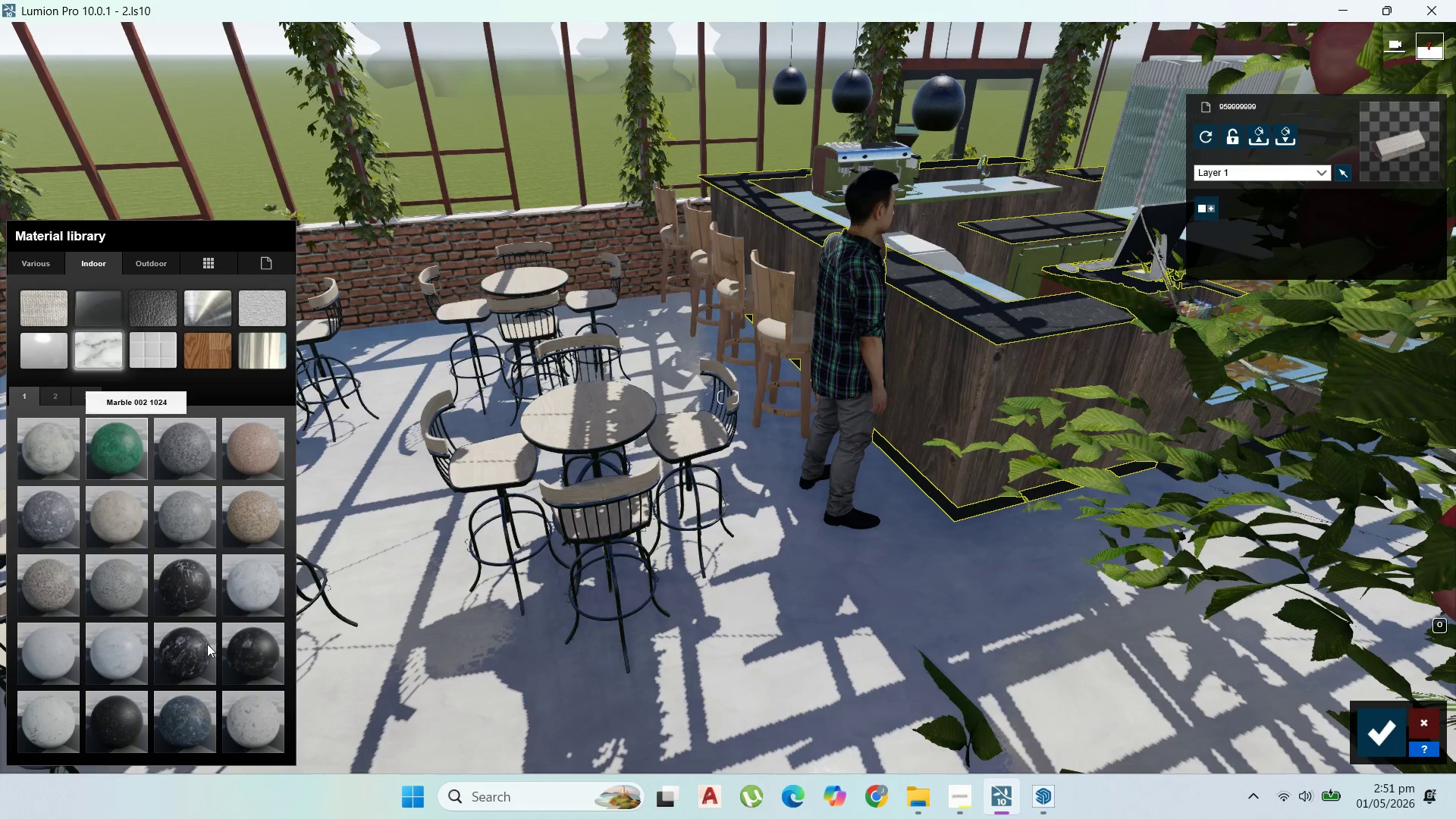 
left_click([240, 655])
 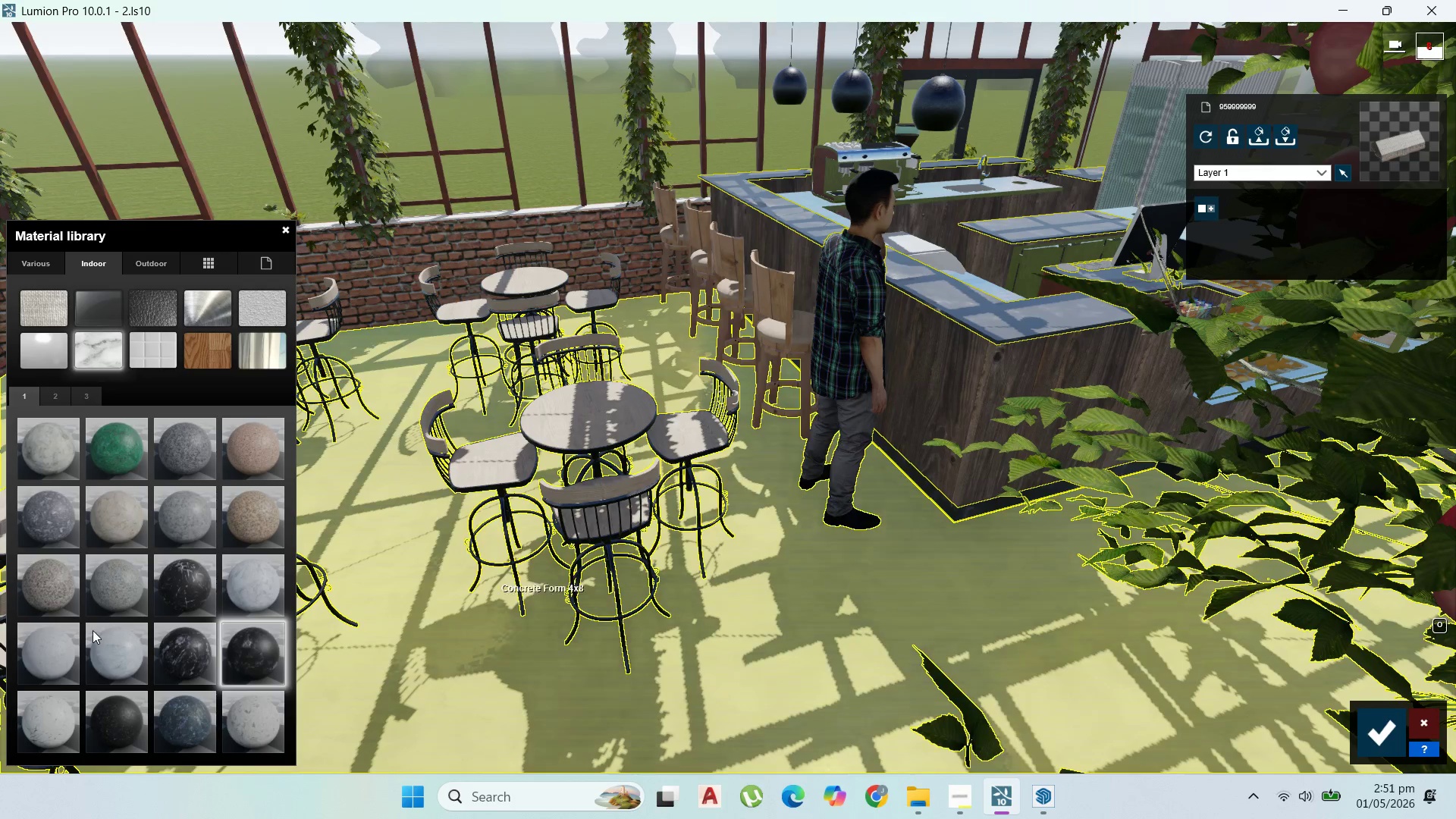 
wait(7.38)
 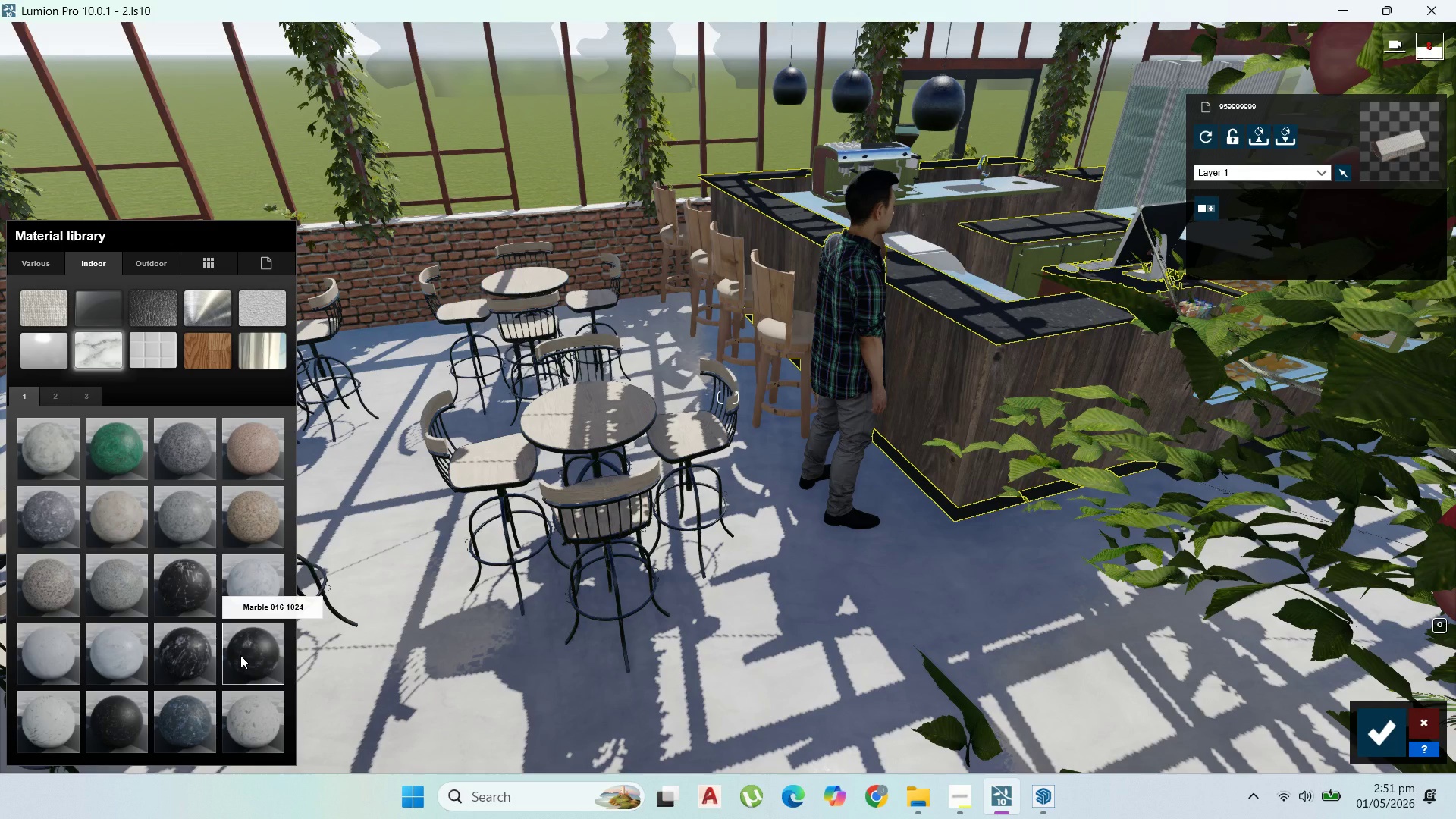 
left_click([1388, 727])
 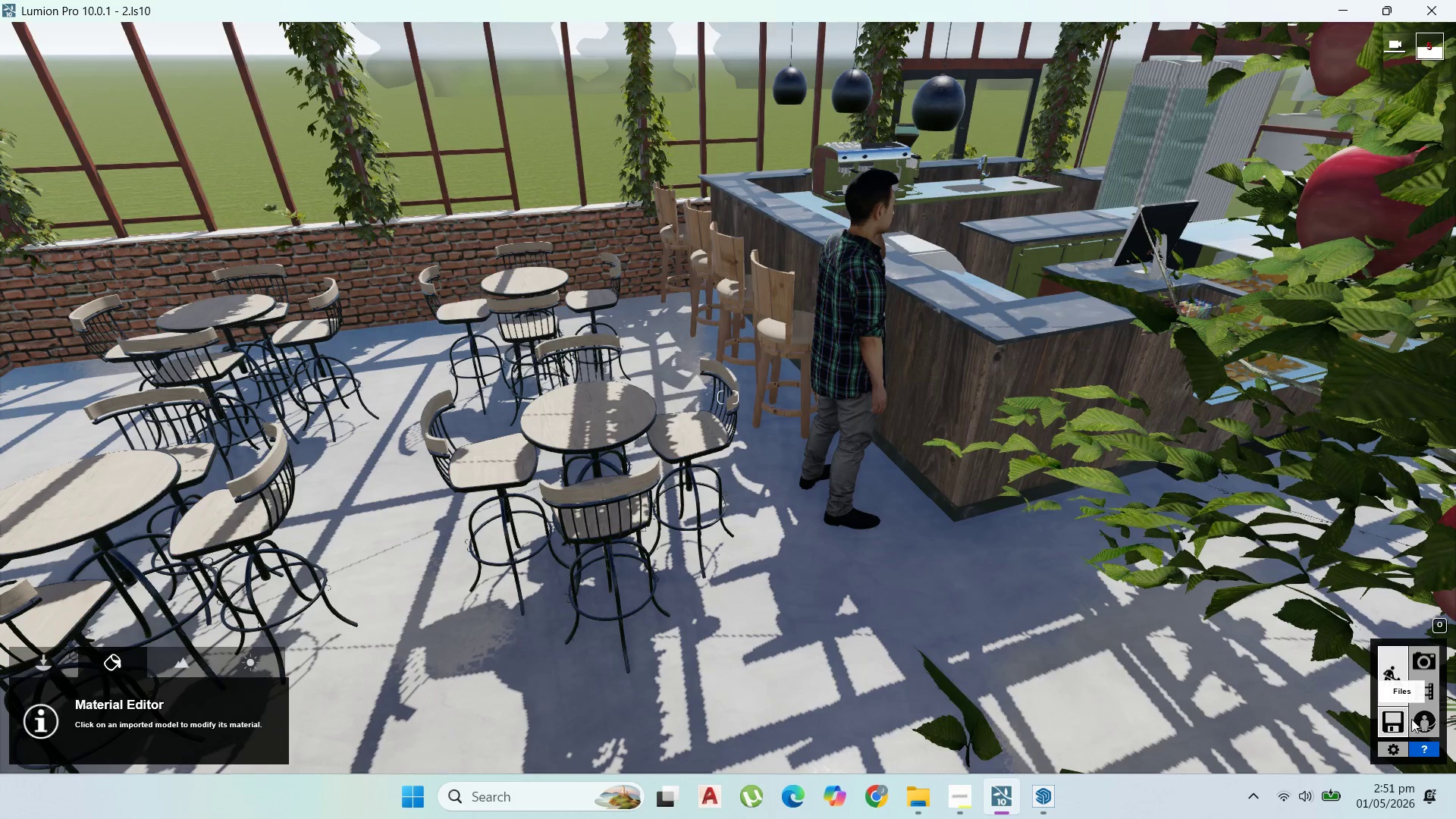 
left_click([1395, 718])
 